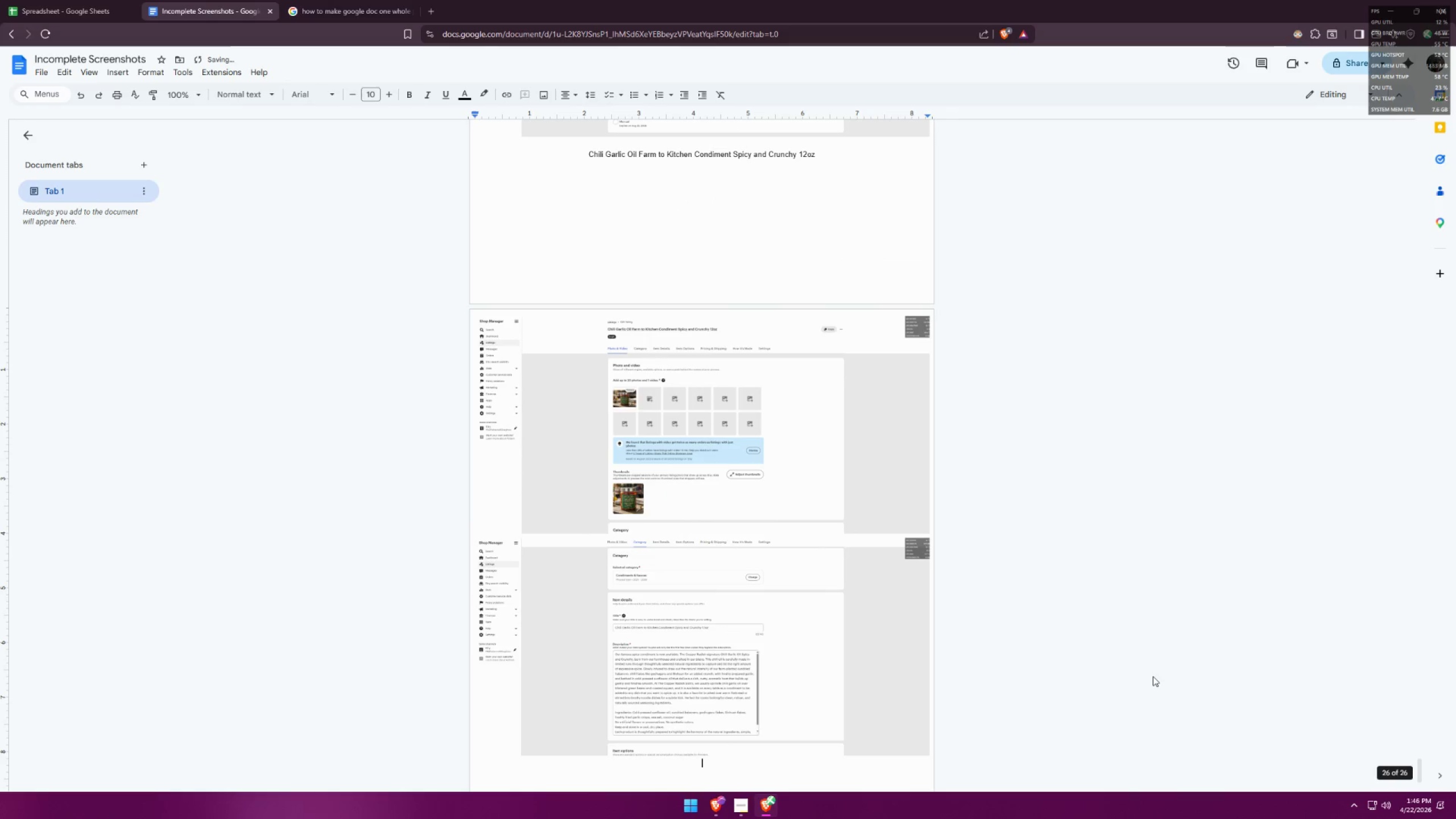 
key(Alt+AltLeft)
 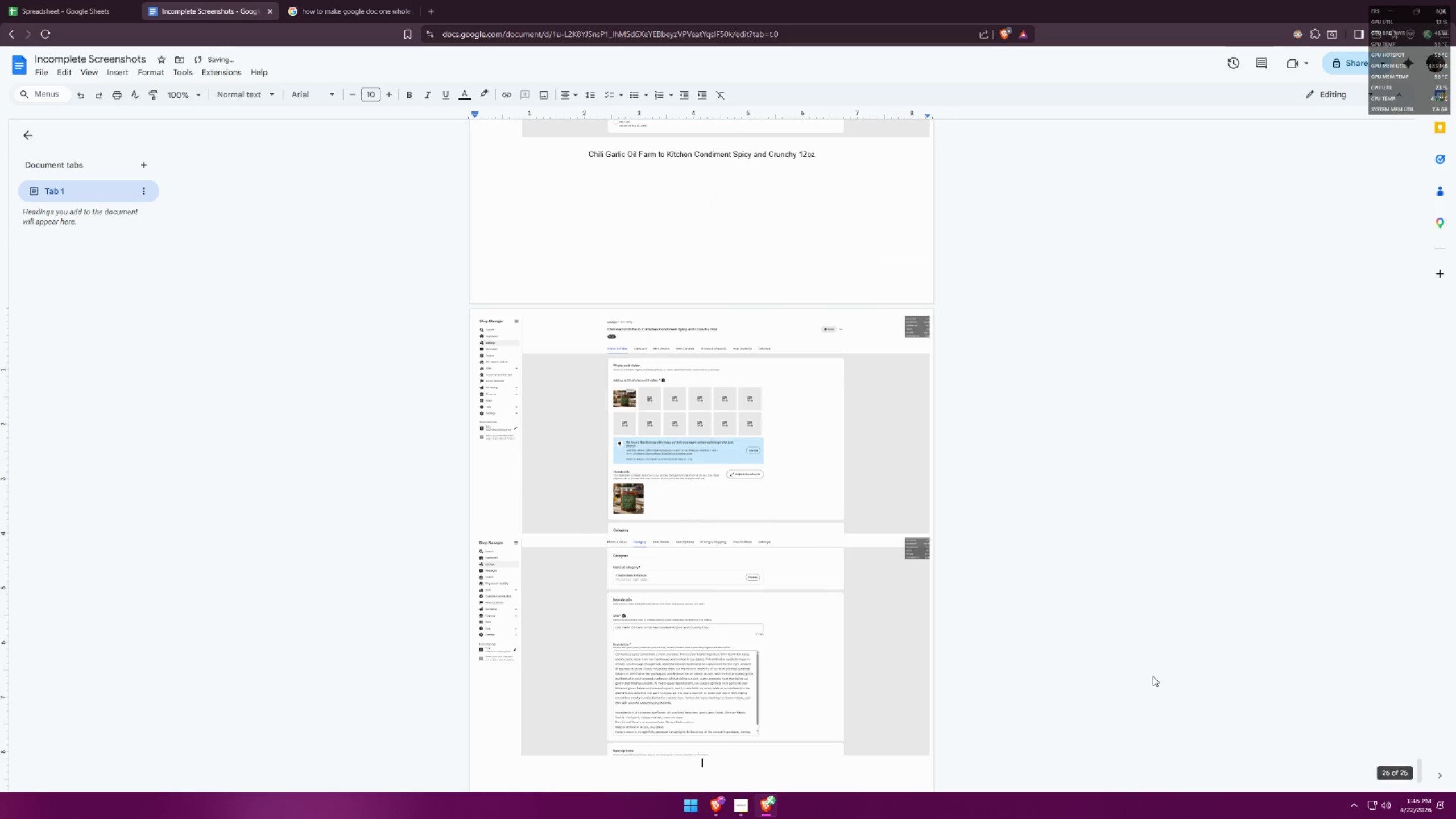 
key(Alt+Tab)
 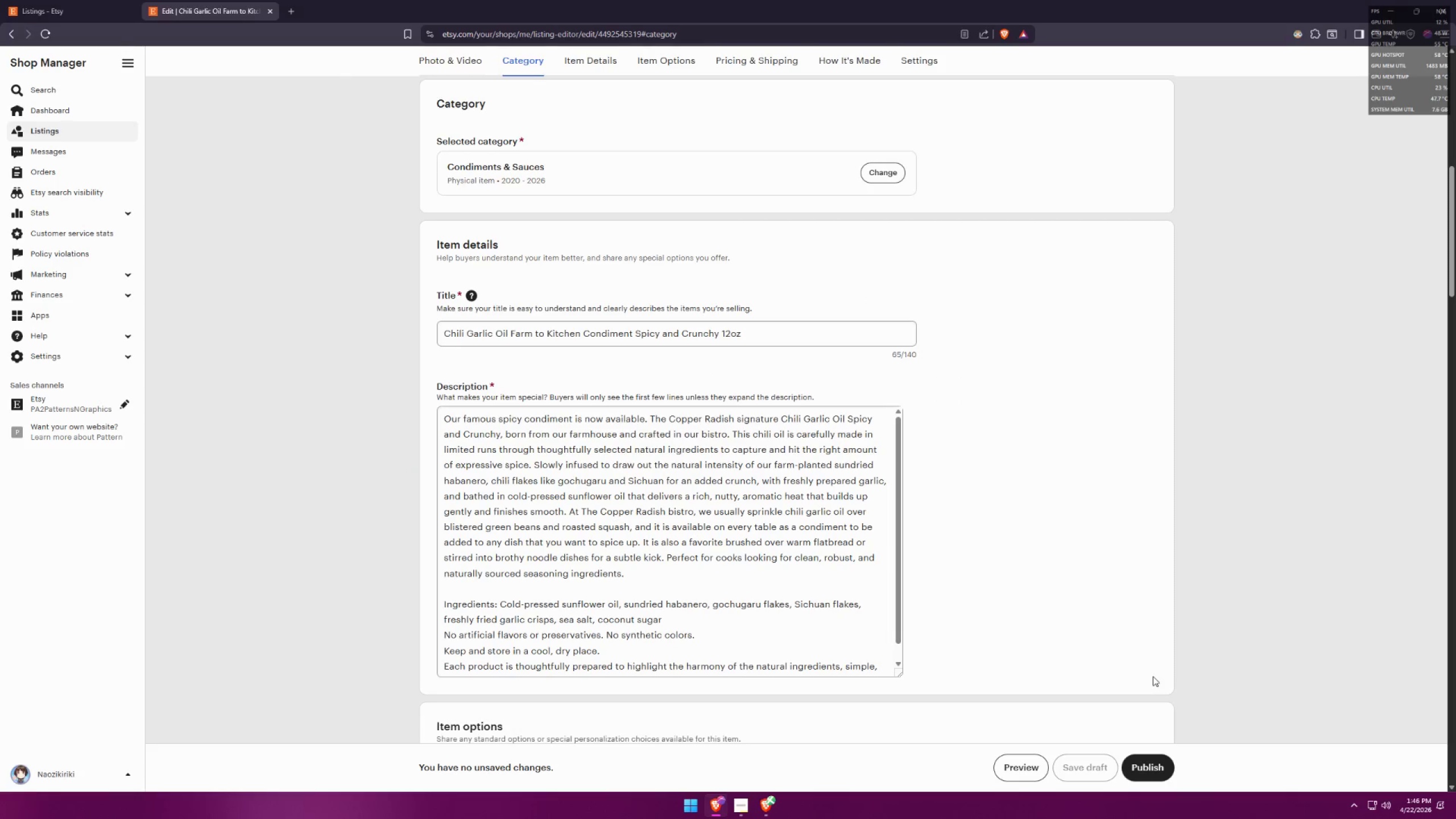 
scroll: coordinate [1038, 592], scroll_direction: down, amount: 11.0
 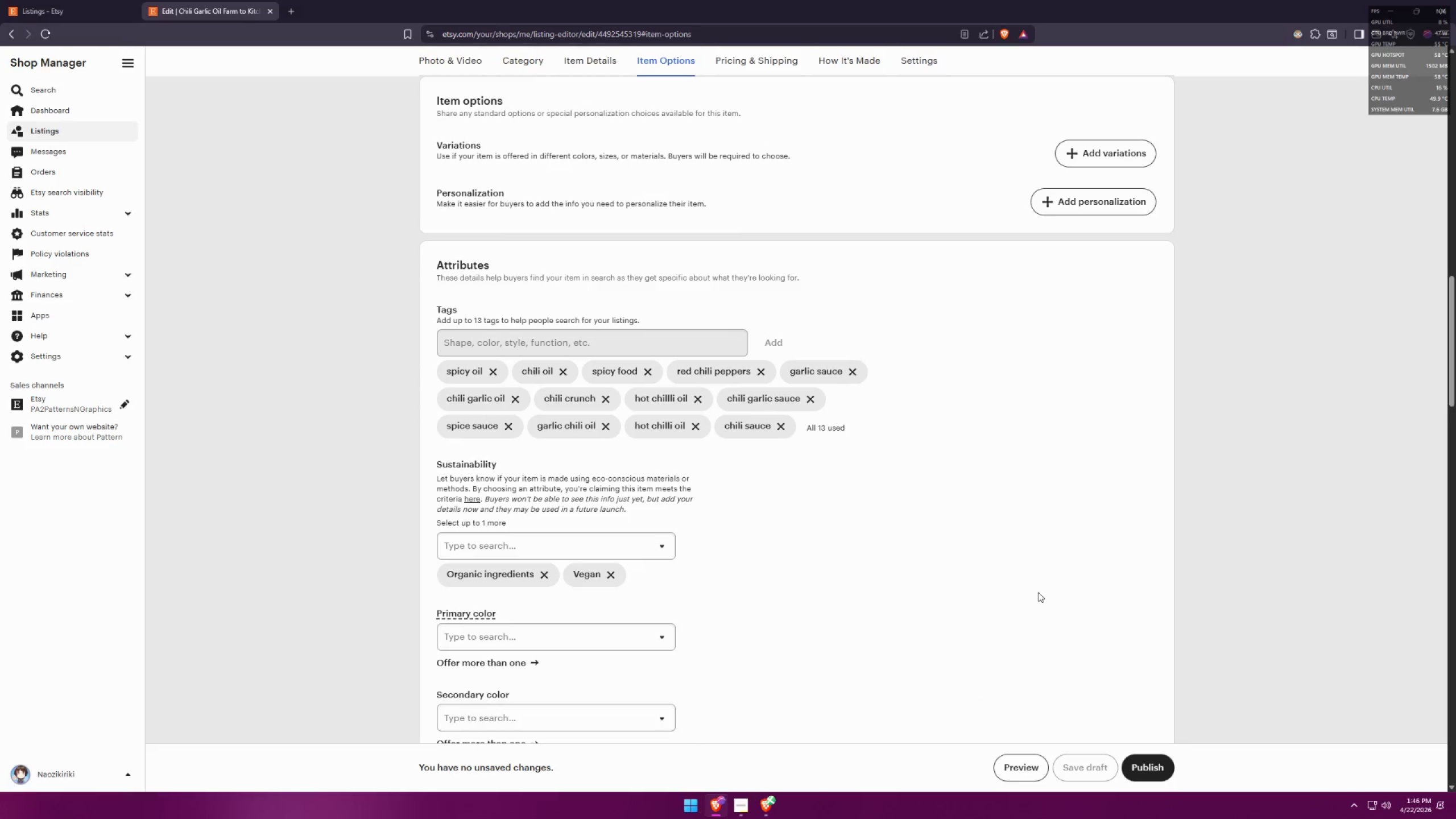 
key(Meta+MetaLeft)
 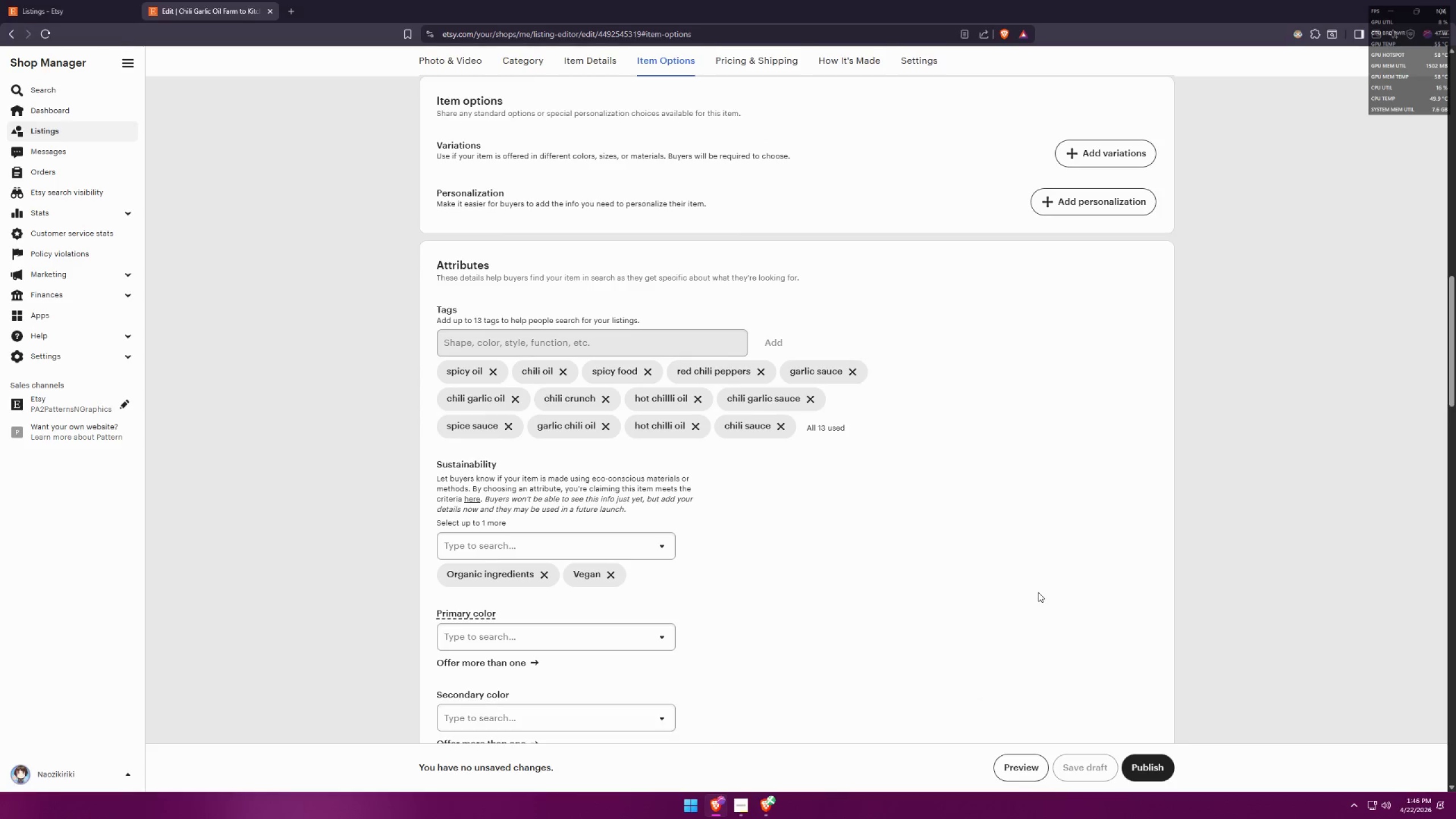 
key(Meta+Shift+ShiftLeft)
 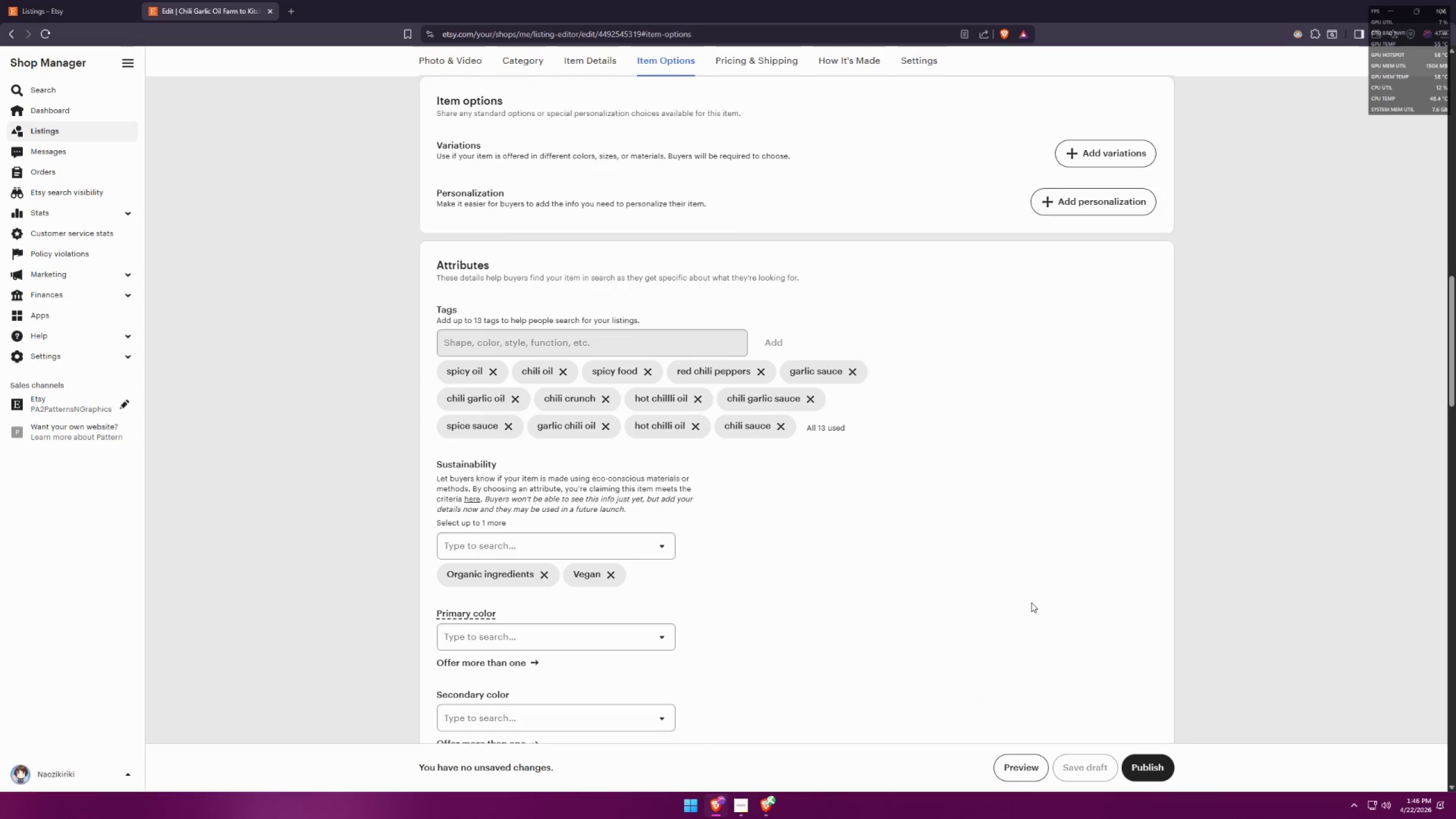 
key(Meta+Shift+S)
 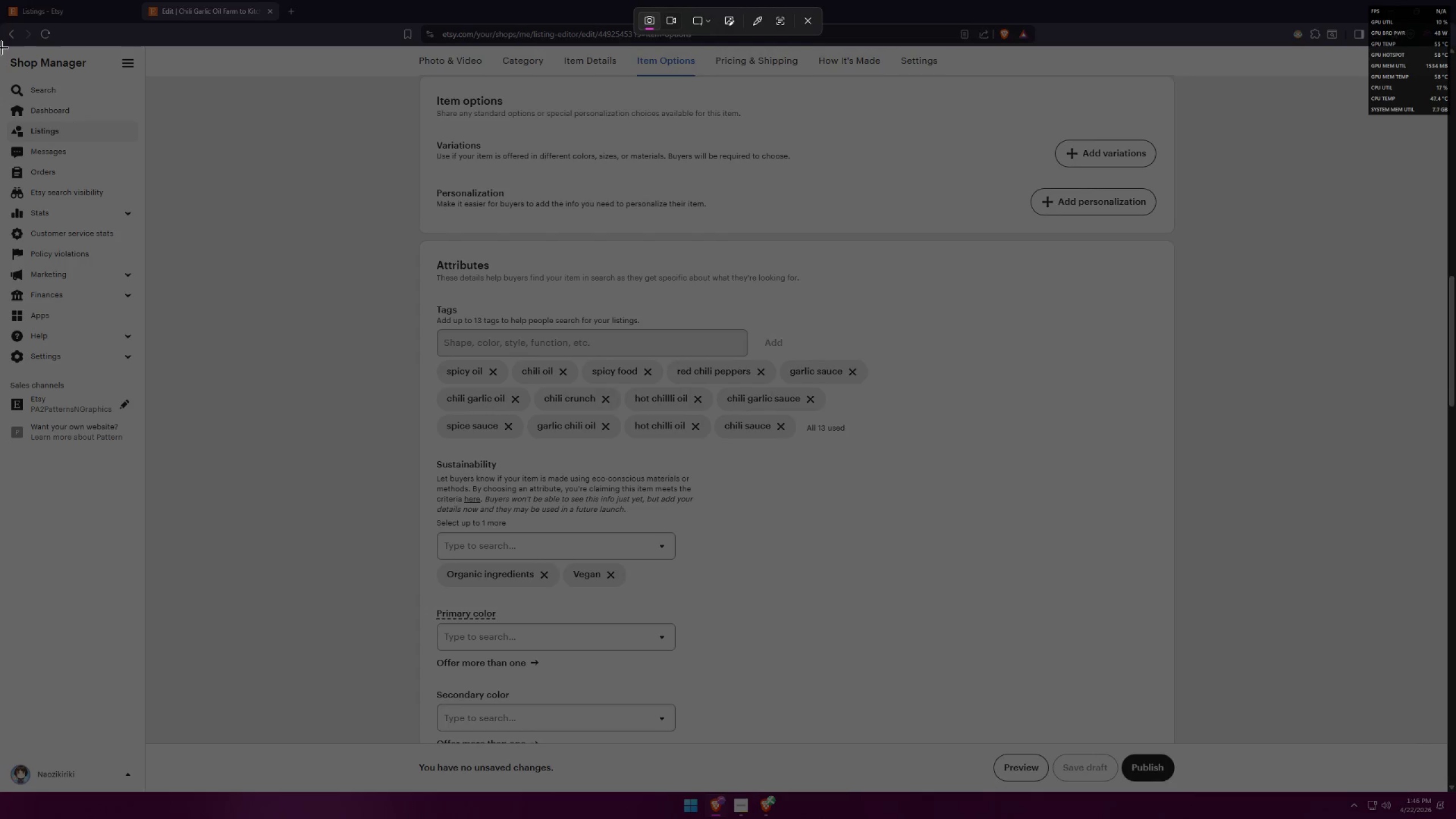 
left_click_drag(start_coordinate=[2, 46], to_coordinate=[1446, 743])
 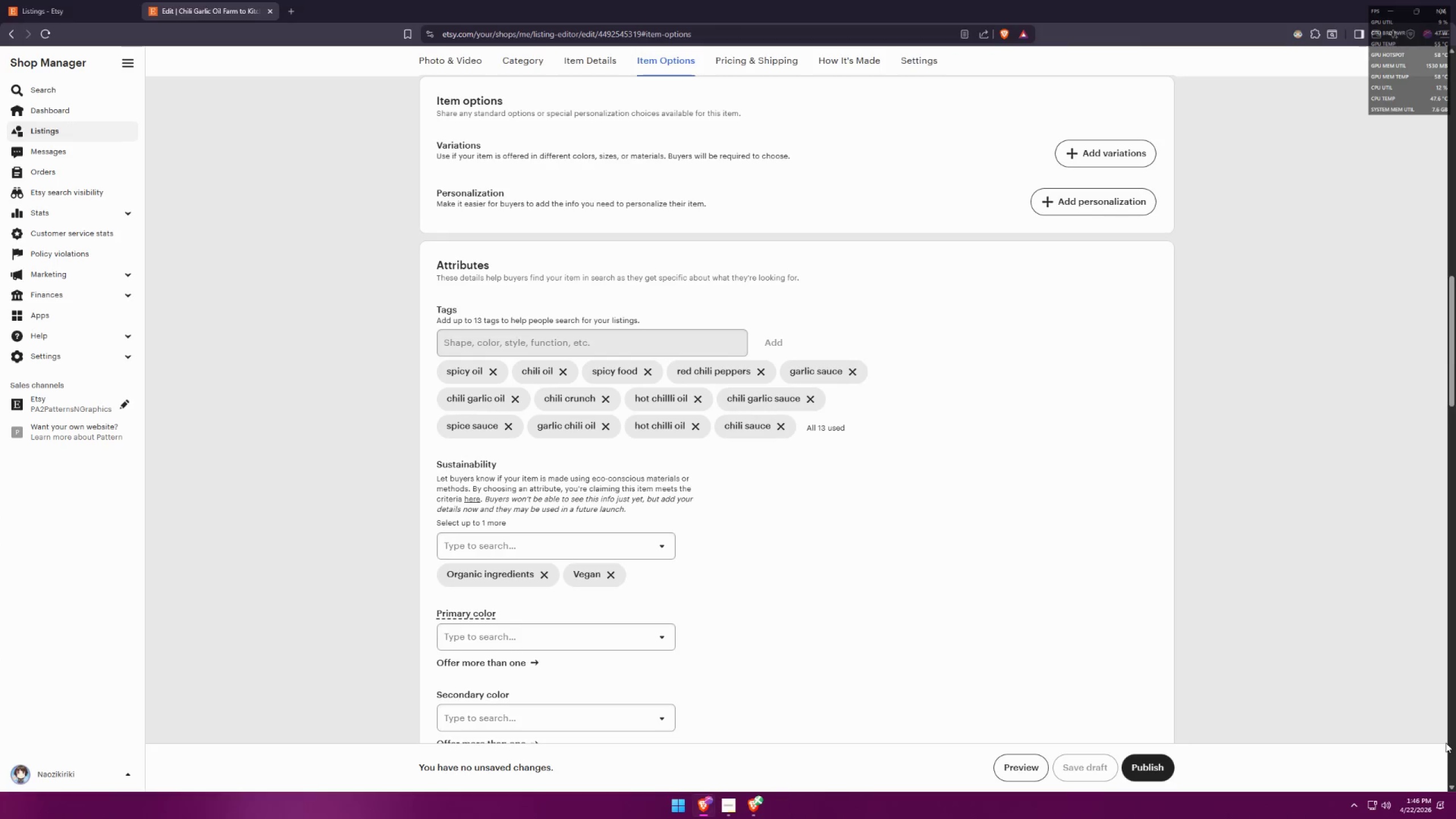 
key(Alt+AltLeft)
 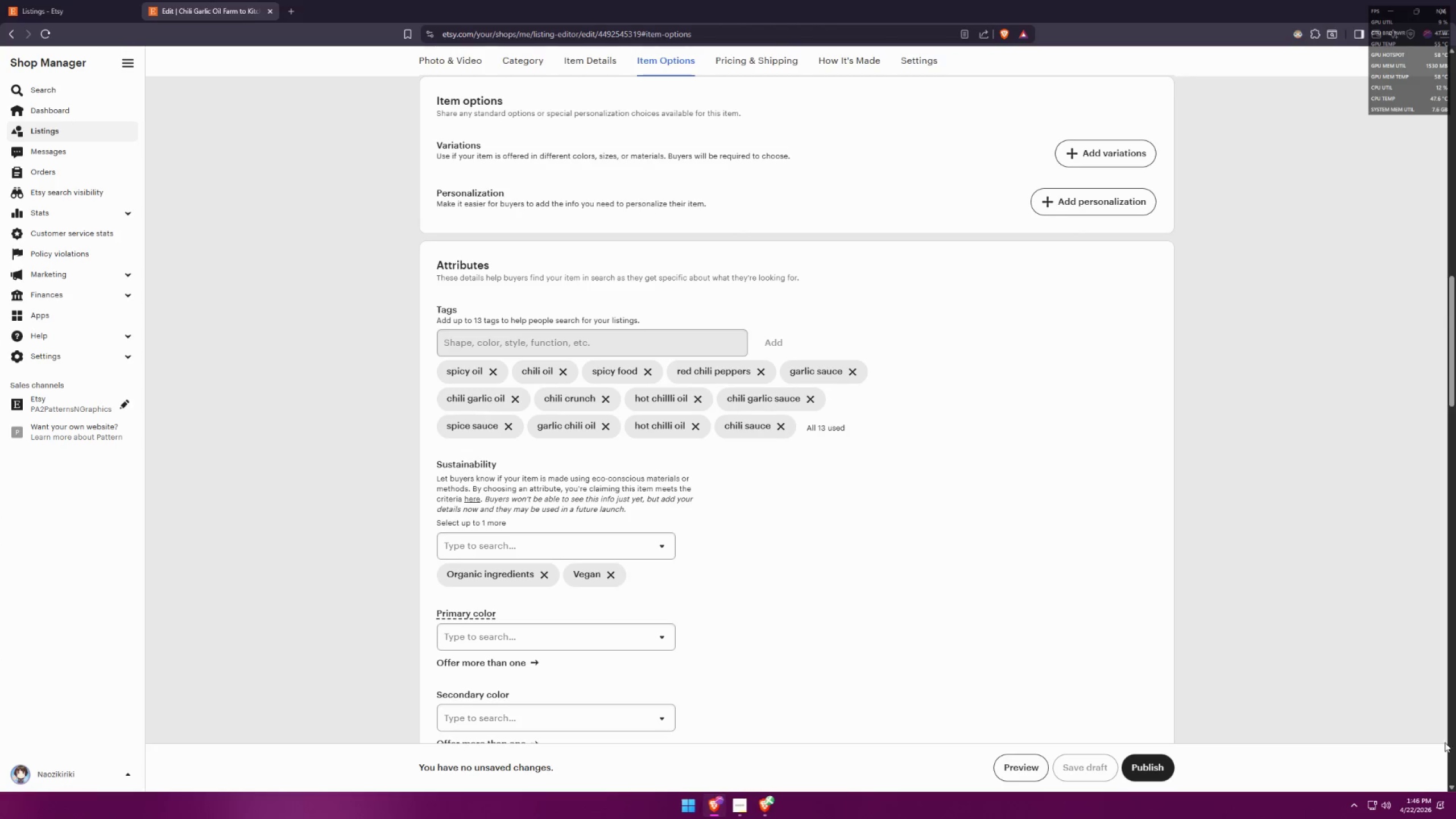 
key(Alt+Tab)
 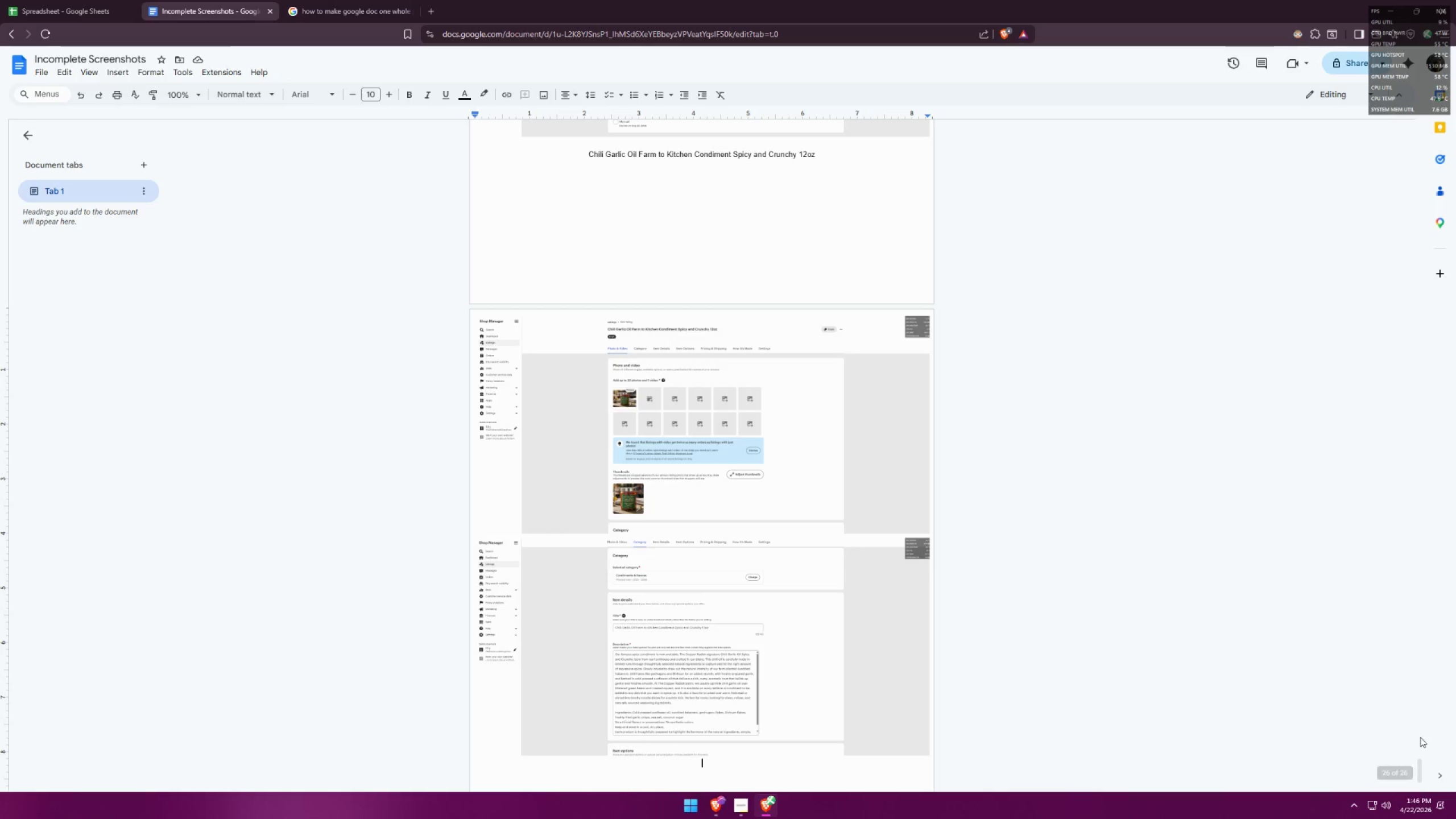 
key(Control+ControlLeft)
 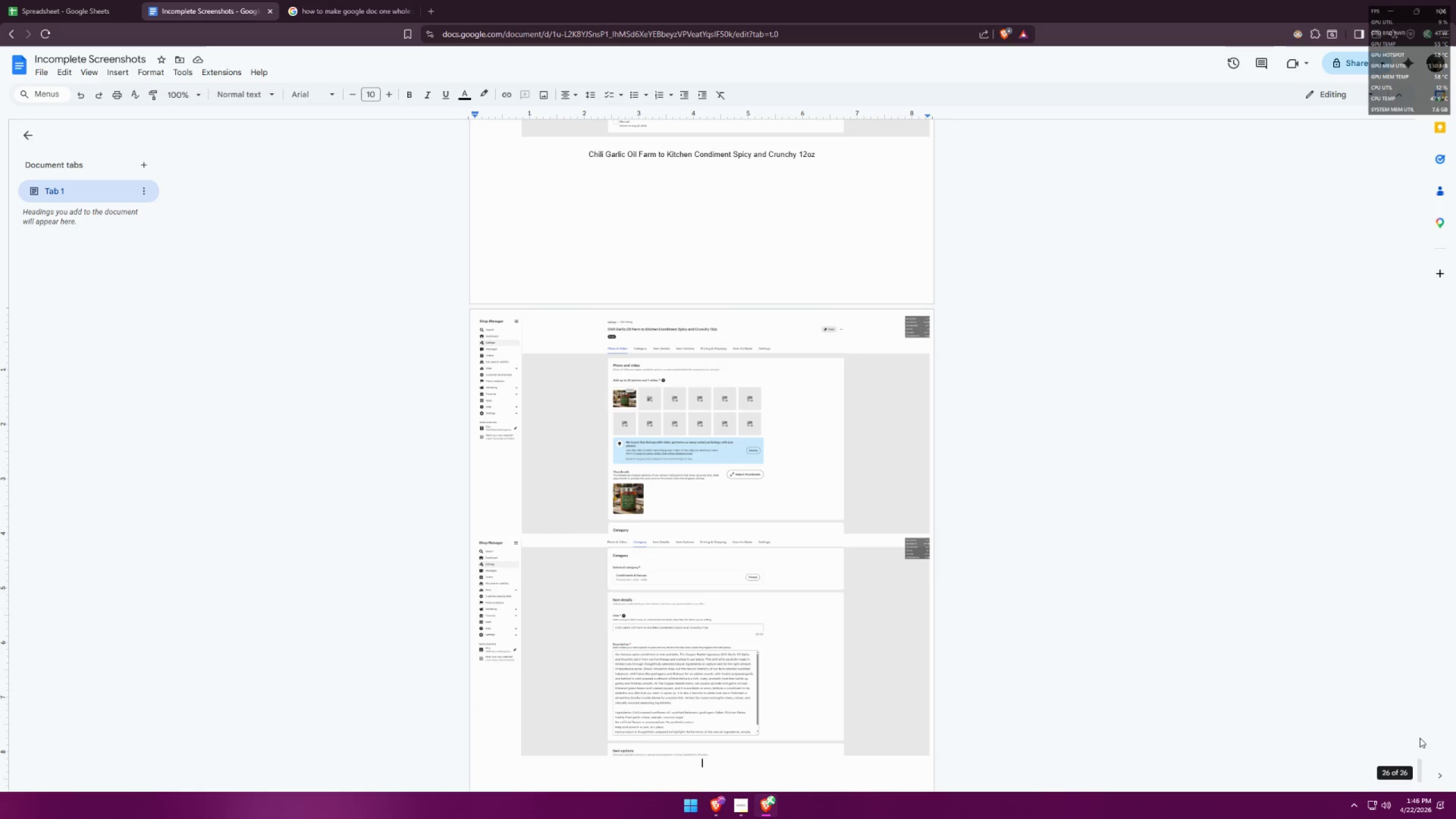 
key(Control+V)
 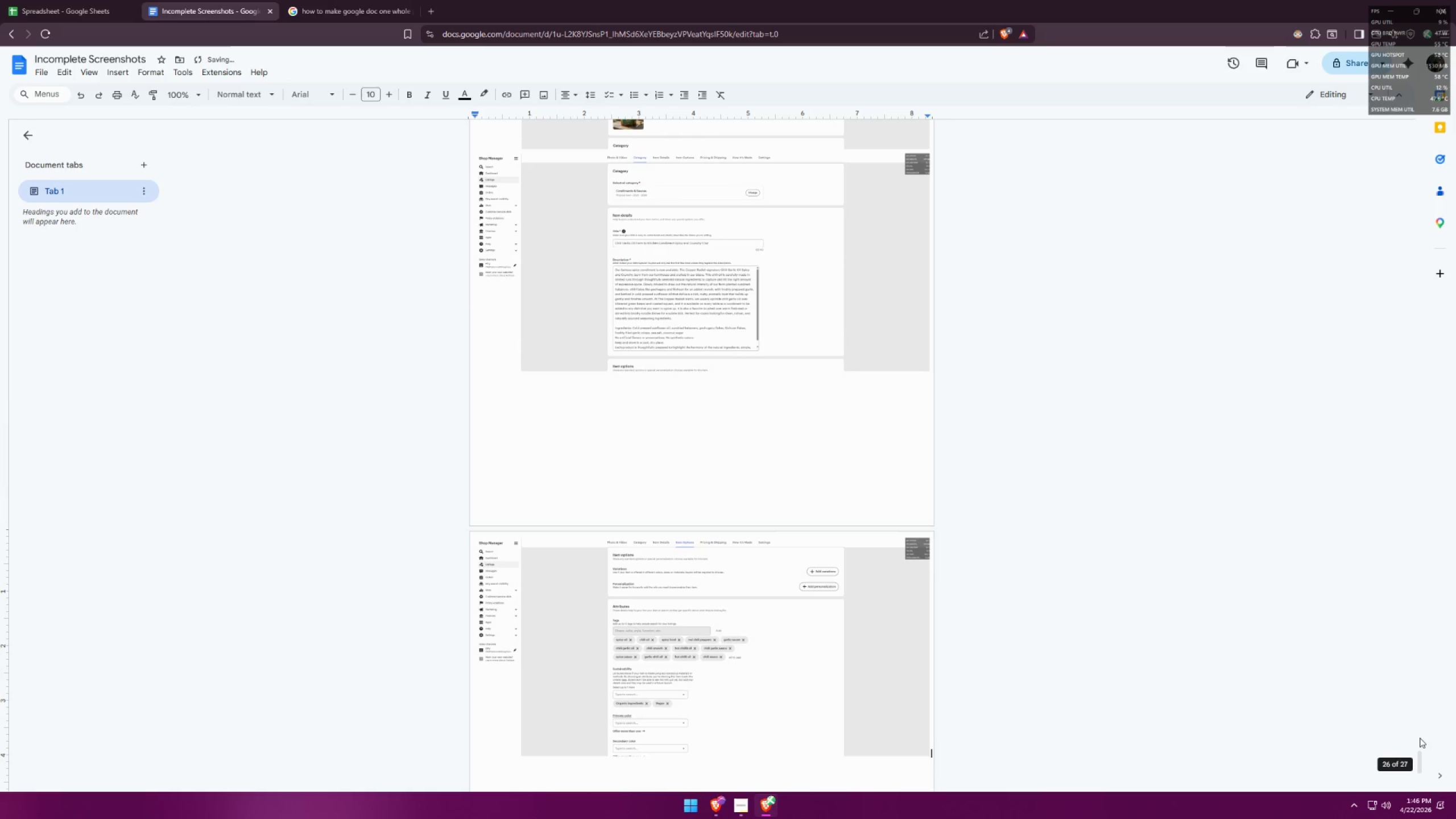 
key(Enter)
 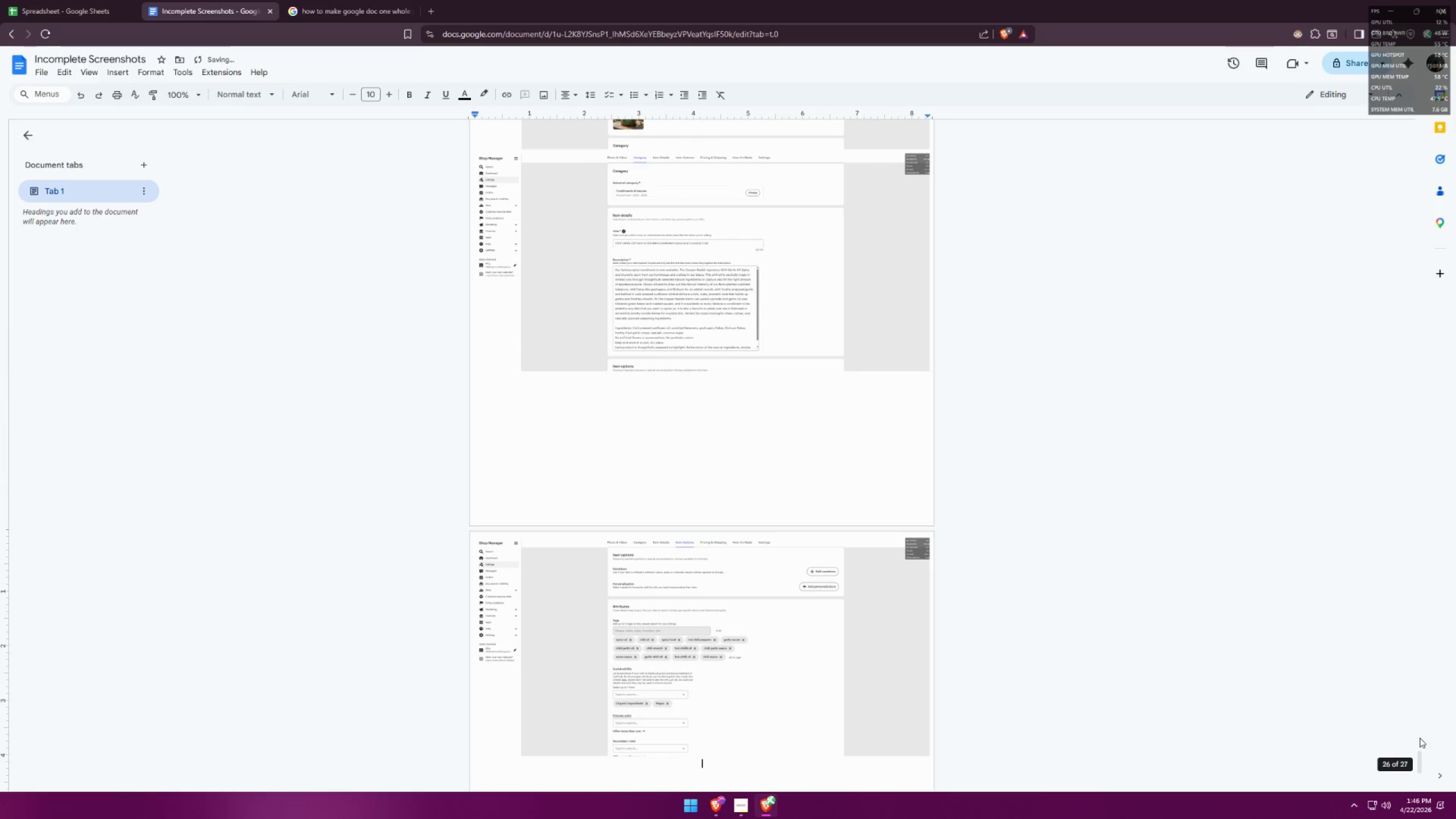 
key(Alt+AltLeft)
 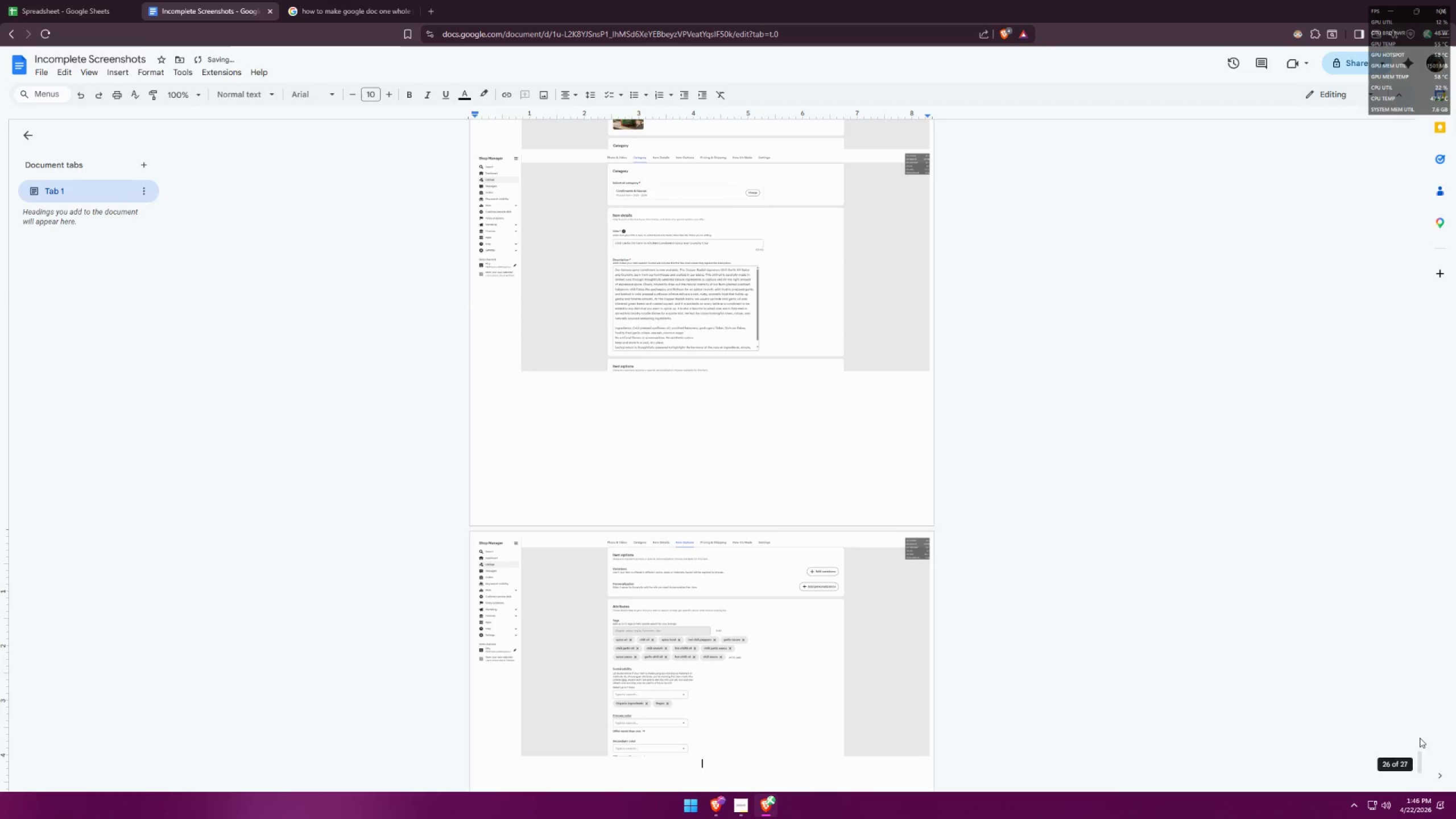 
key(Alt+Tab)
 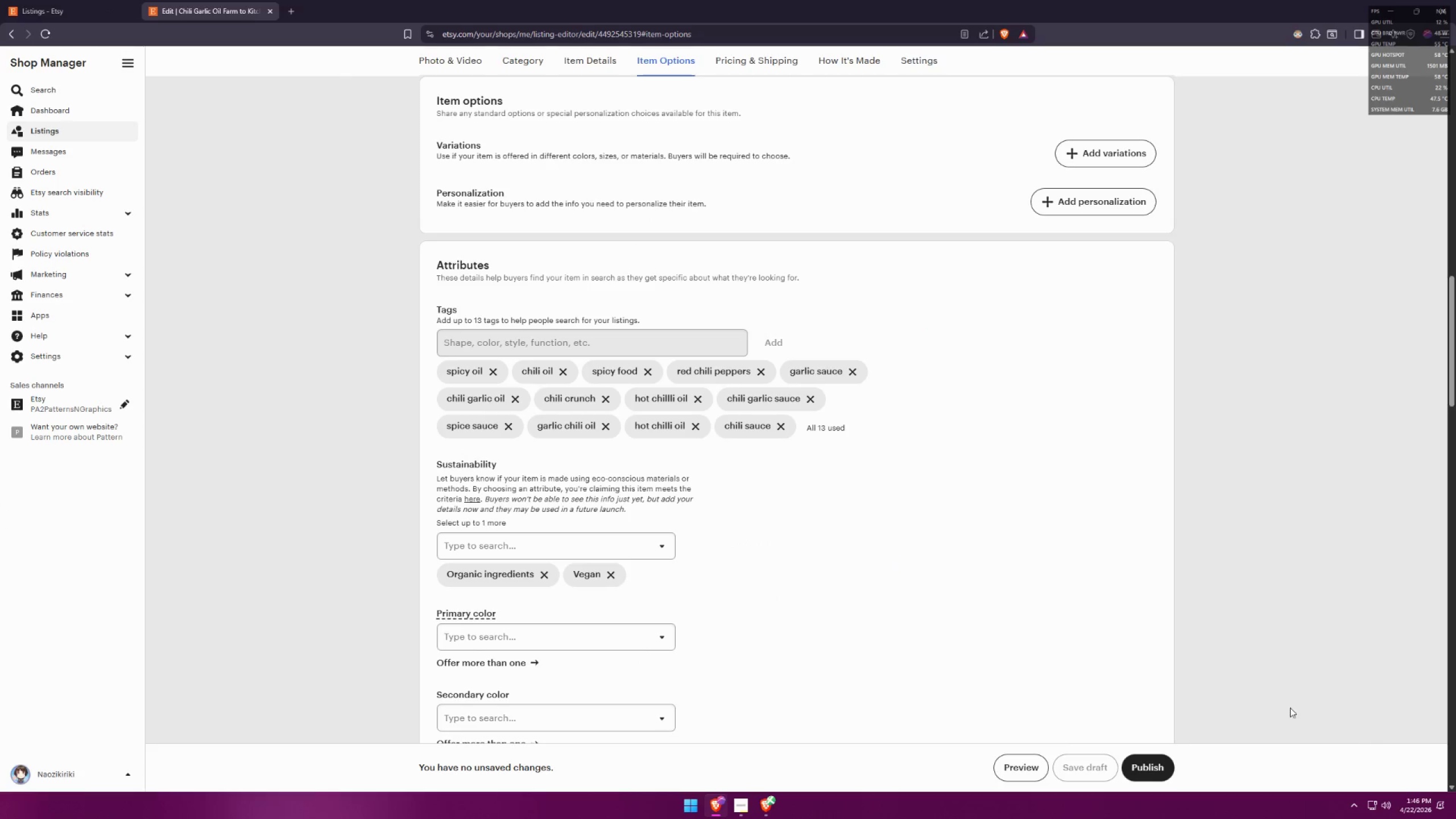 
scroll: coordinate [1194, 622], scroll_direction: down, amount: 1.0
 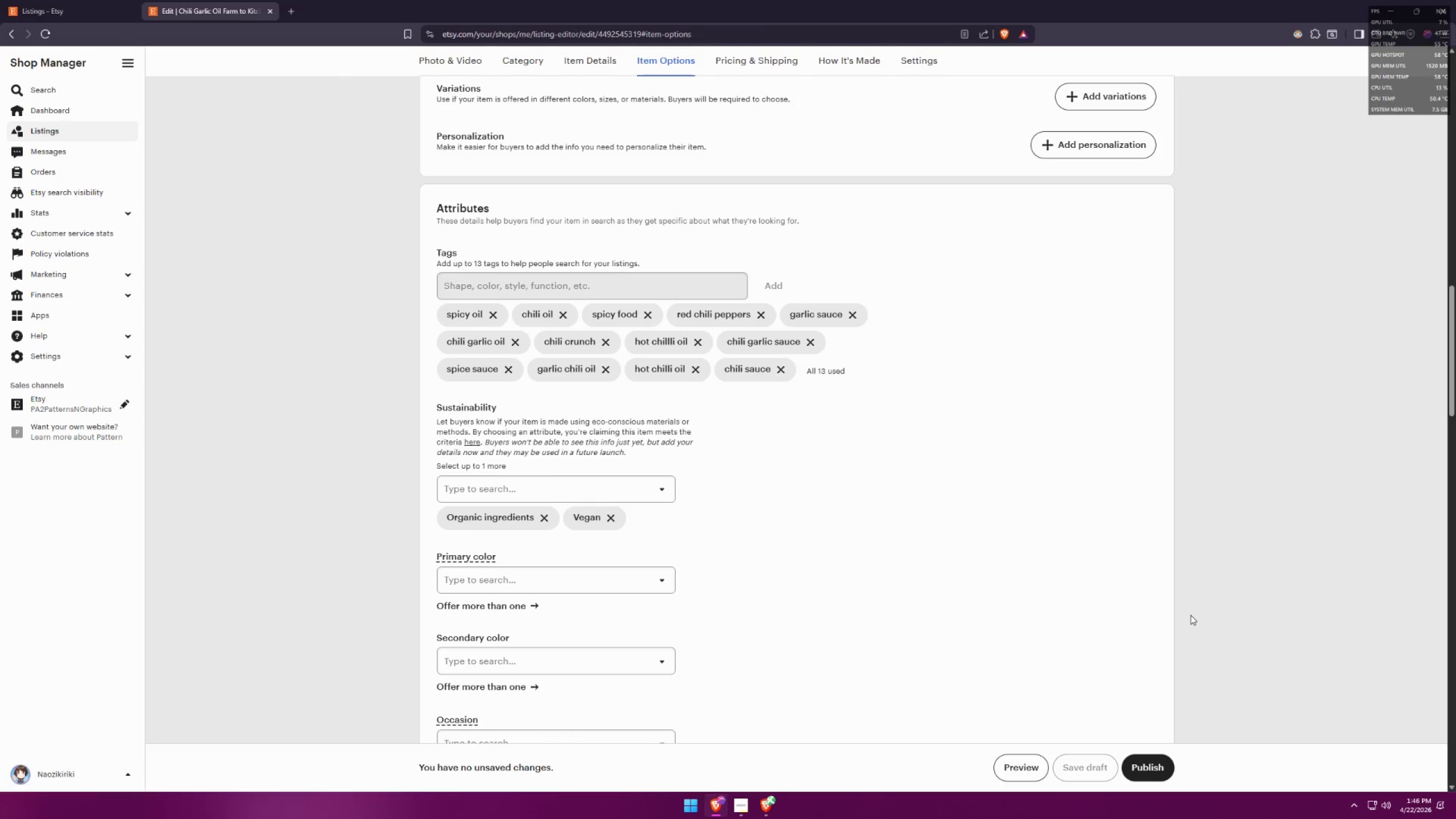 
scroll: coordinate [1190, 615], scroll_direction: up, amount: 4.0
 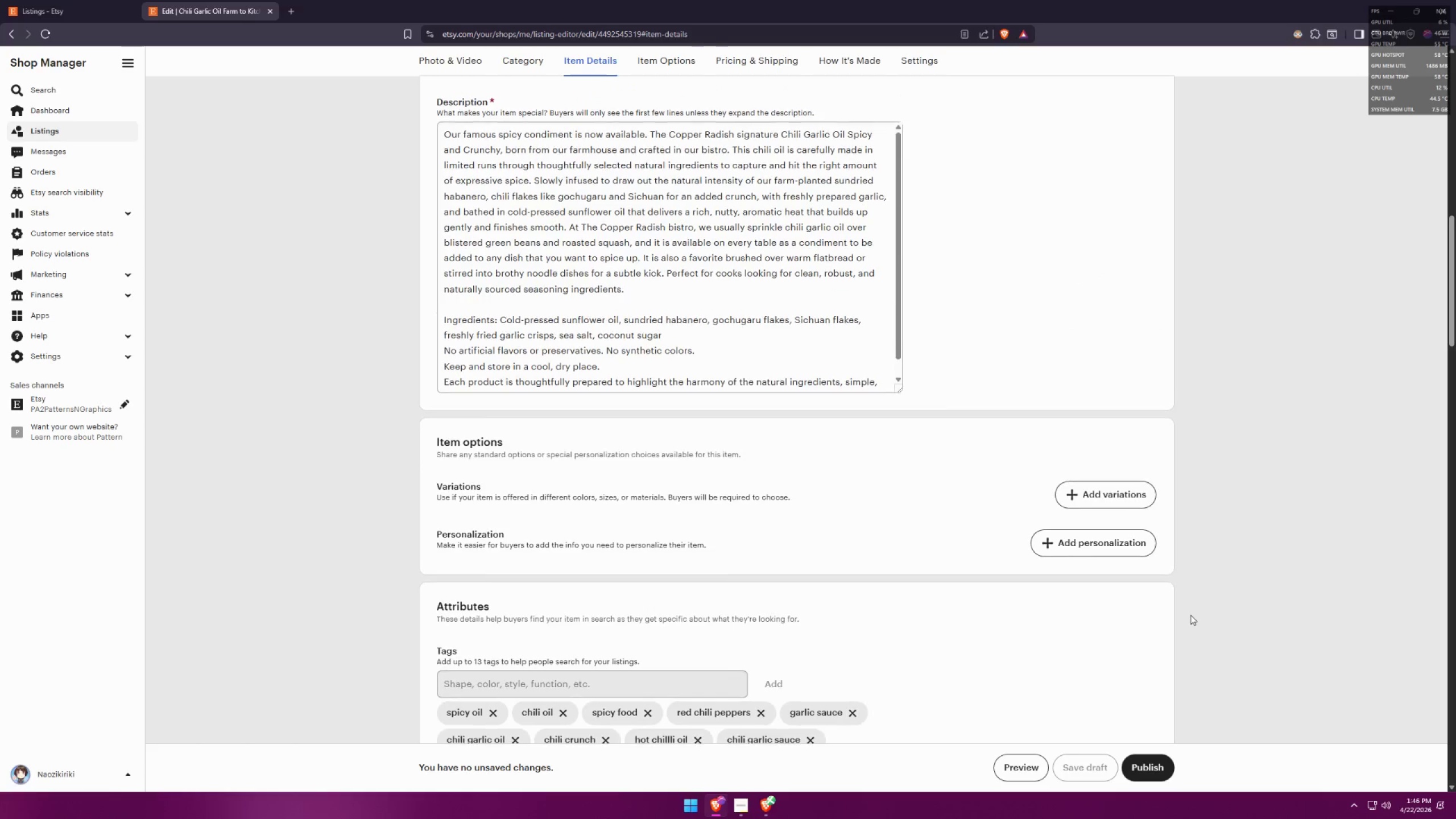 
scroll: coordinate [1190, 615], scroll_direction: down, amount: 7.0
 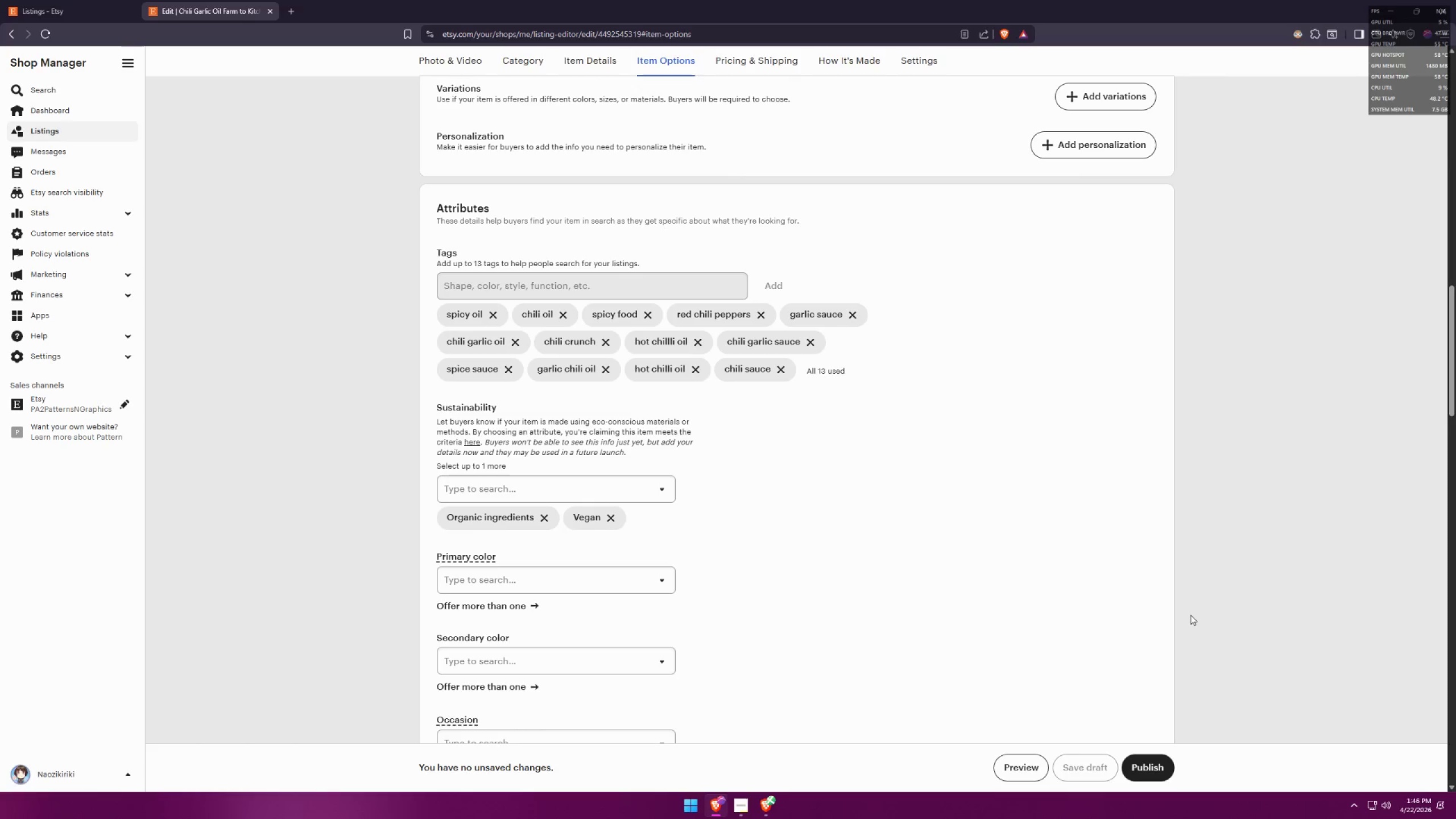 
key(Alt+AltLeft)
 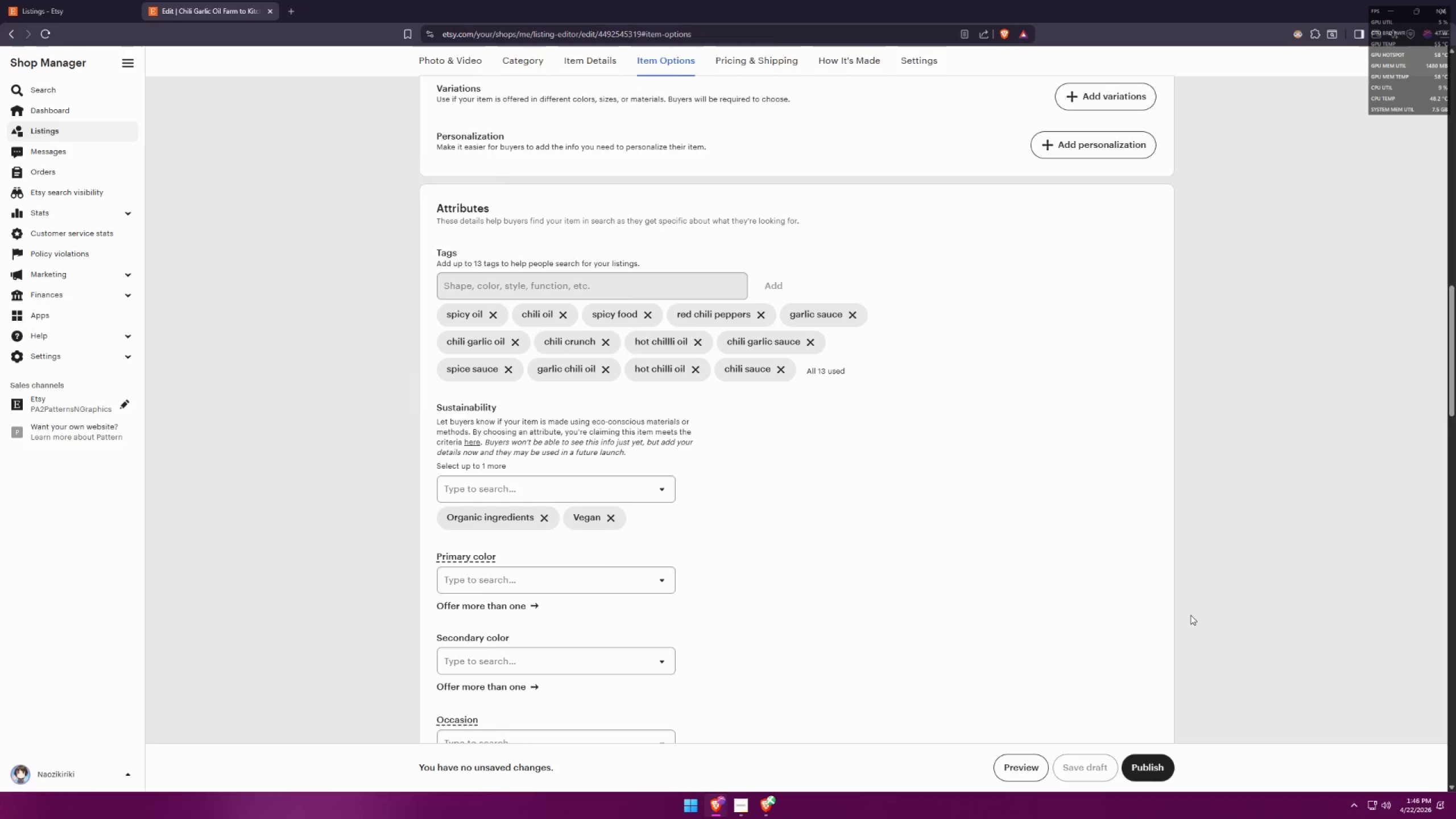 
key(Alt+Tab)
 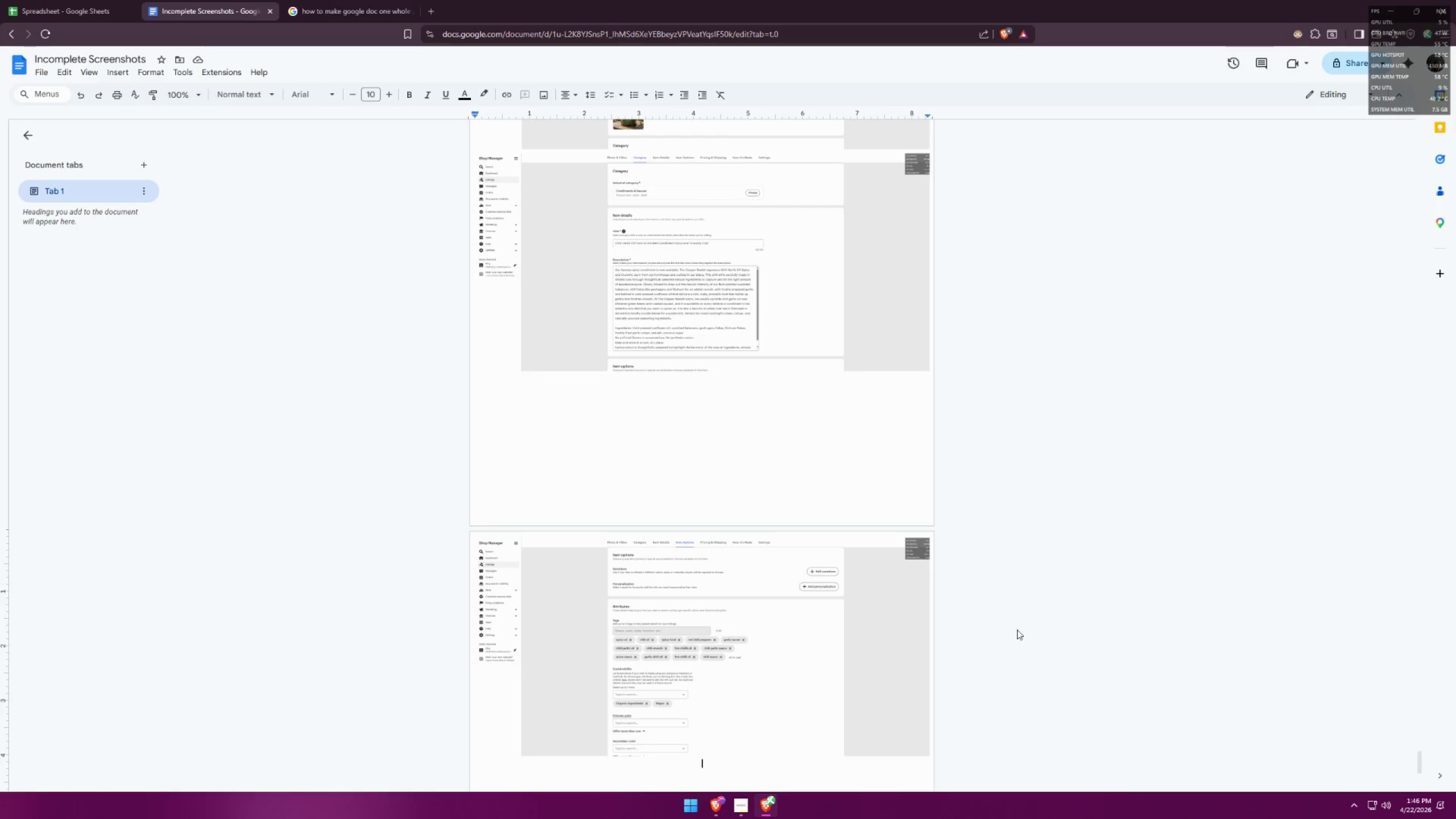 
key(Control+ControlLeft)
 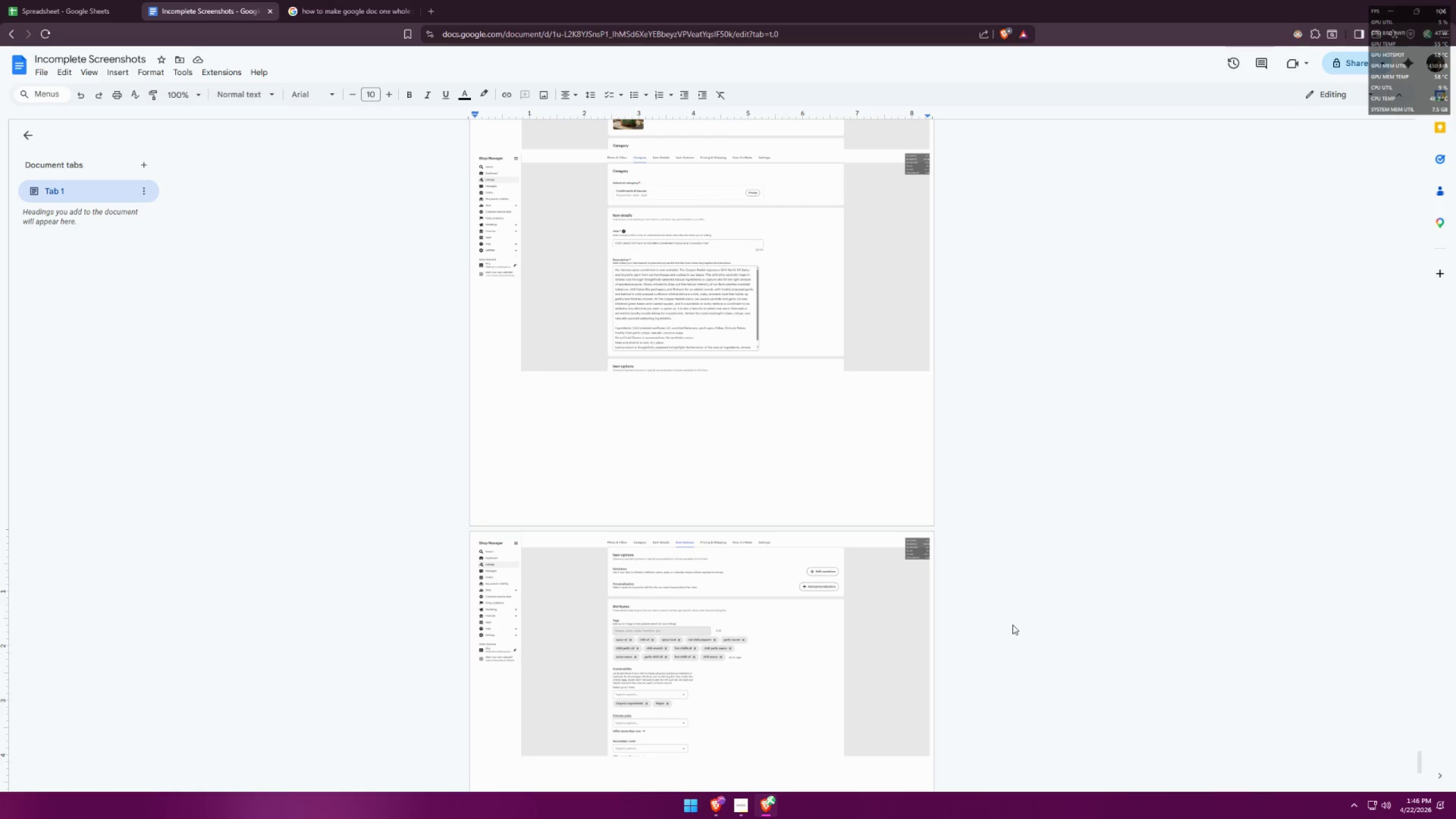 
key(Control+Z)
 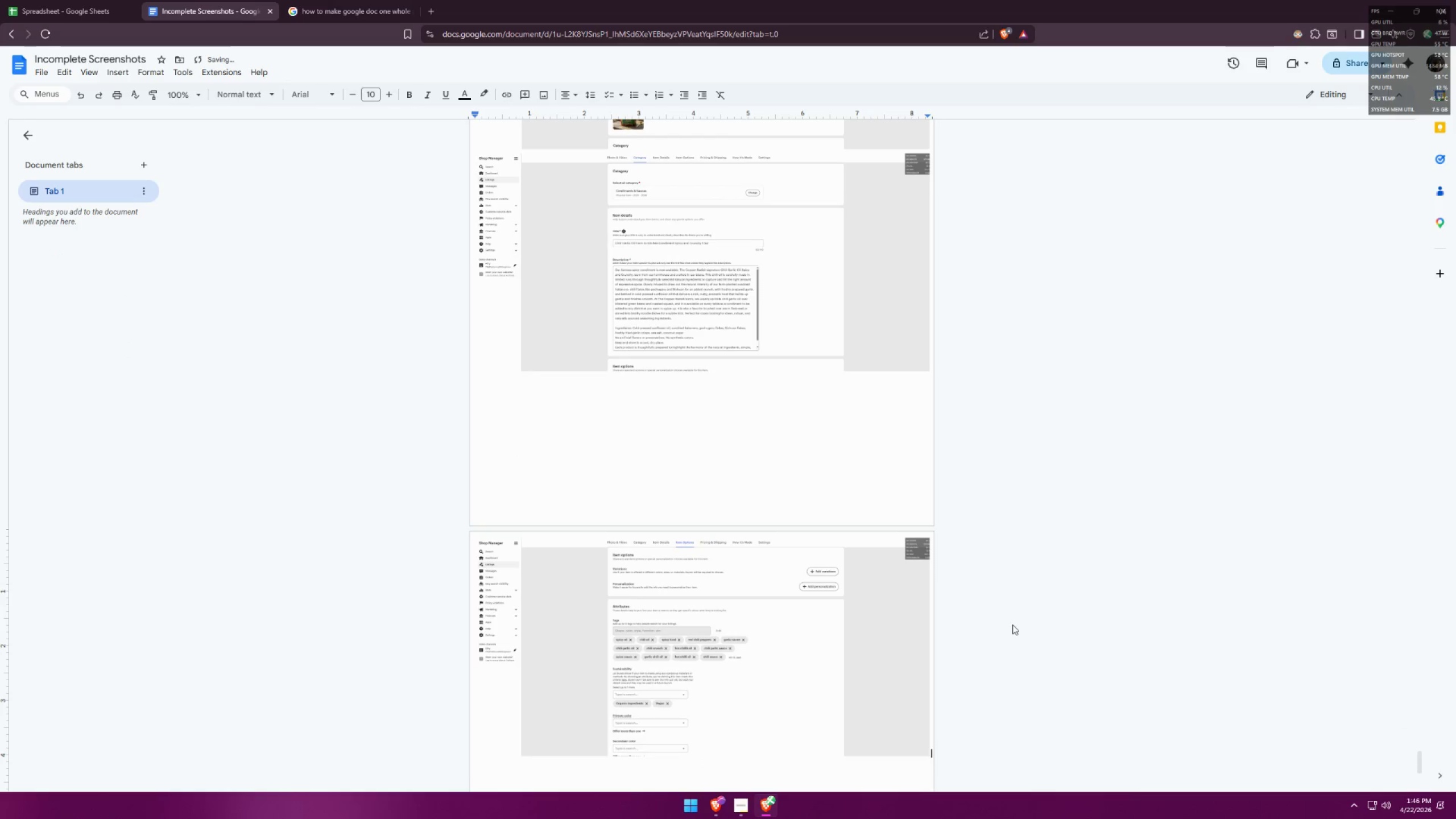 
key(Control+ControlLeft)
 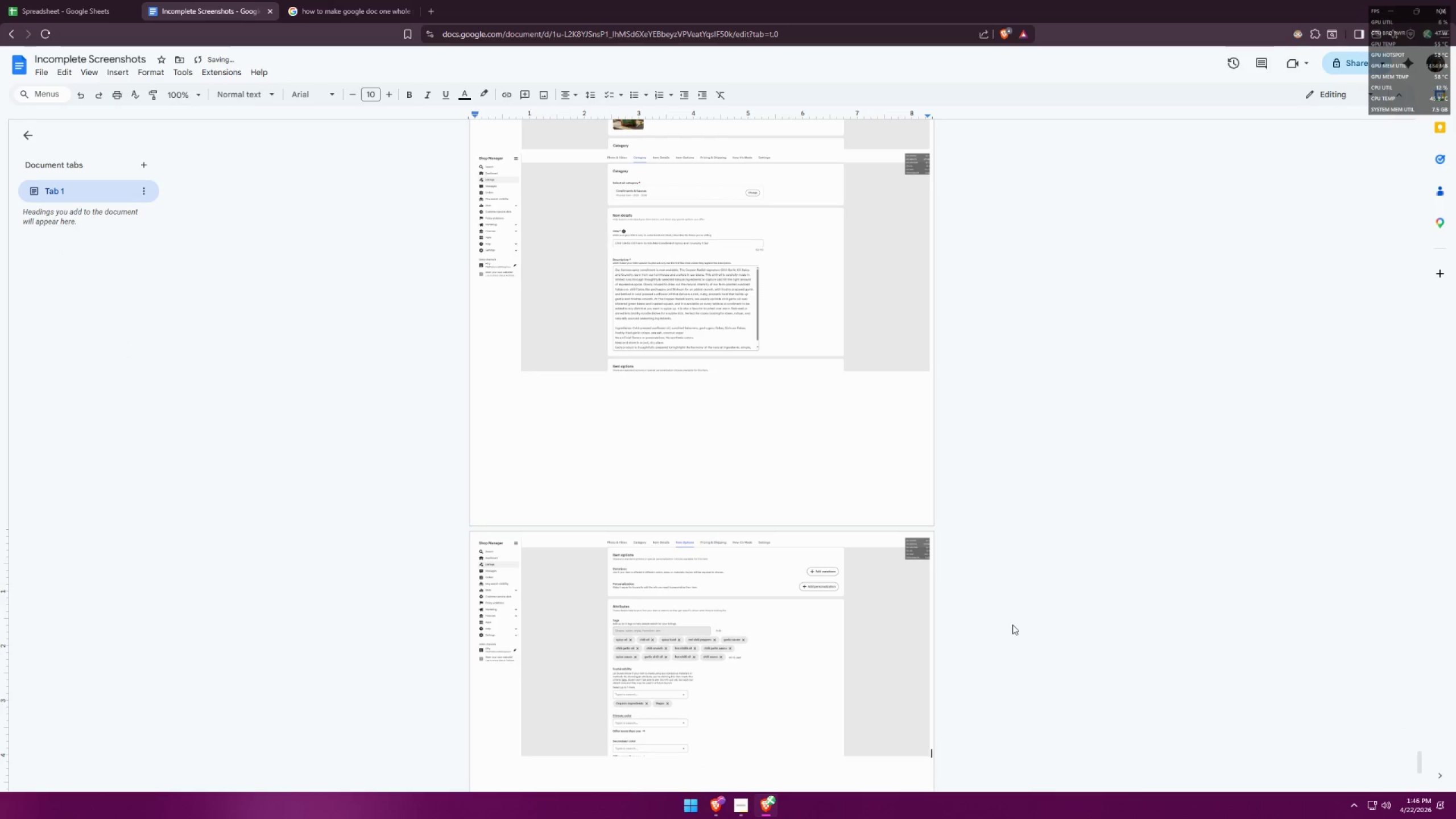 
key(Control+ControlLeft)
 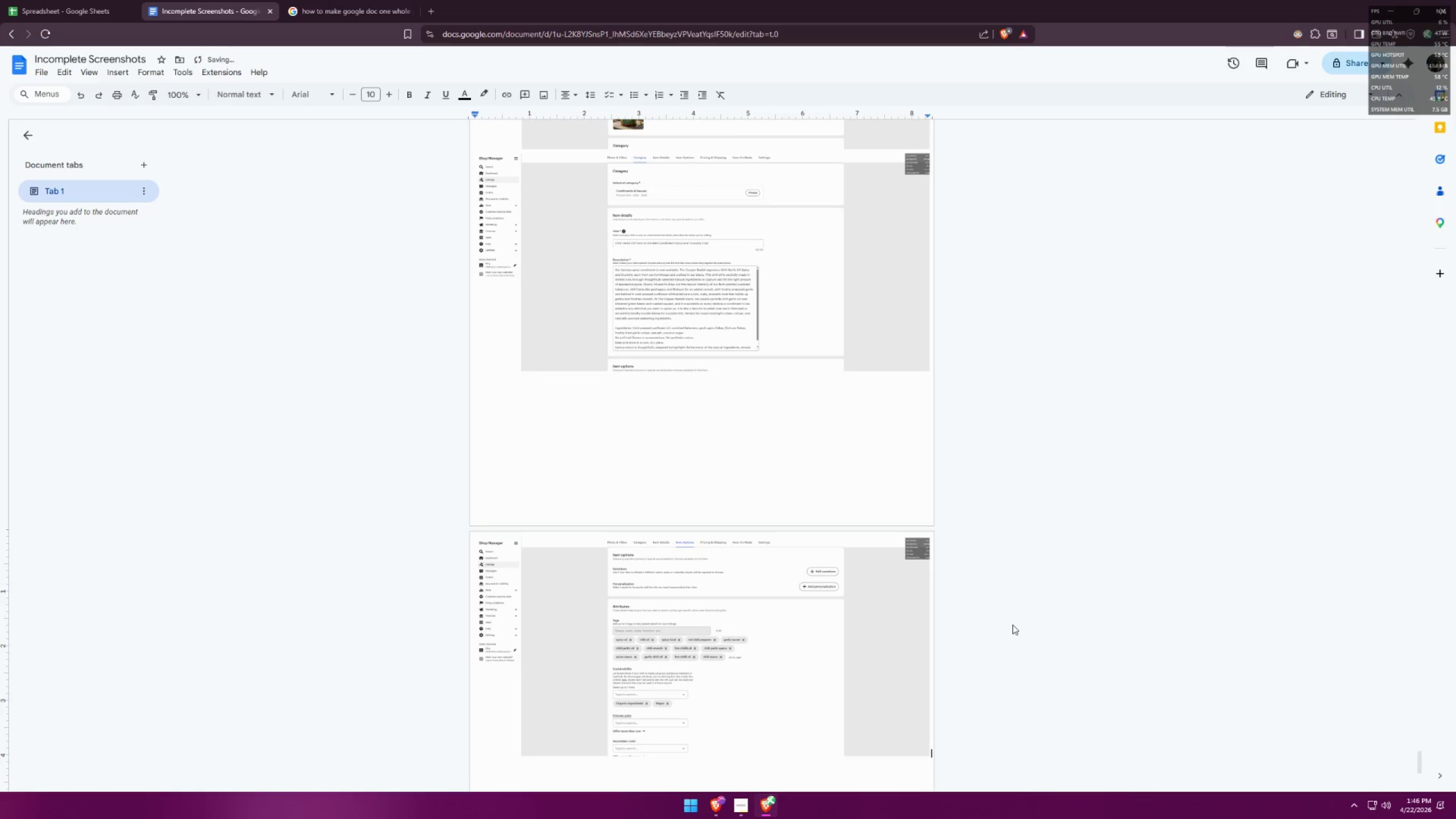 
key(Control+Z)
 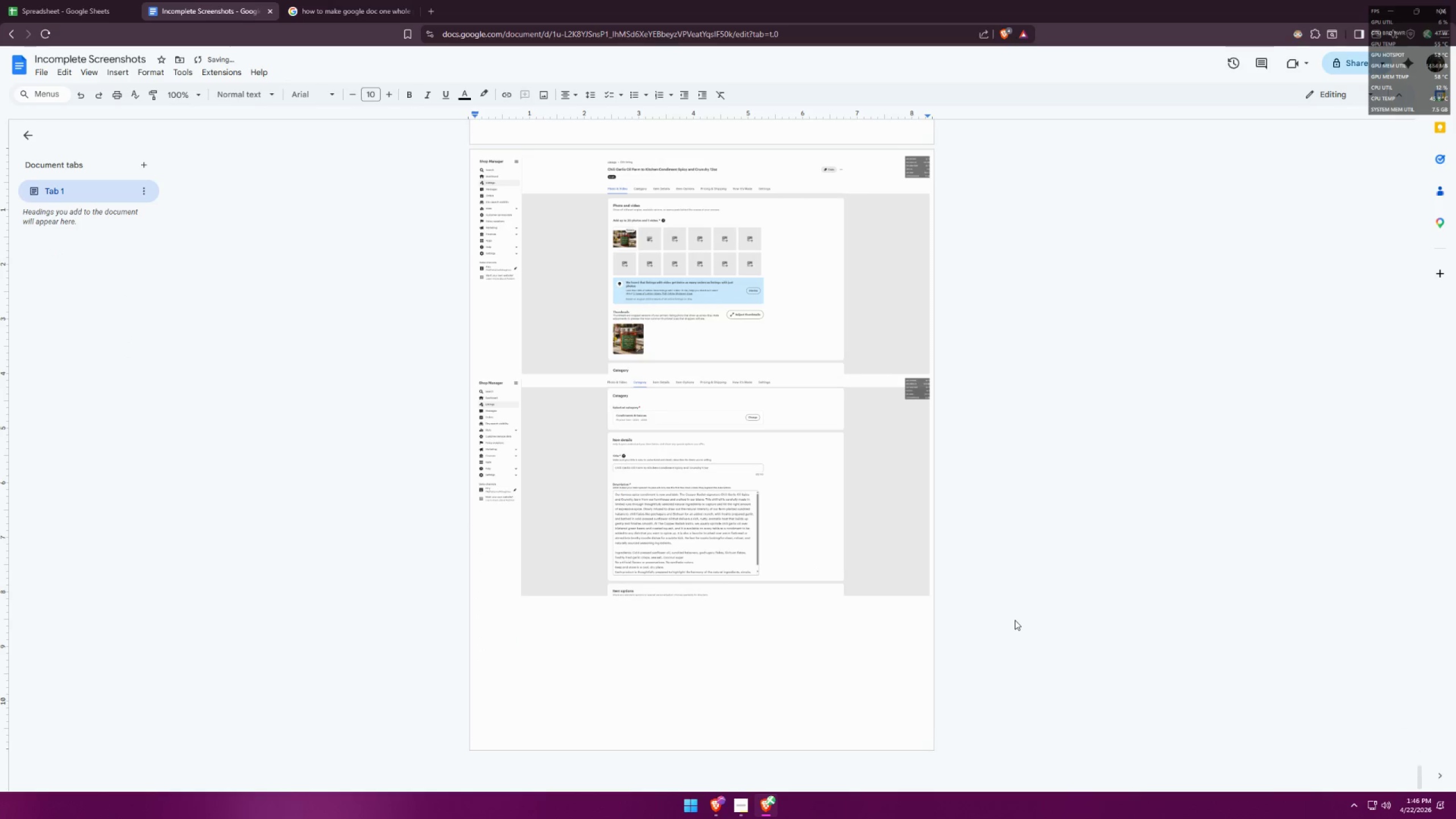 
key(Alt+AltLeft)
 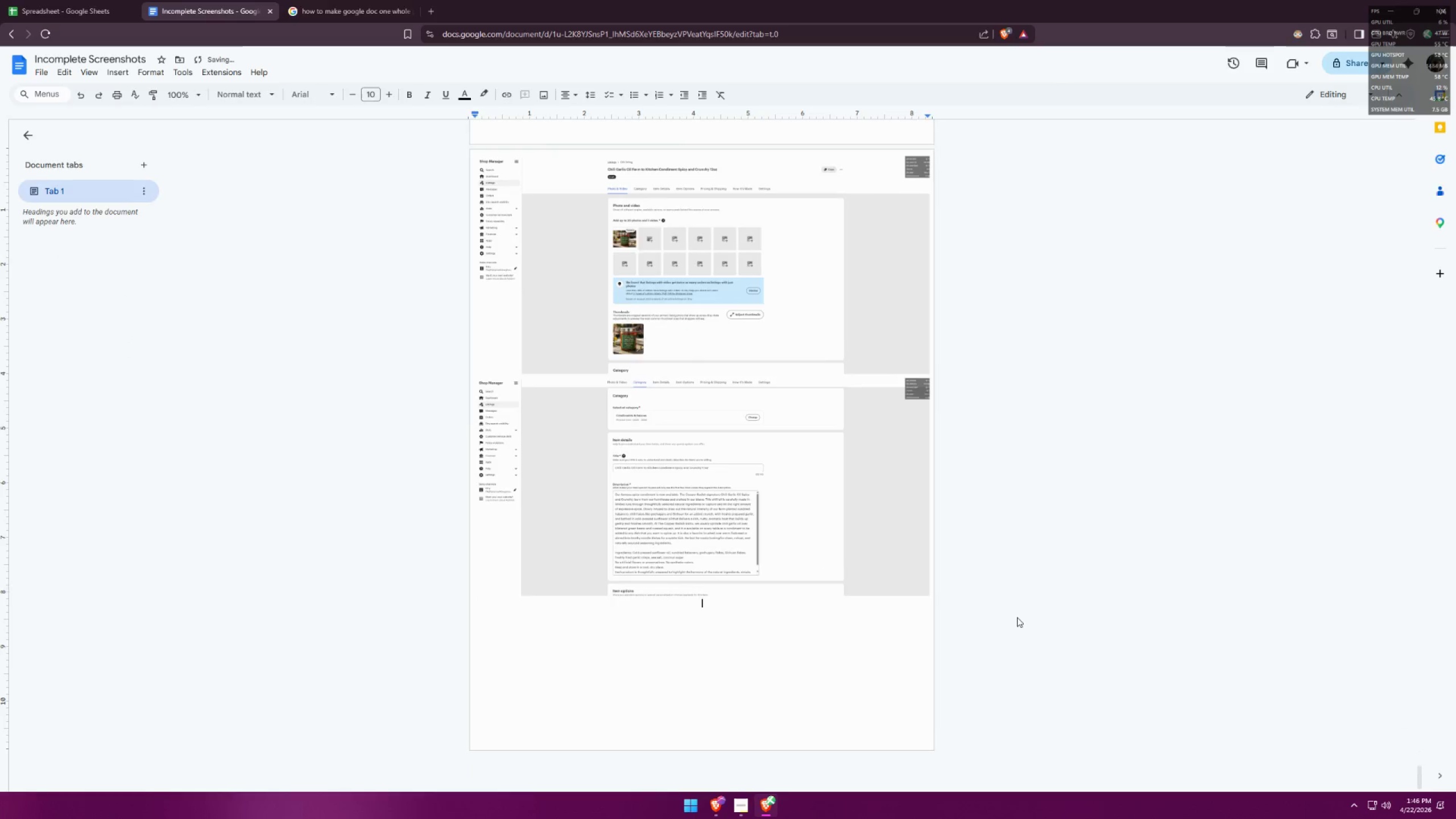 
key(Alt+Tab)
 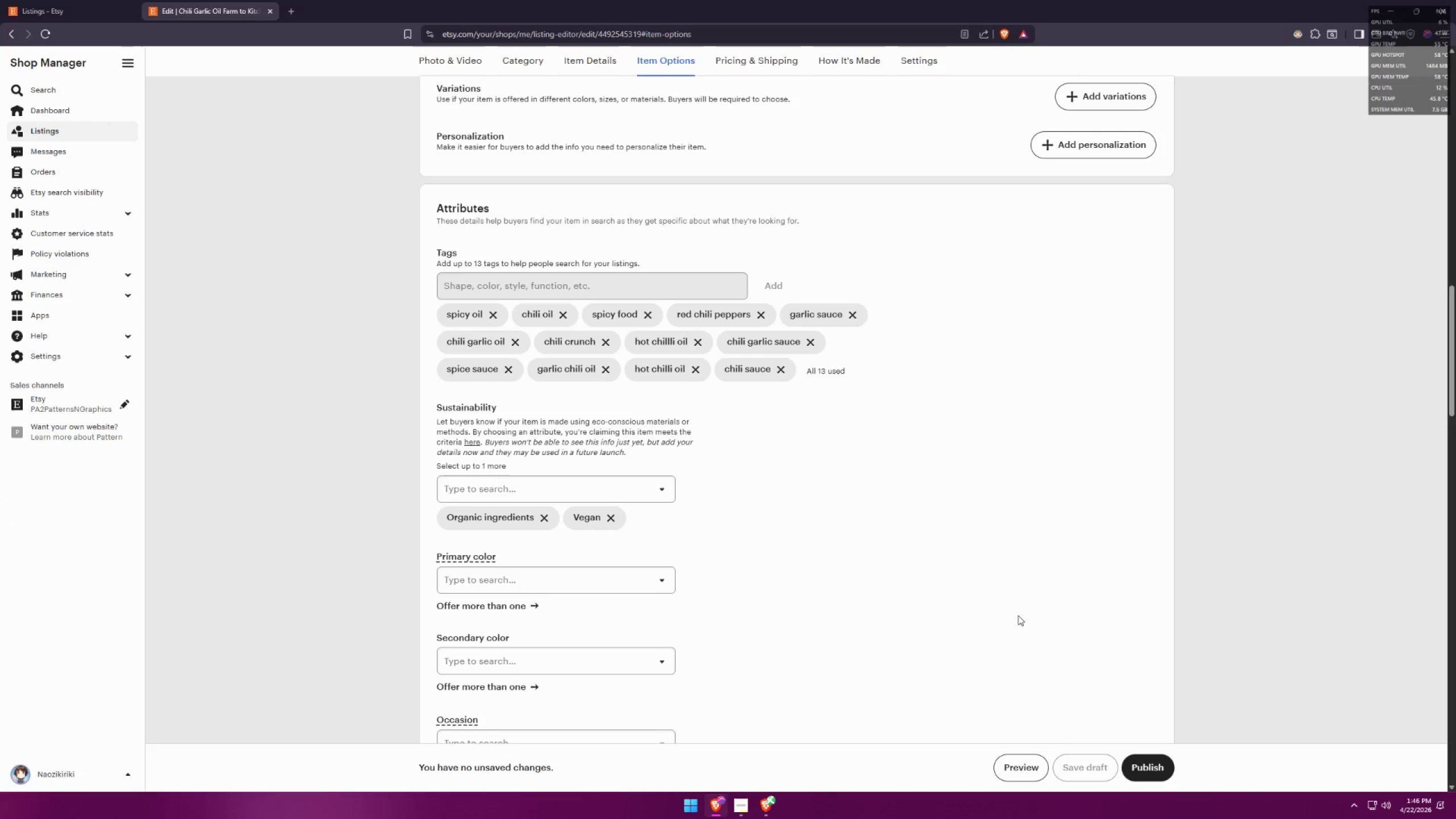 
scroll: coordinate [1035, 605], scroll_direction: none, amount: 0.0
 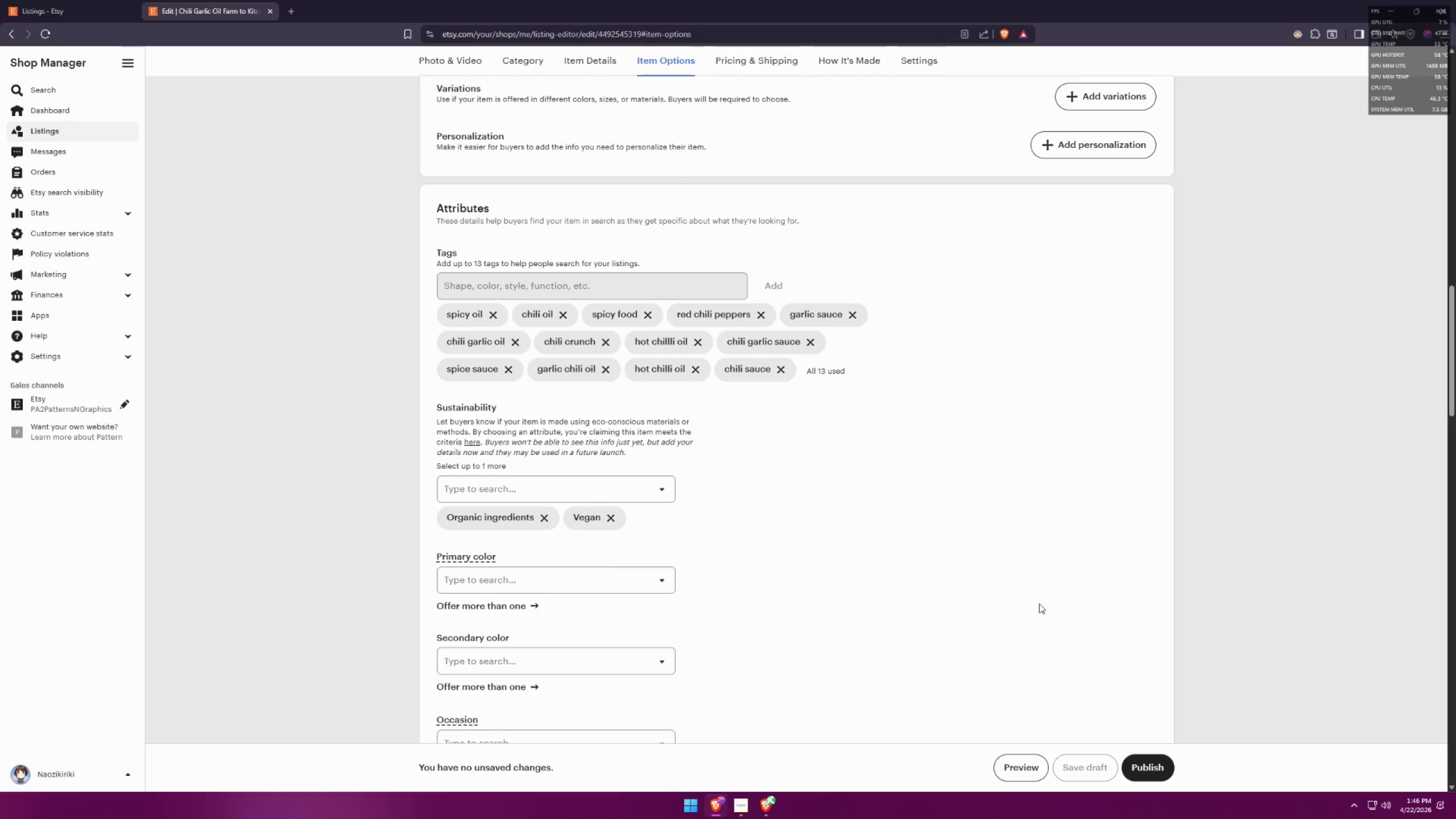 
scroll: coordinate [1049, 602], scroll_direction: up, amount: 19.0
 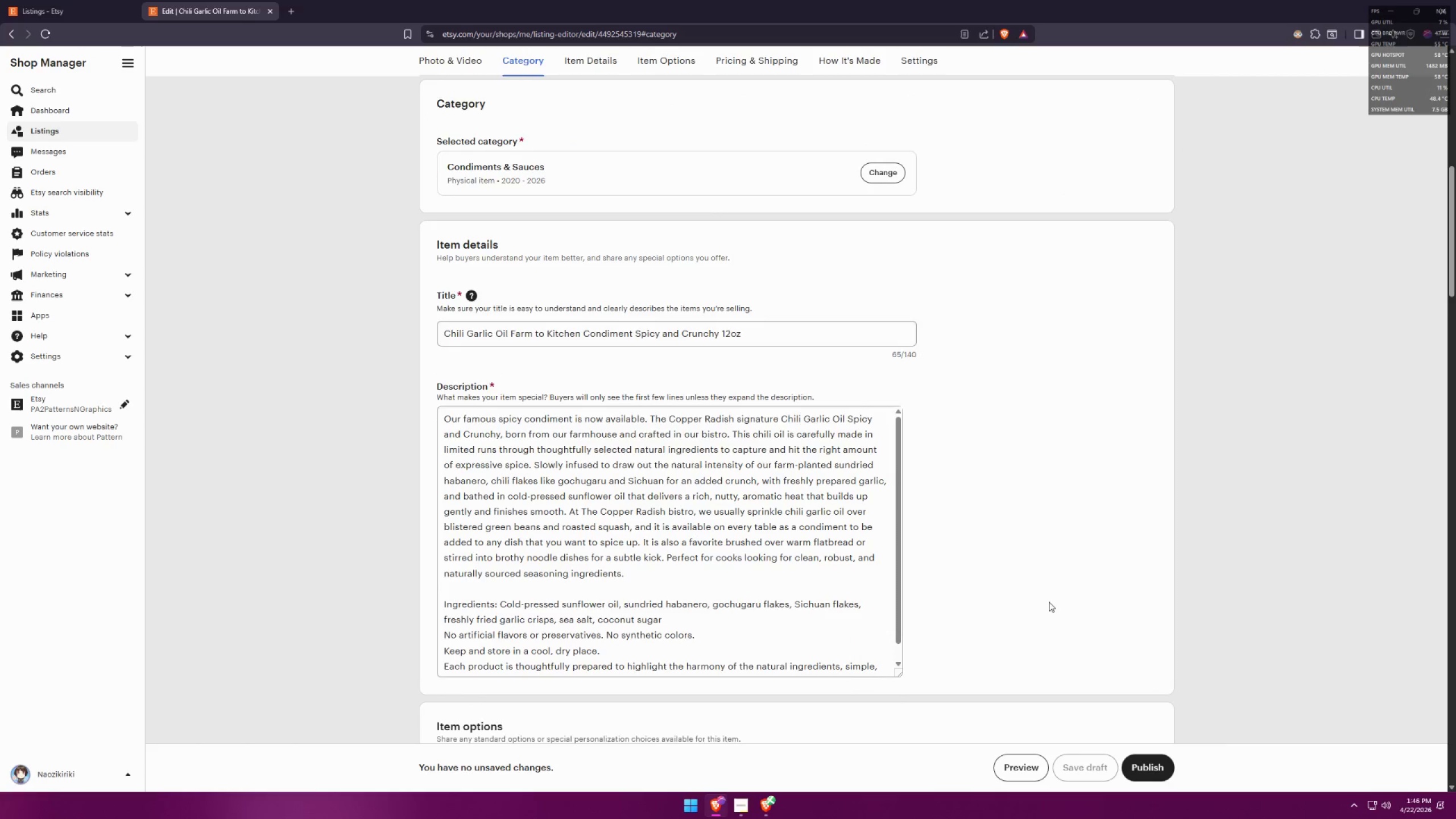 
scroll: coordinate [1049, 602], scroll_direction: down, amount: 11.0
 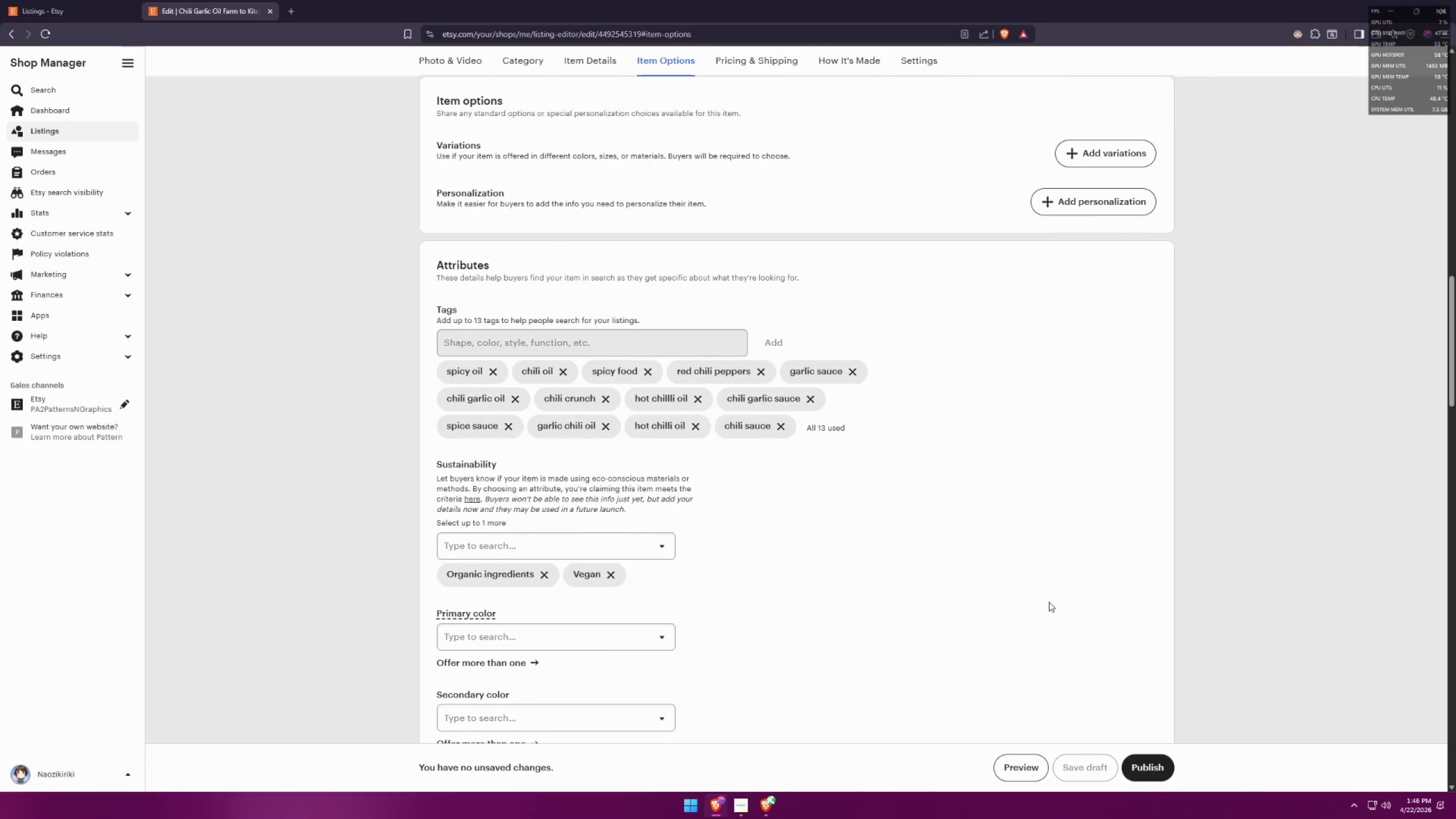 
key(Alt+AltLeft)
 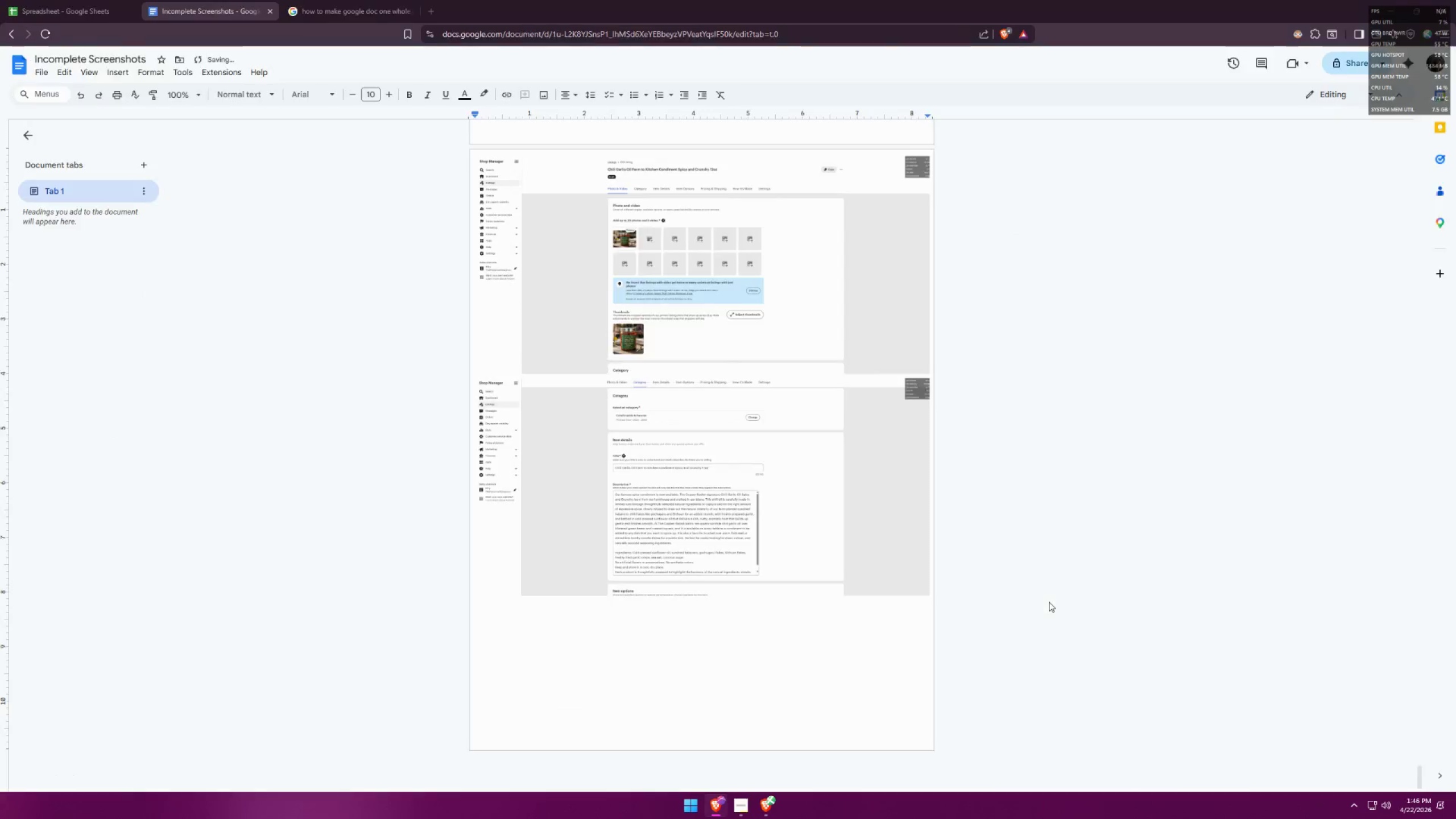 
key(Alt+Tab)
 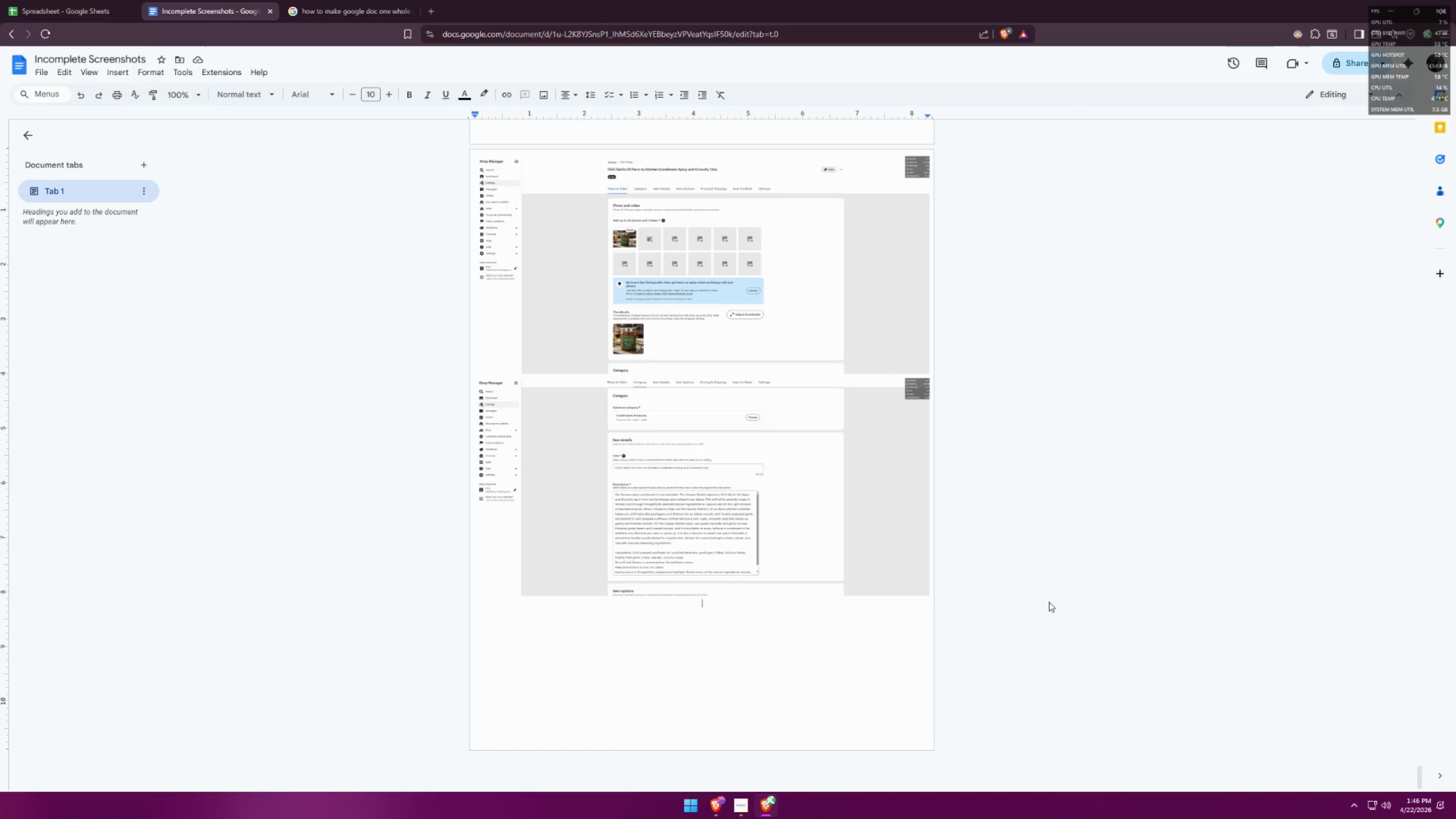 
key(Alt+AltLeft)
 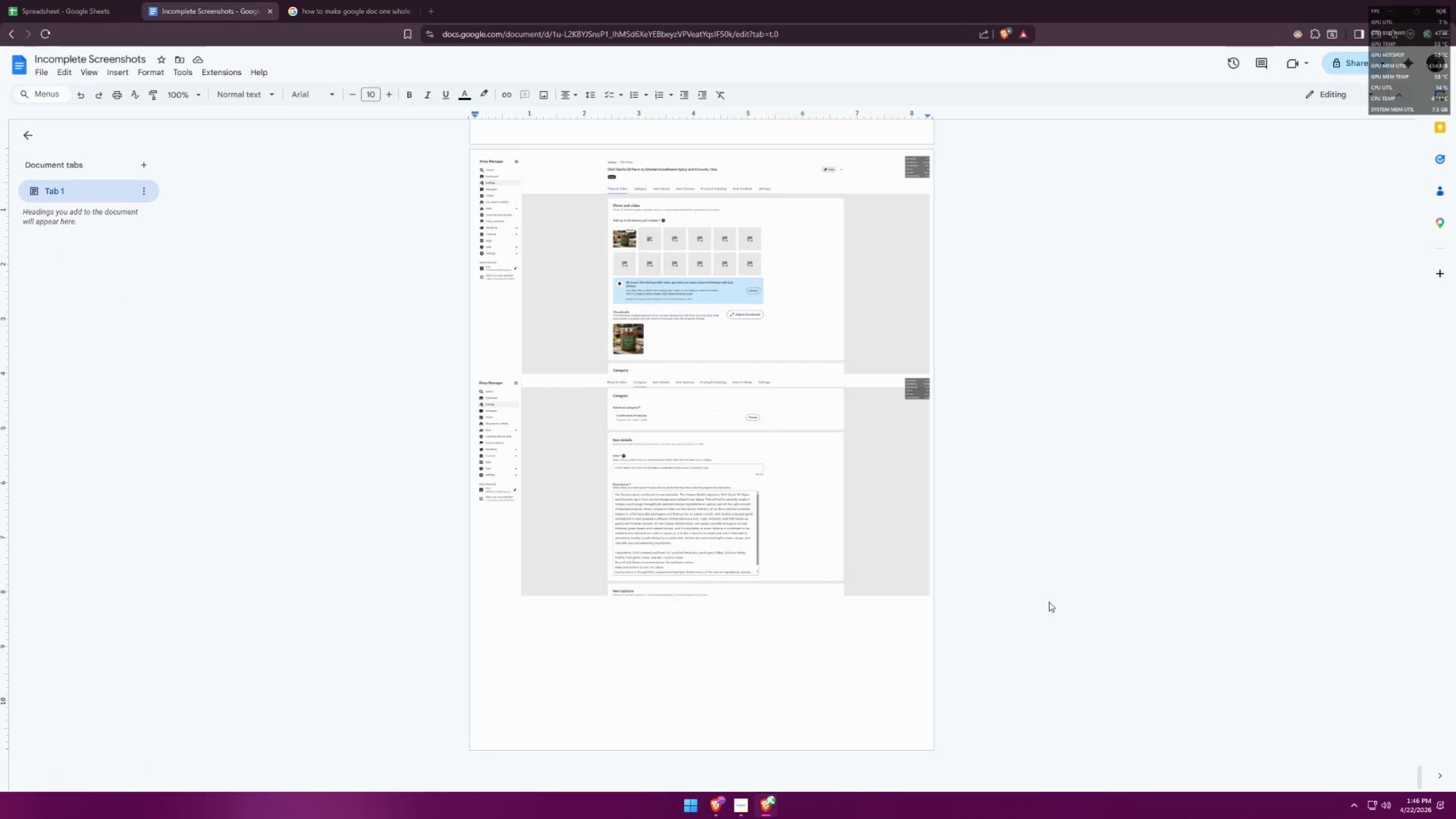 
key(Alt+Tab)
 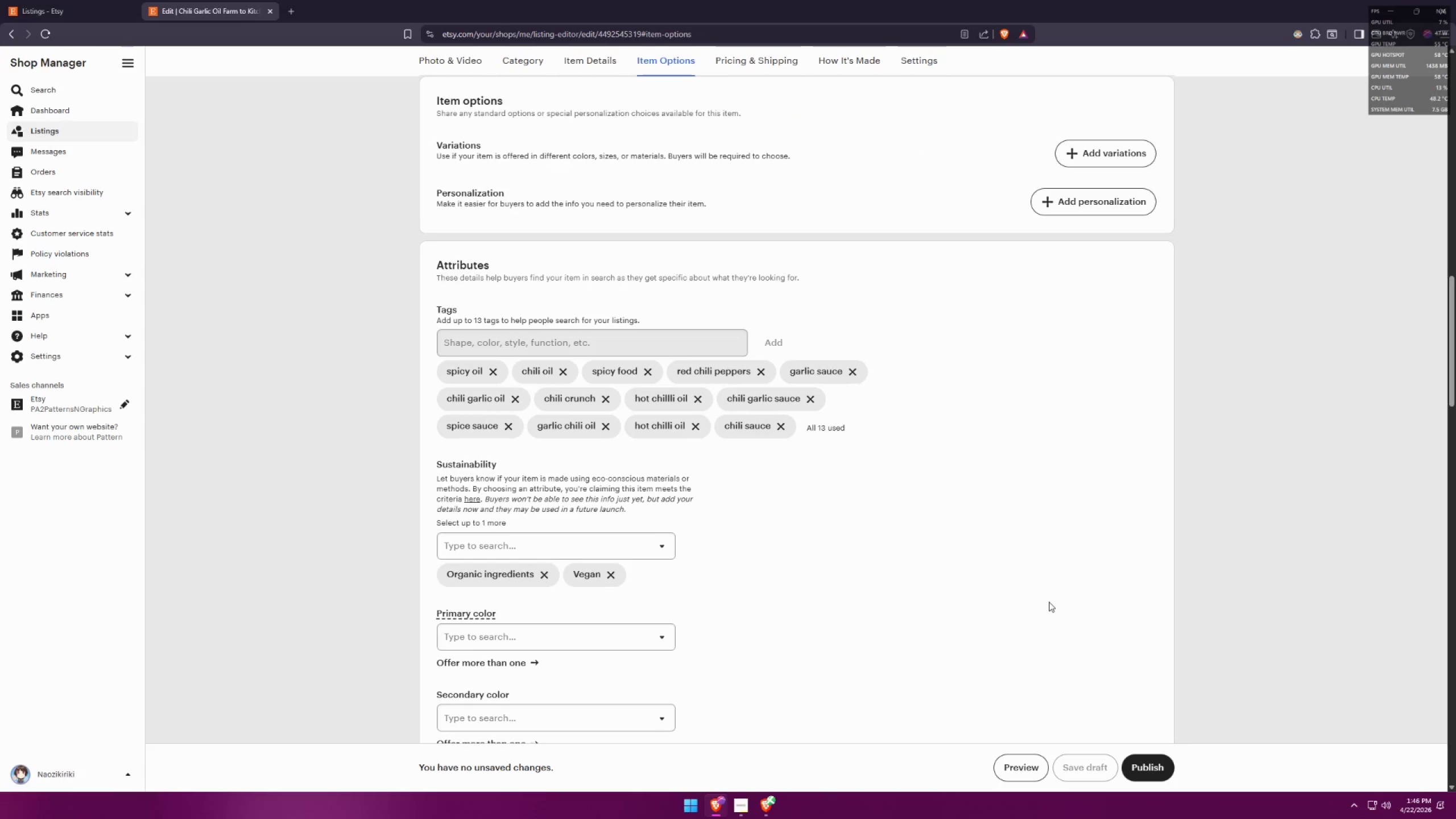 
key(Meta+MetaLeft)
 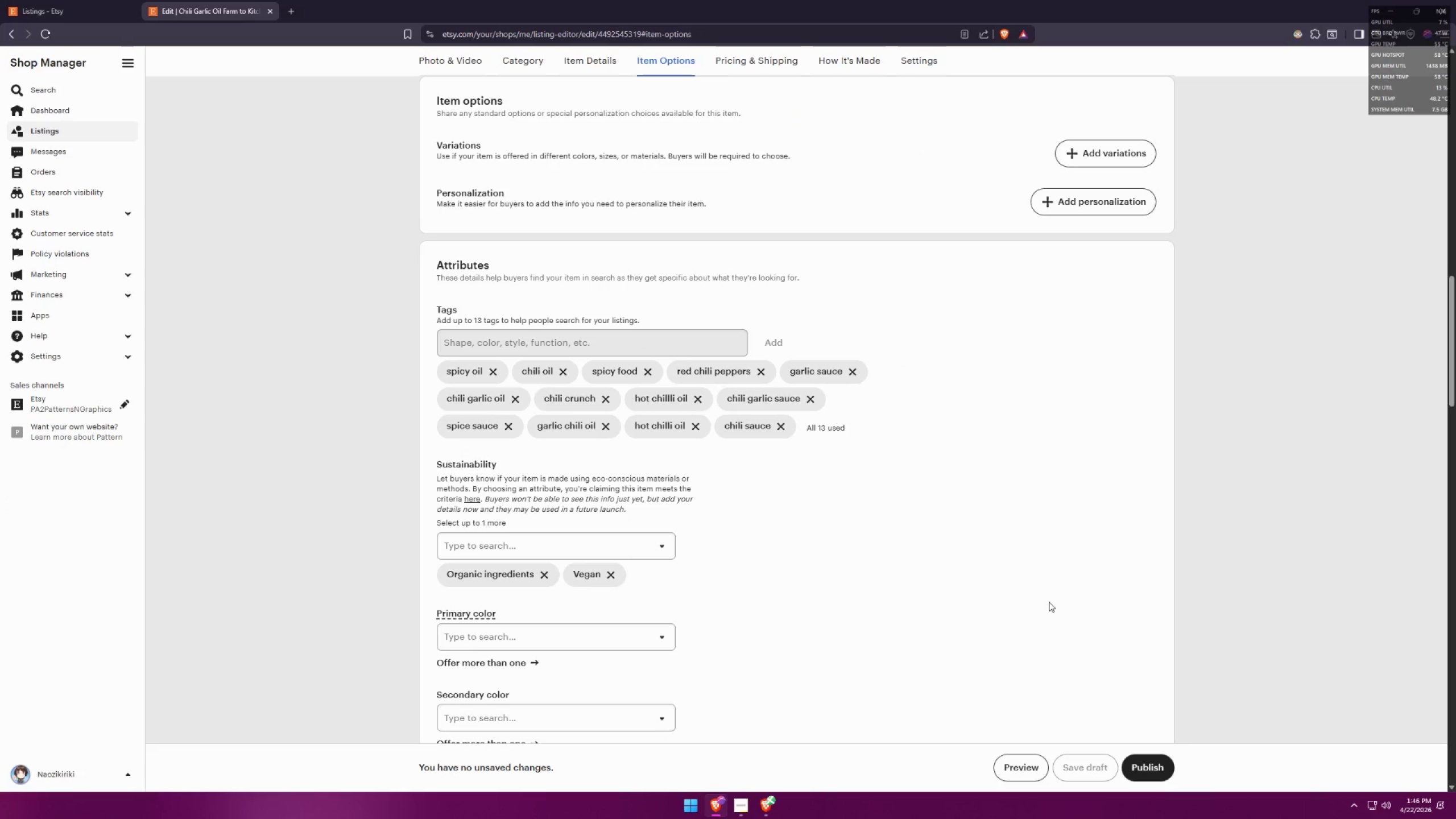 
key(Meta+Shift+ShiftLeft)
 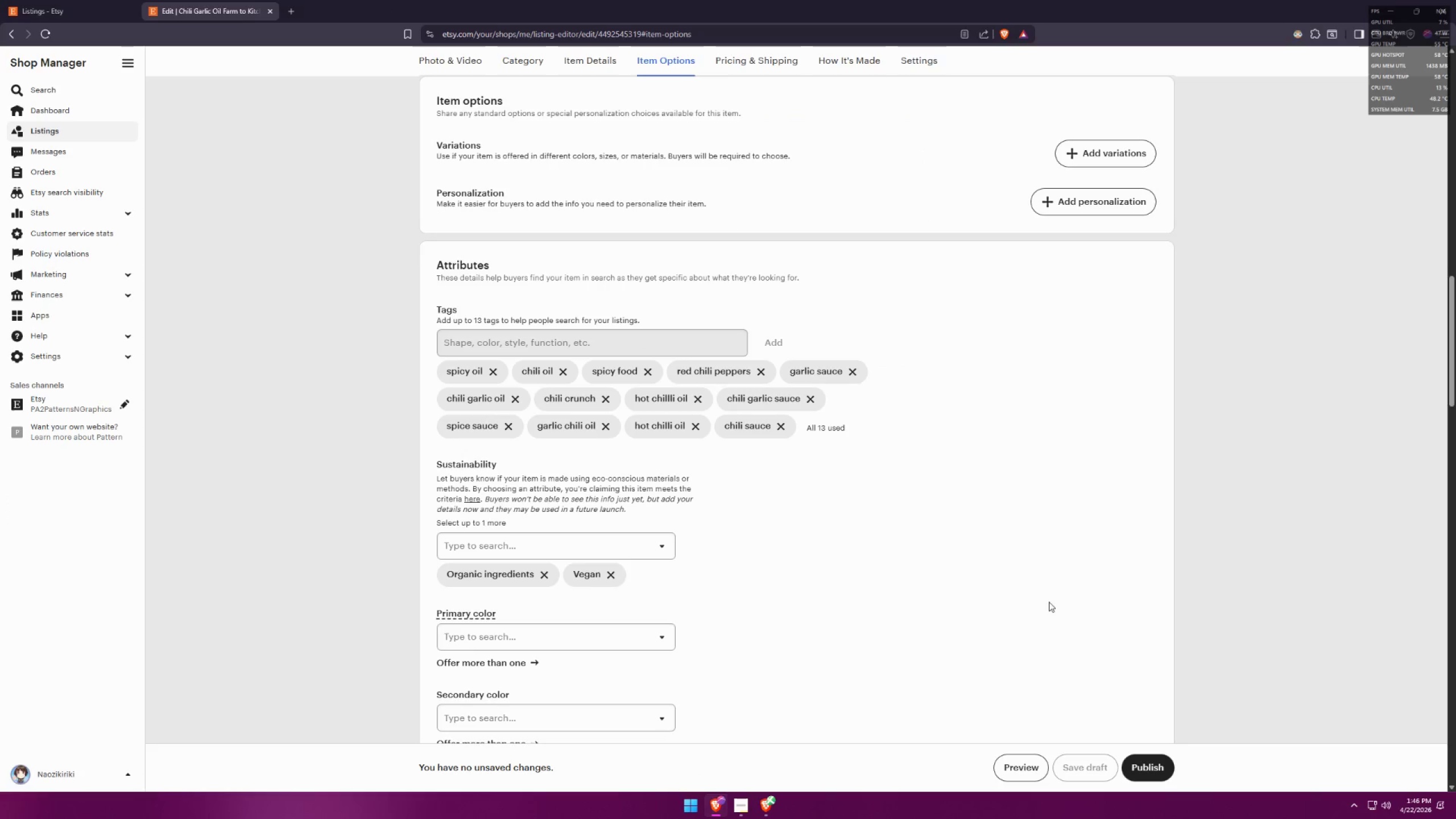 
key(Meta+Shift+S)
 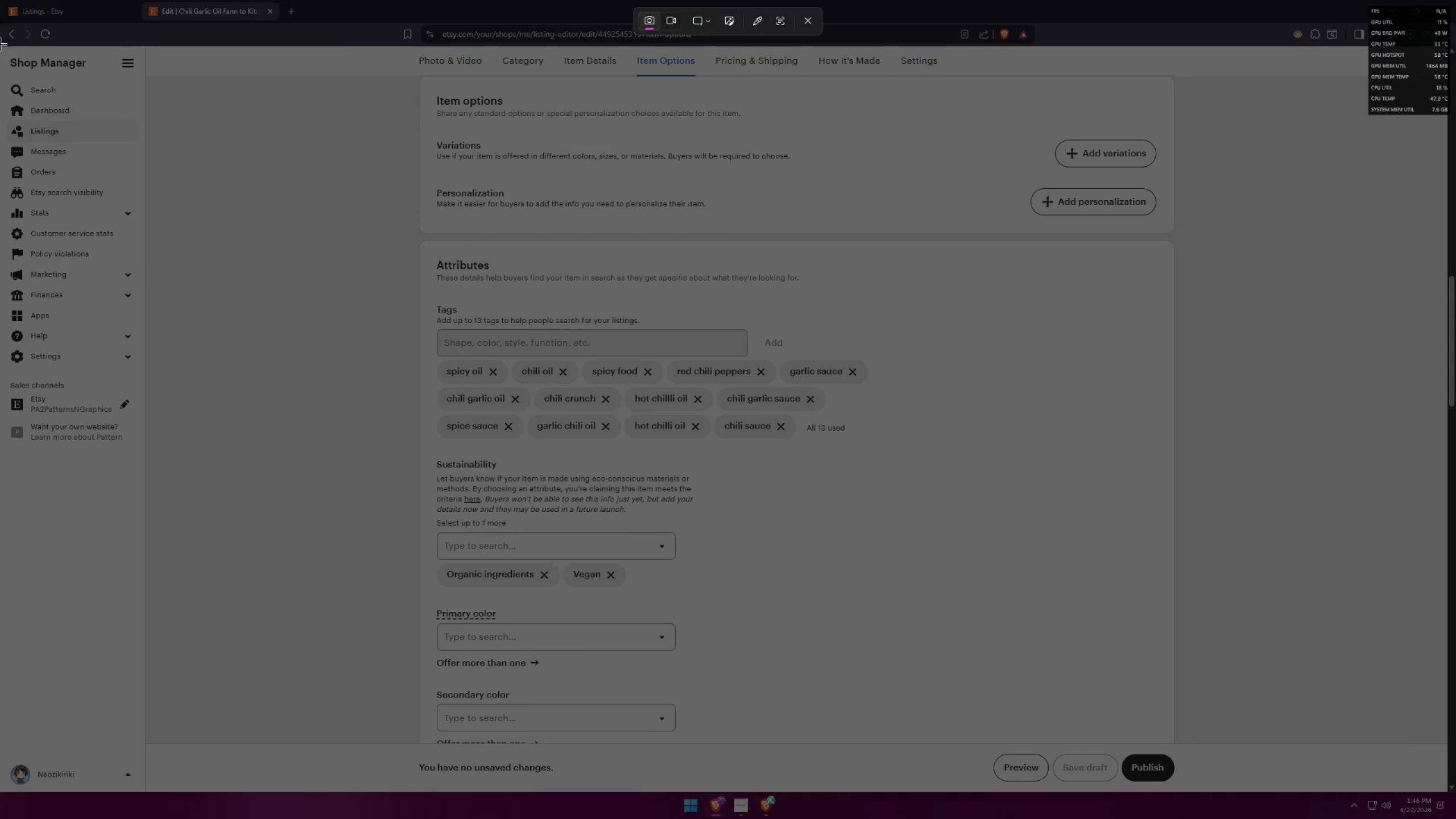 
left_click_drag(start_coordinate=[1, 46], to_coordinate=[1447, 742])
 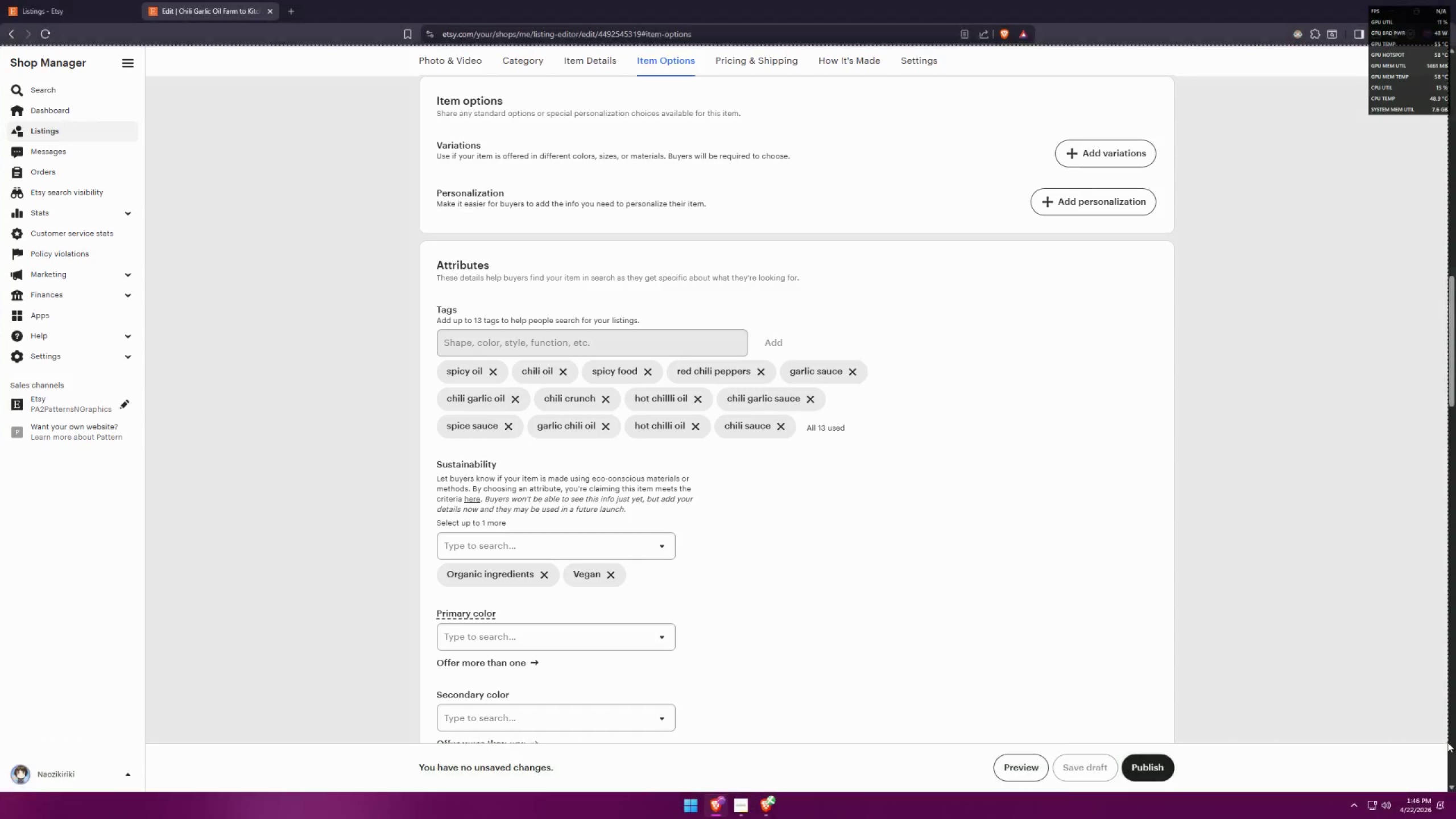 
key(Alt+AltLeft)
 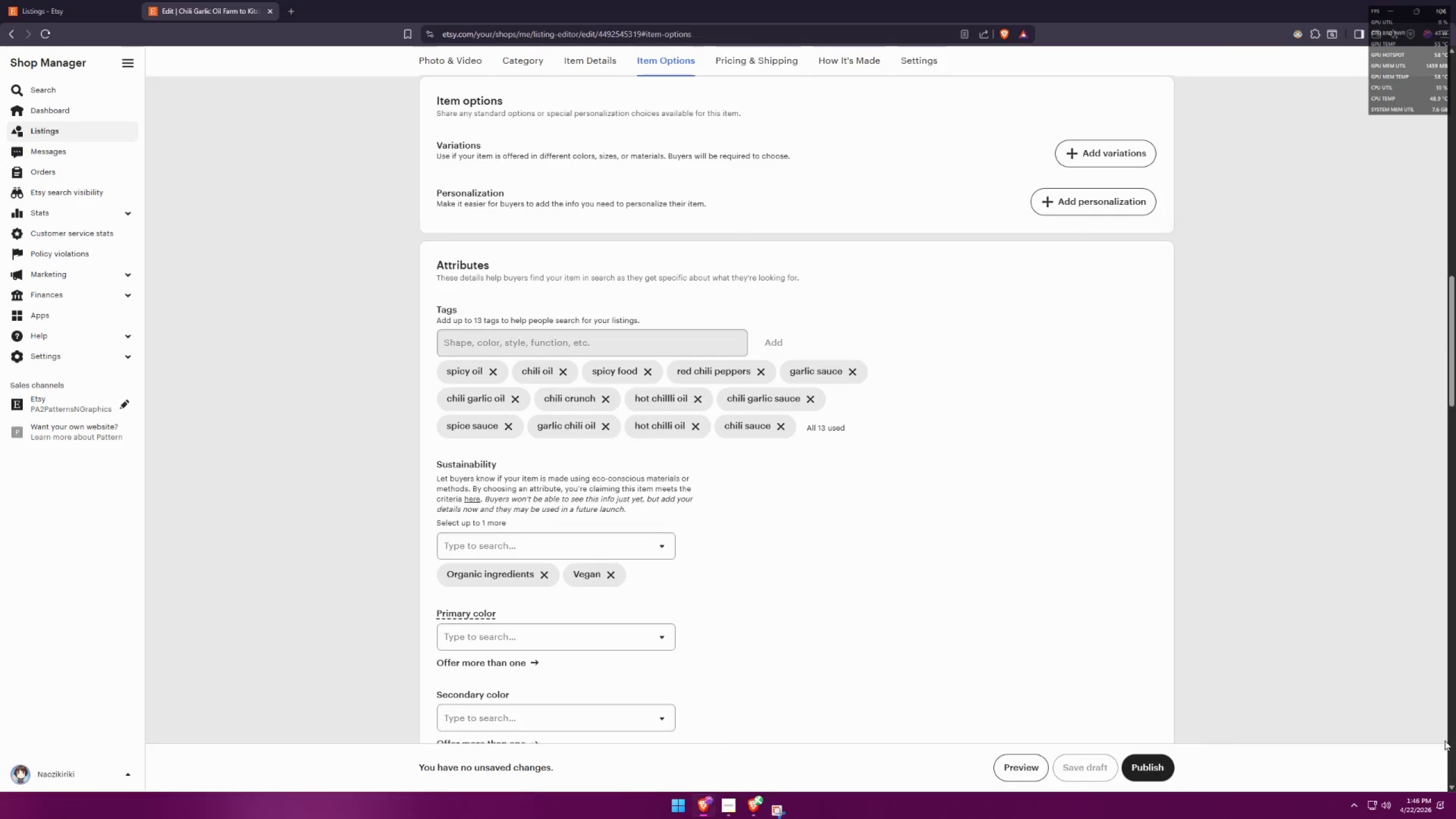 
key(Alt+Tab)
 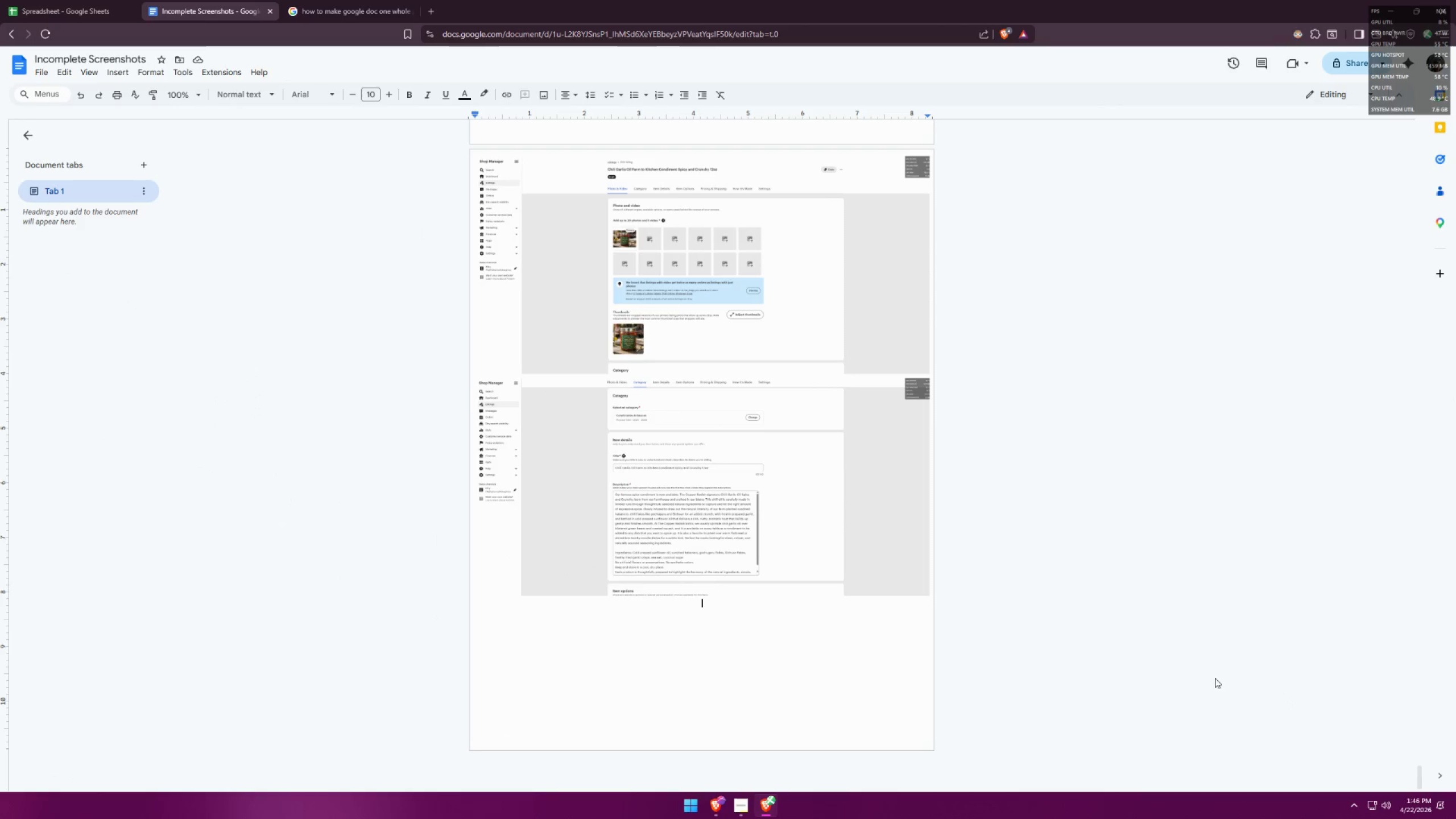 
key(Control+ControlLeft)
 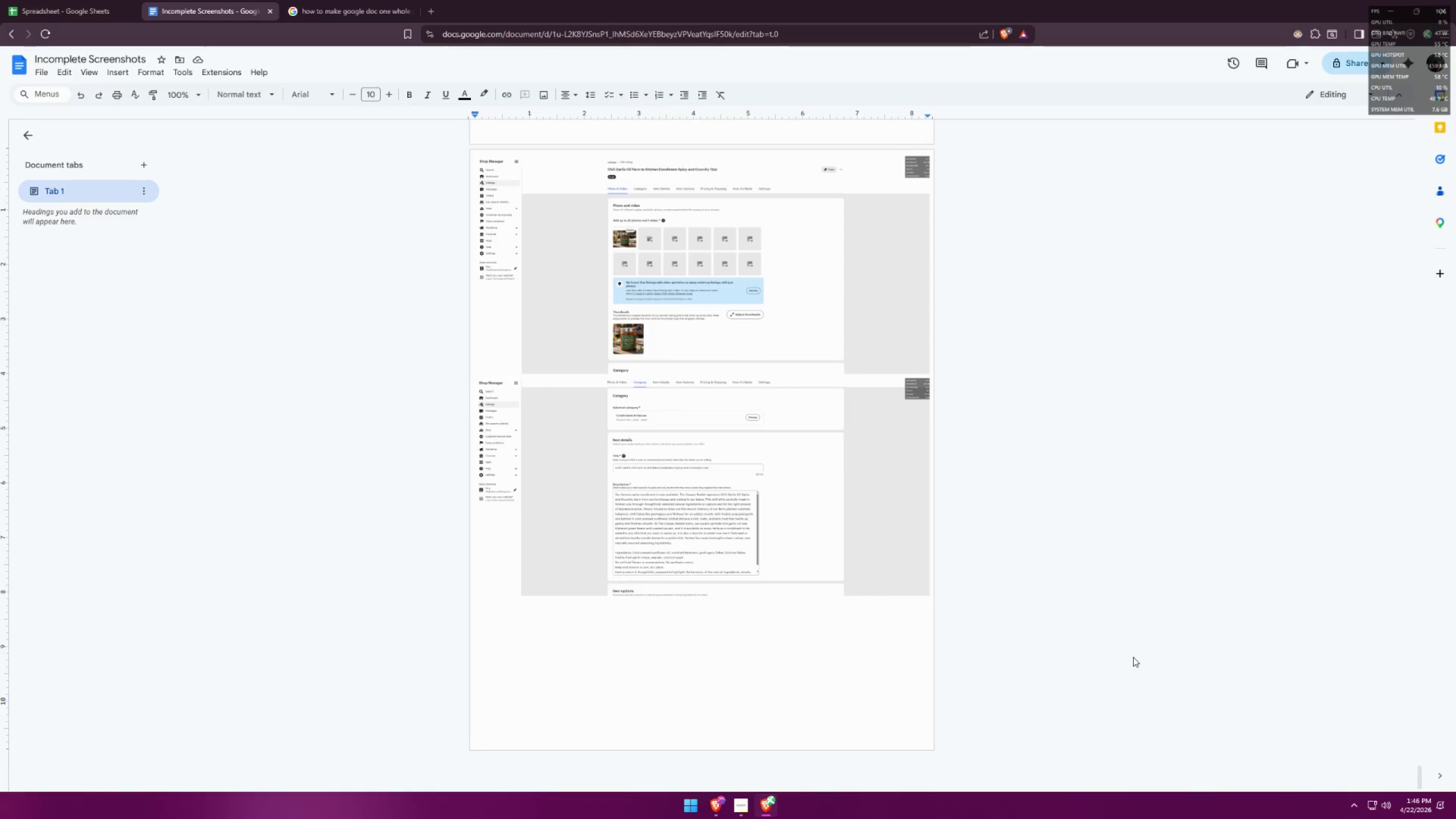 
key(Control+V)
 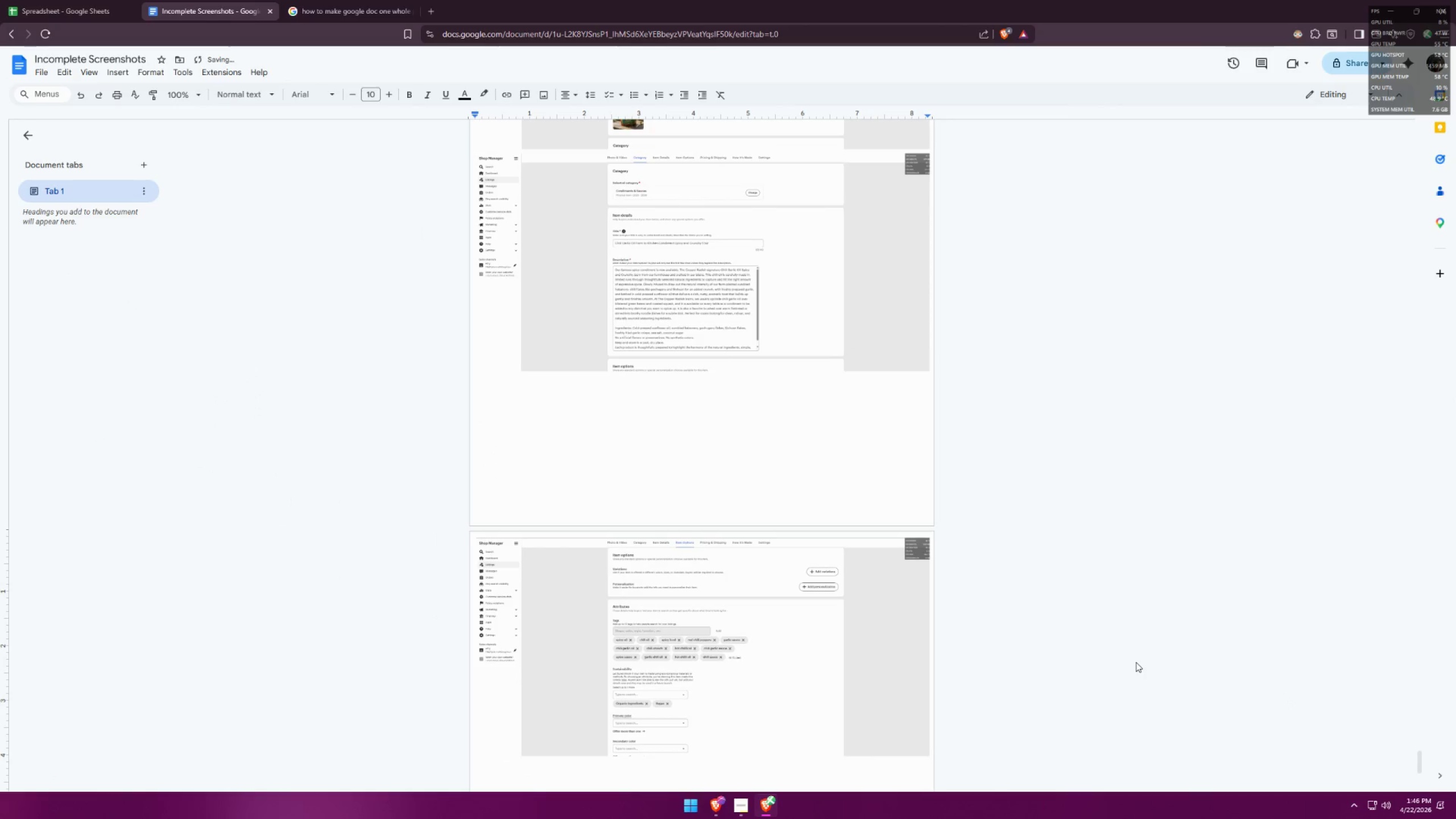 
key(Enter)
 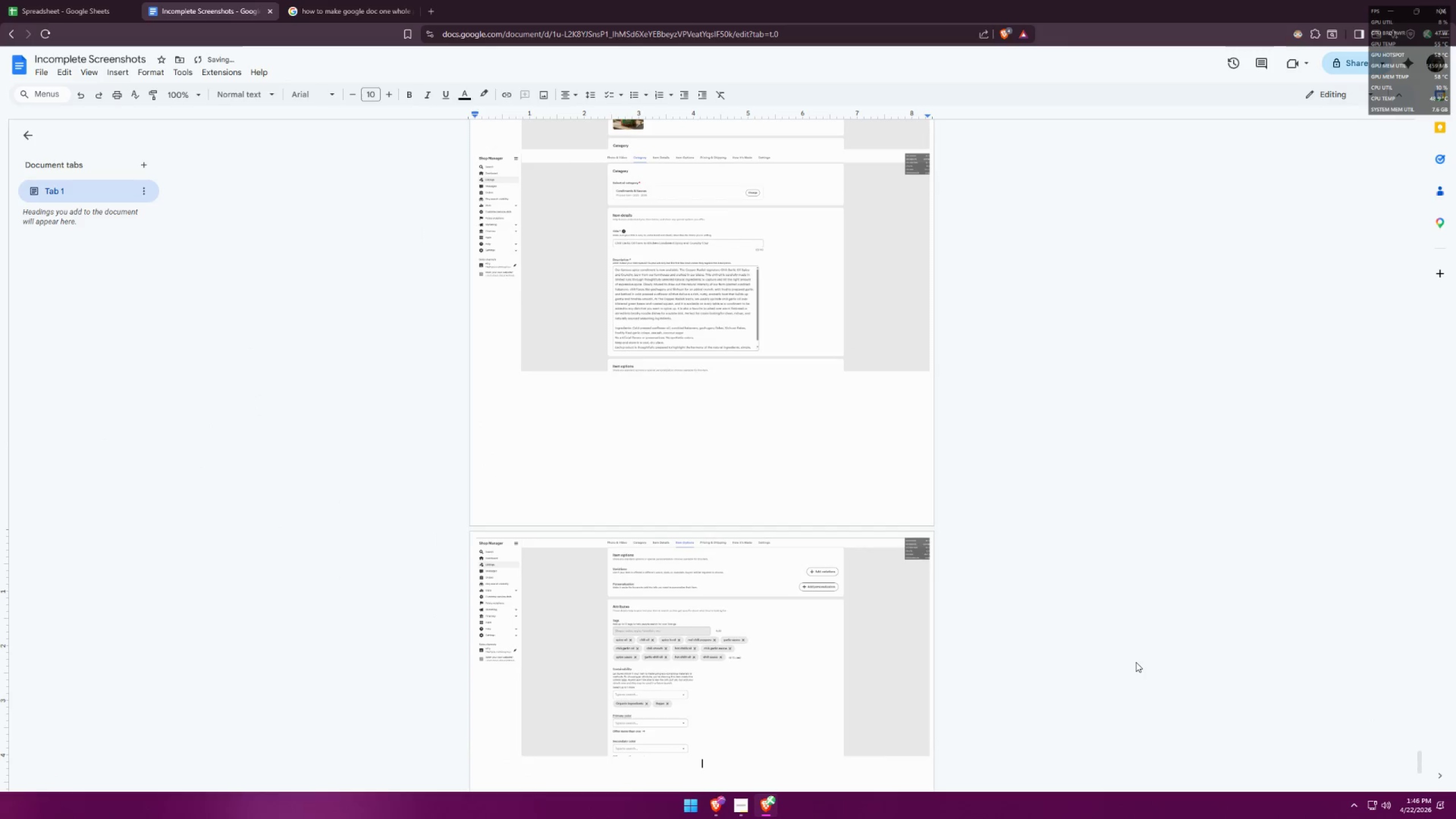 
key(Alt+AltLeft)
 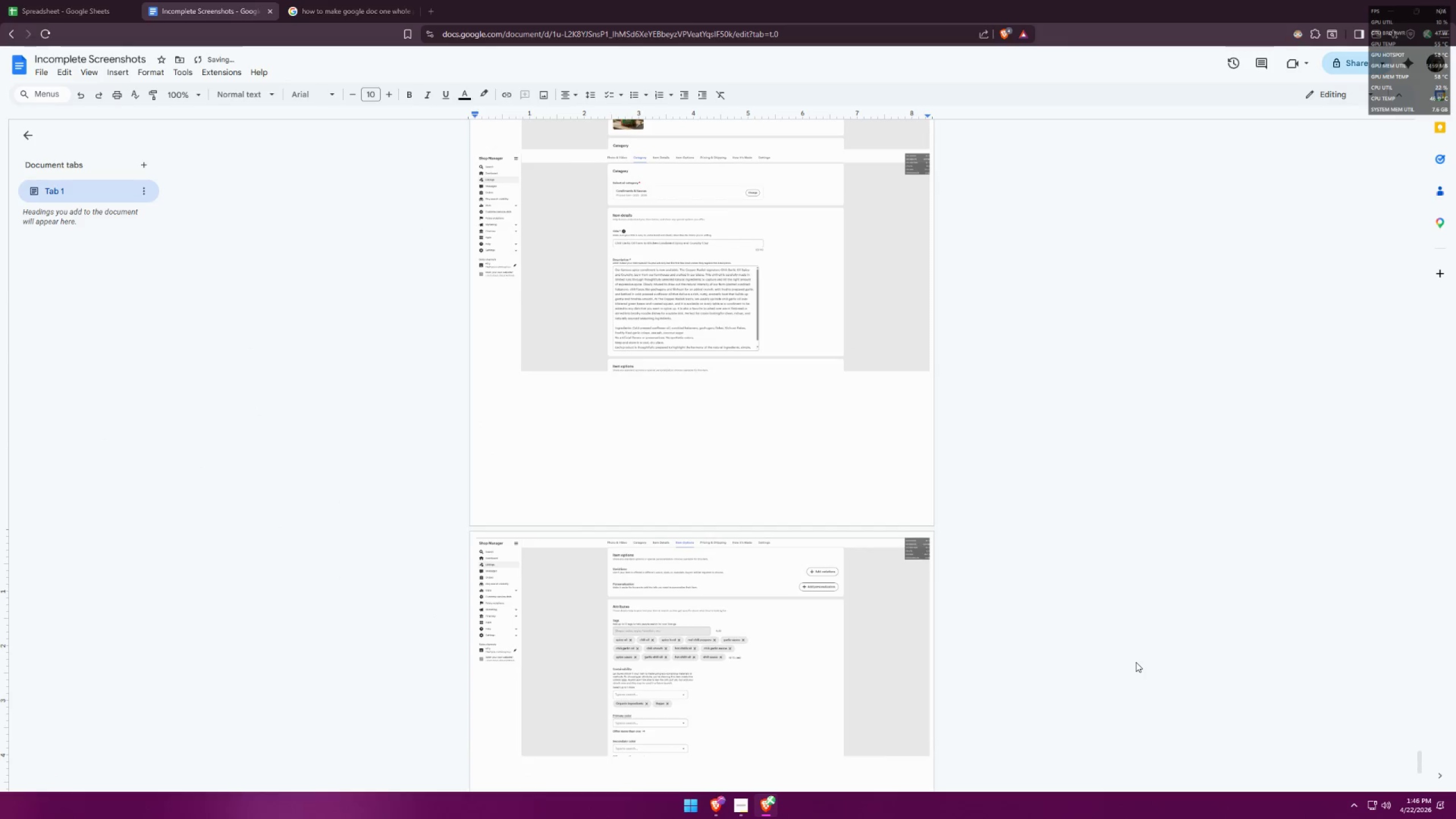 
key(Alt+Tab)
 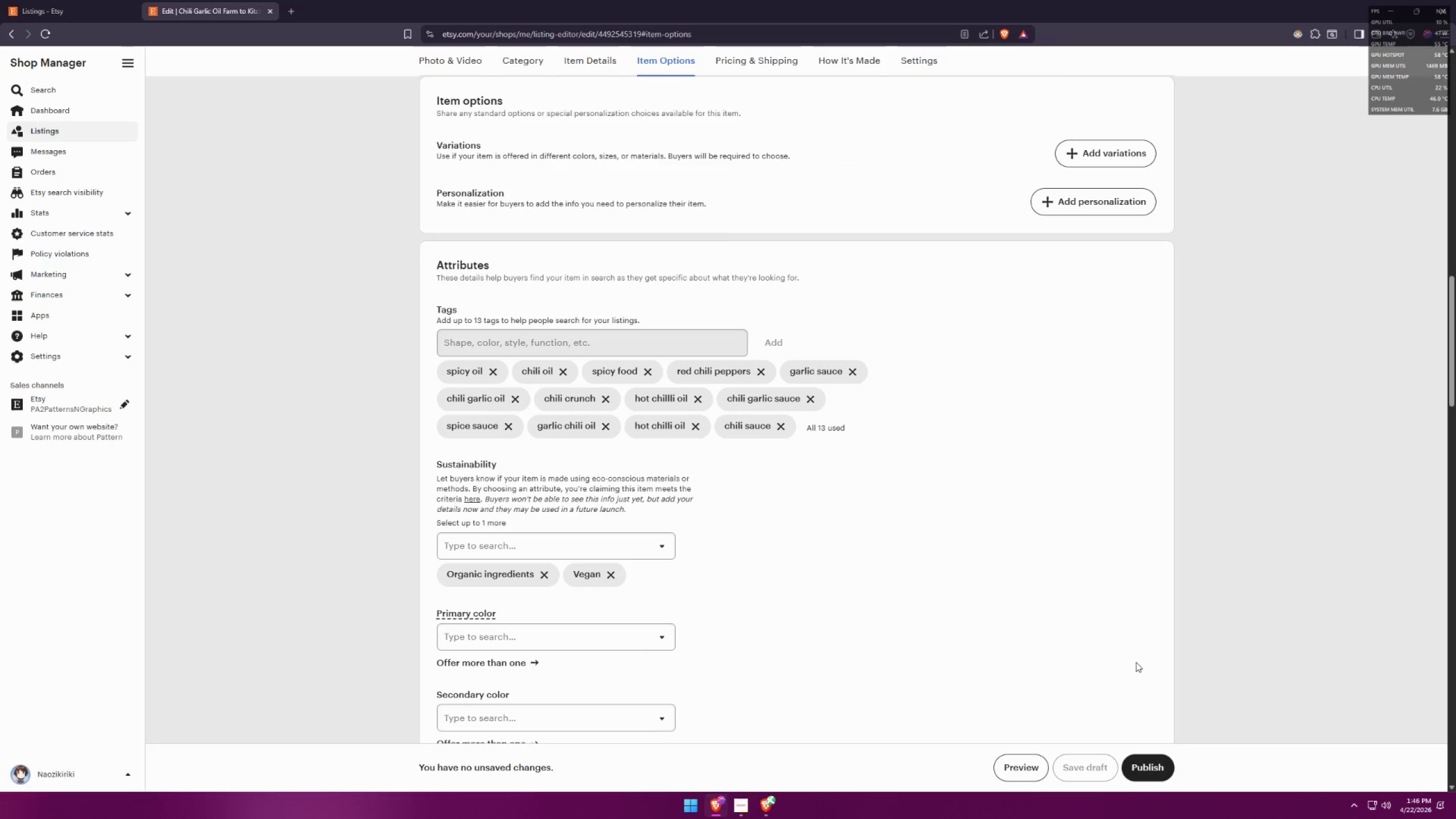 
scroll: coordinate [1171, 651], scroll_direction: down, amount: 10.0
 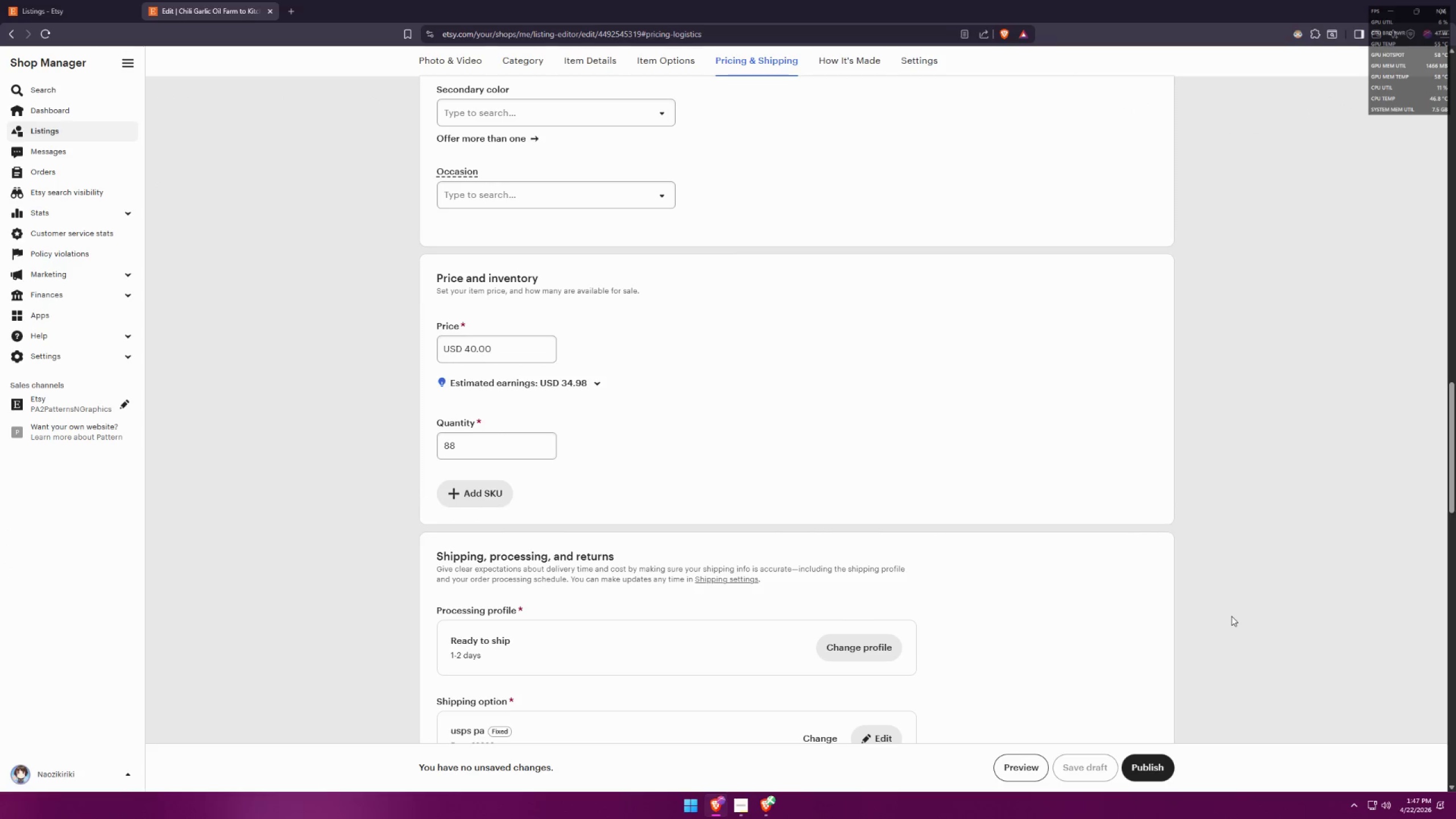 
key(Meta+MetaLeft)
 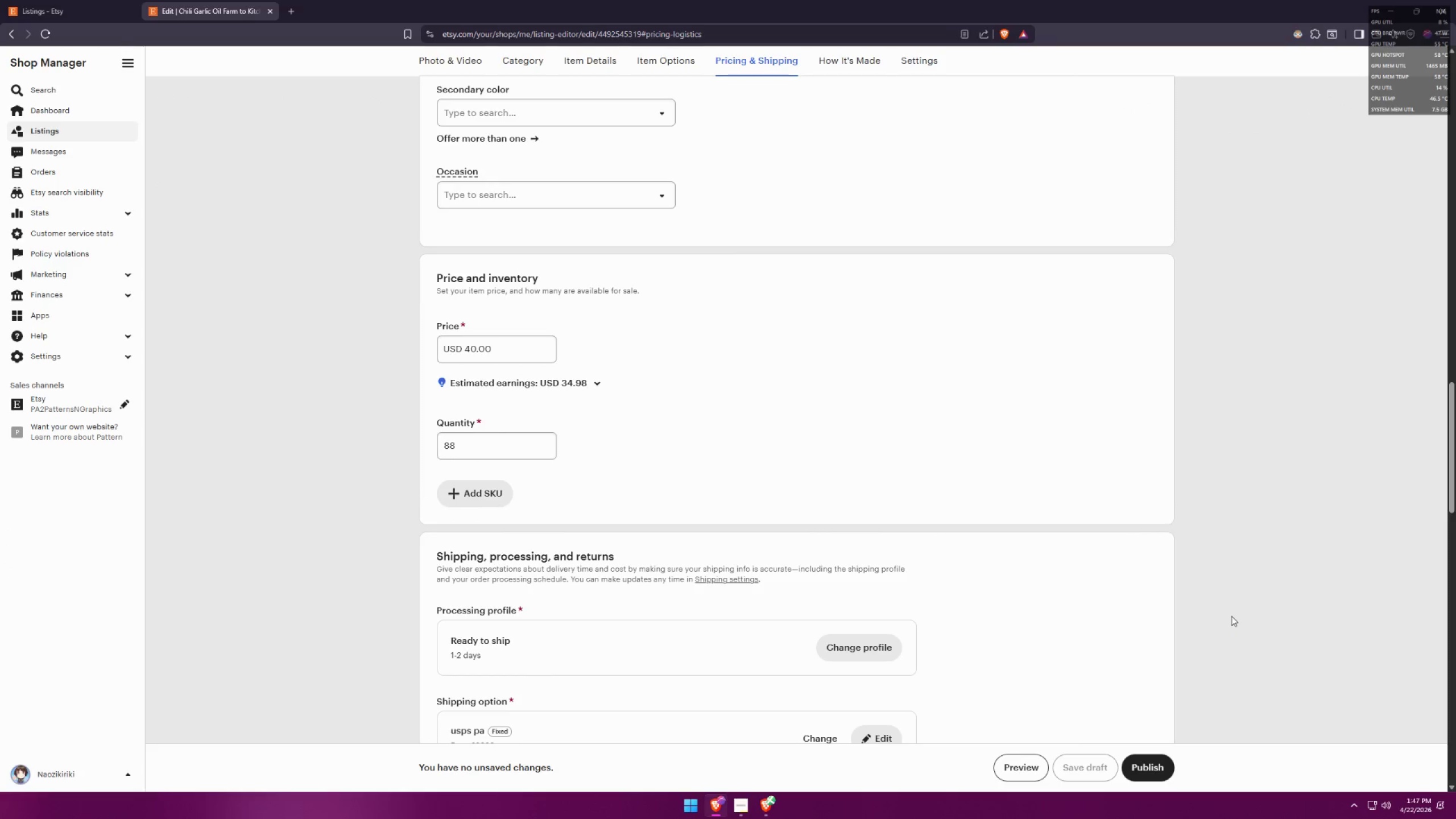 
key(Meta+Shift+ShiftLeft)
 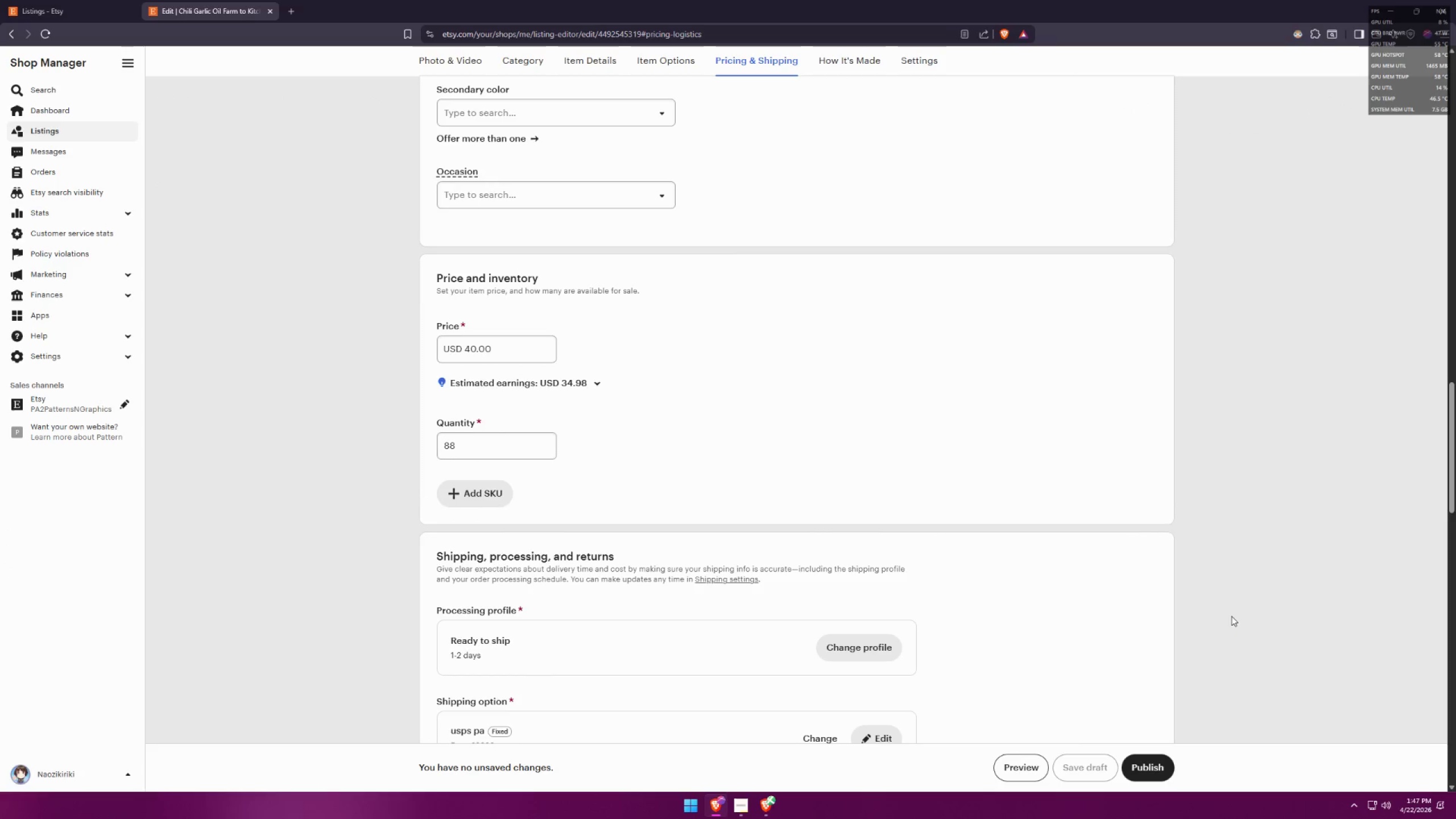 
key(Meta+Shift+S)
 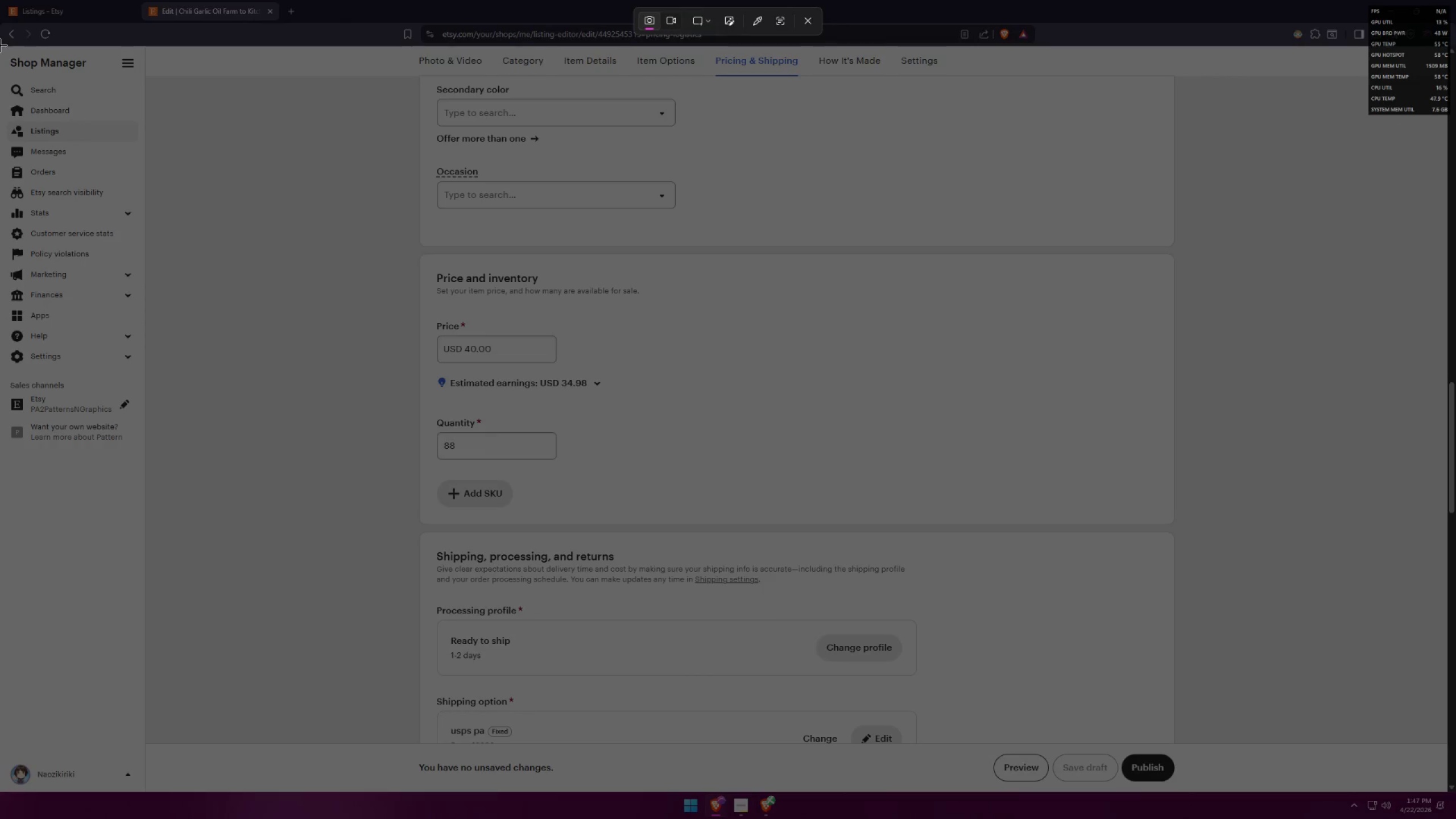 
left_click_drag(start_coordinate=[1, 46], to_coordinate=[1447, 744])
 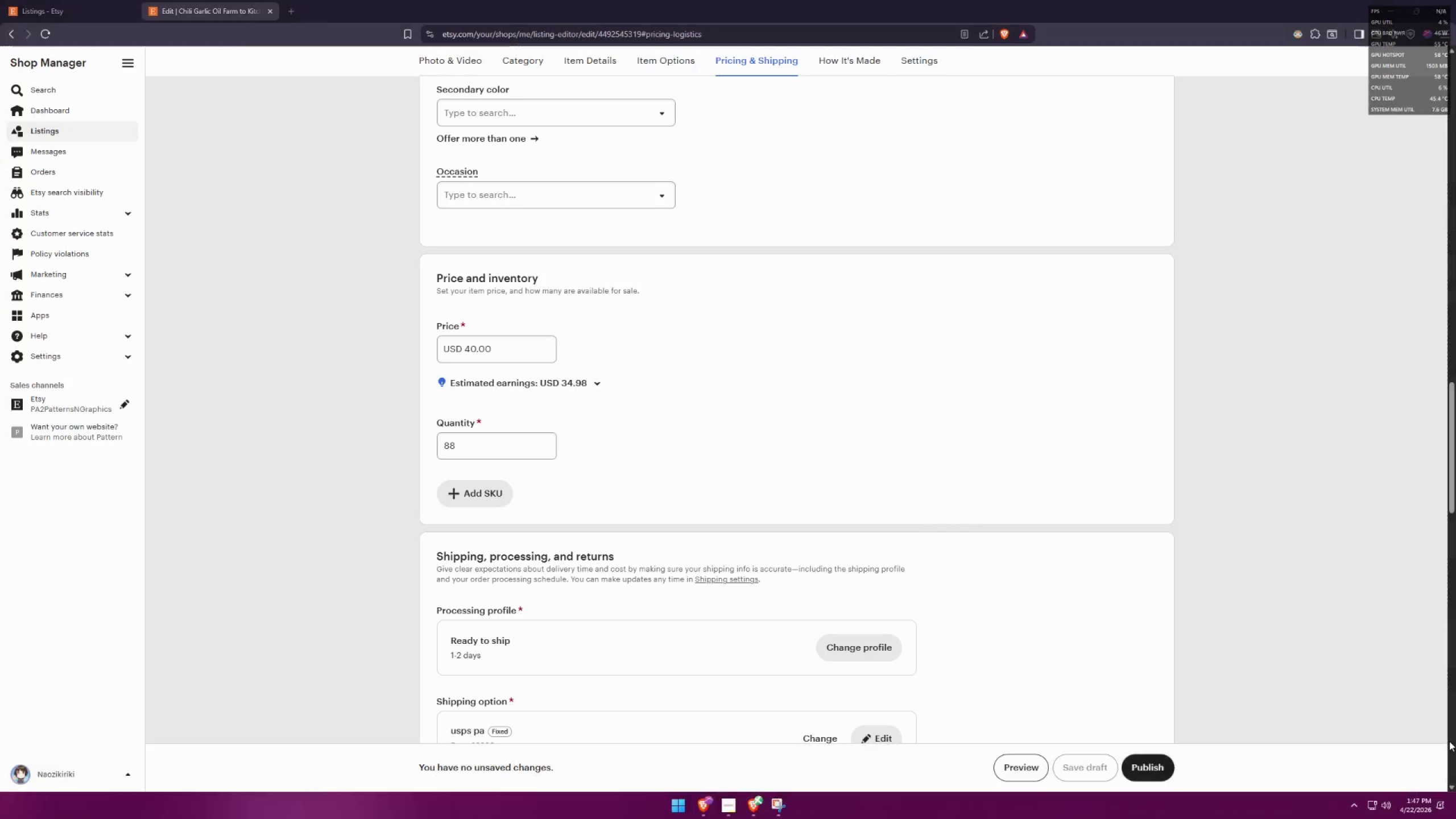 
key(Alt+AltLeft)
 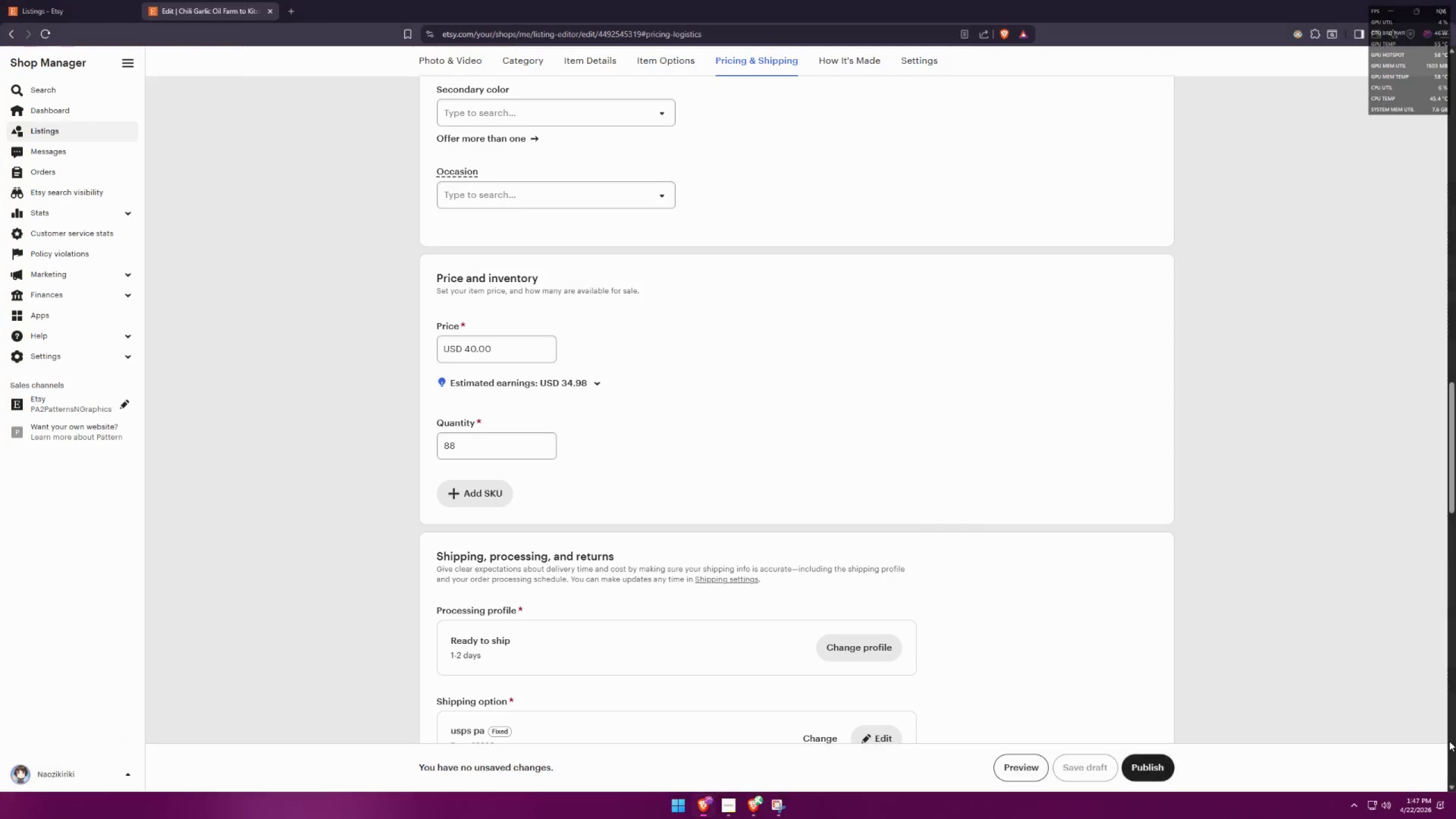 
key(Alt+Tab)
 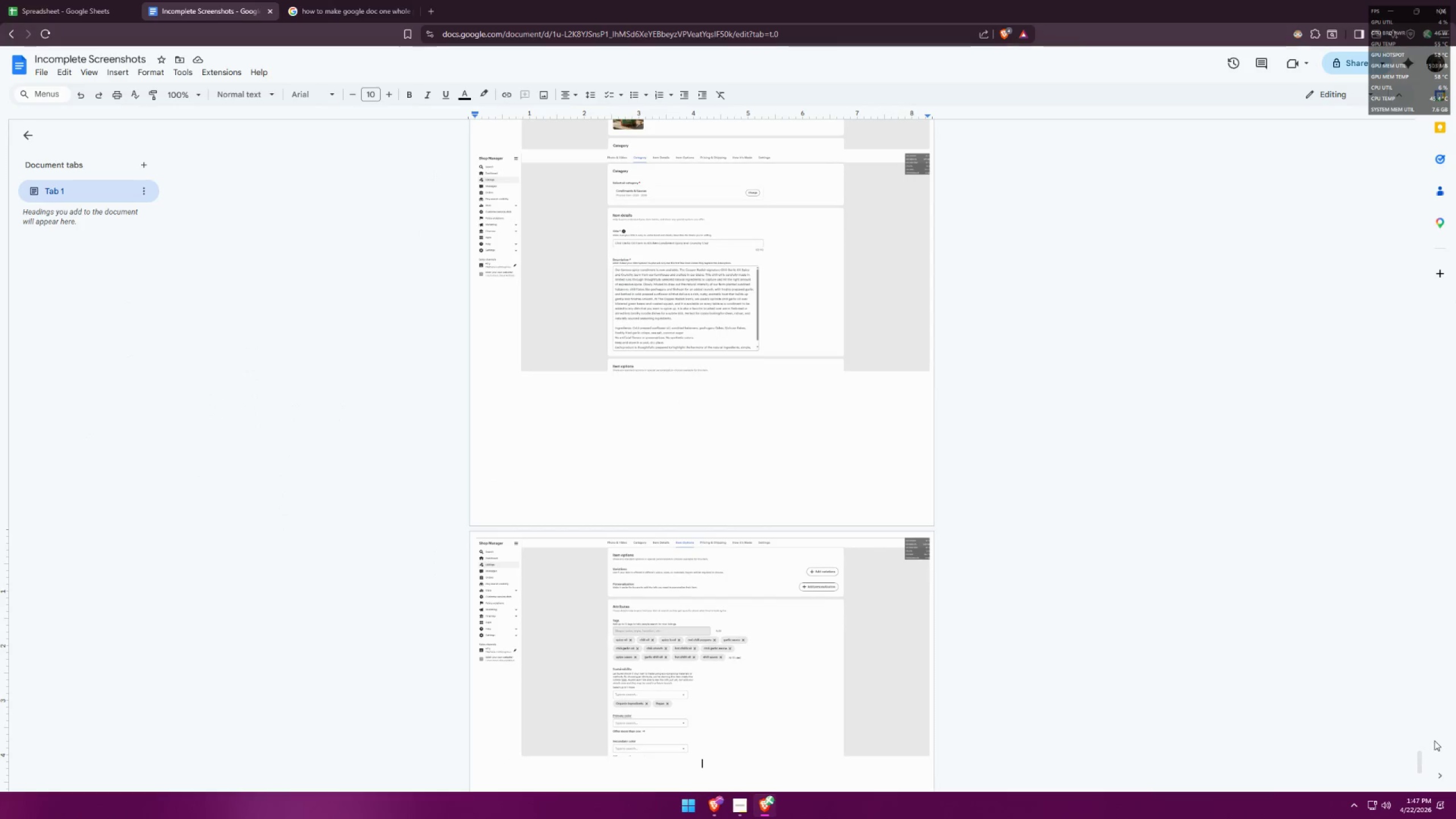 
key(Control+ControlLeft)
 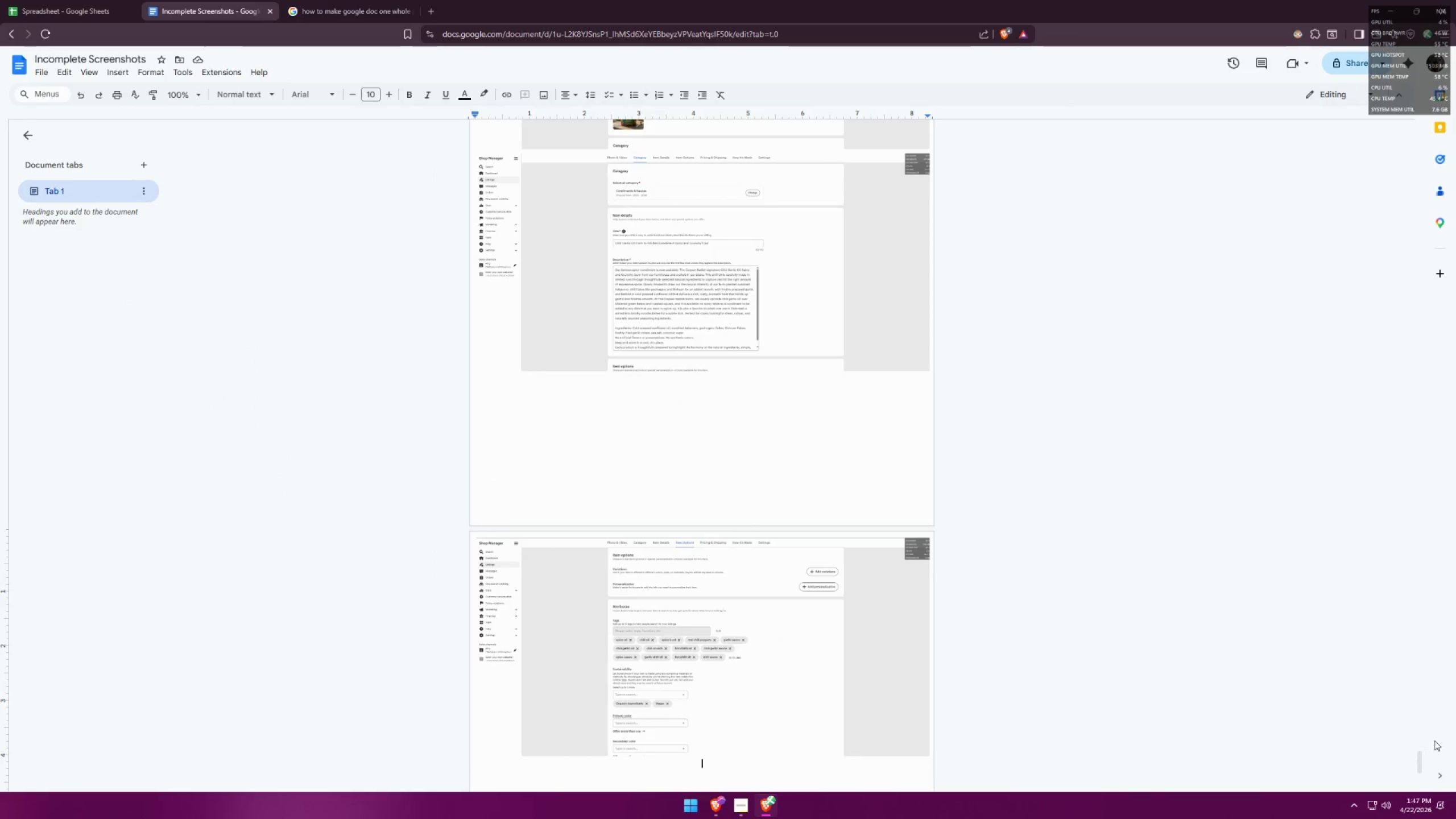 
key(Control+V)
 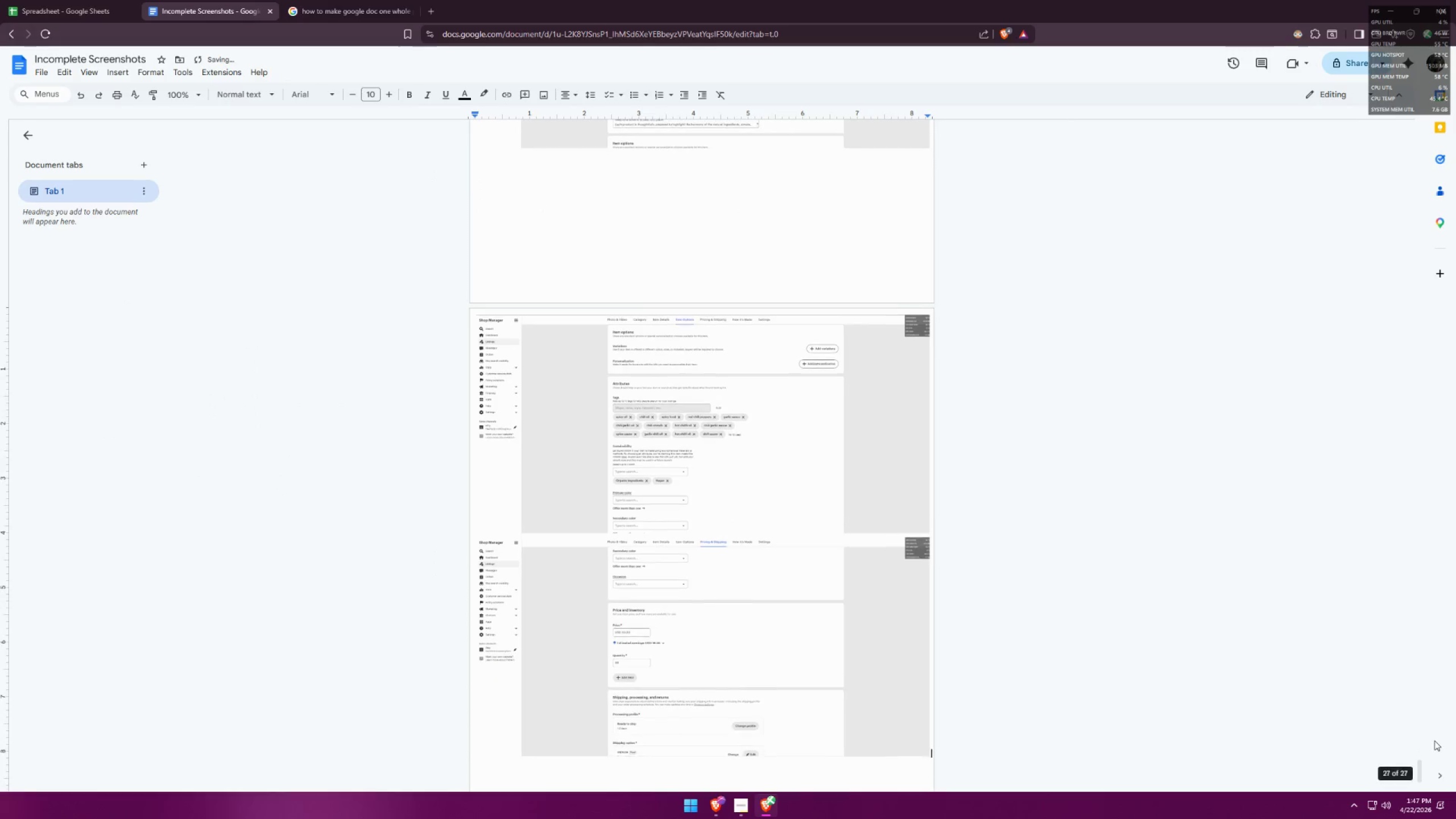 
key(Enter)
 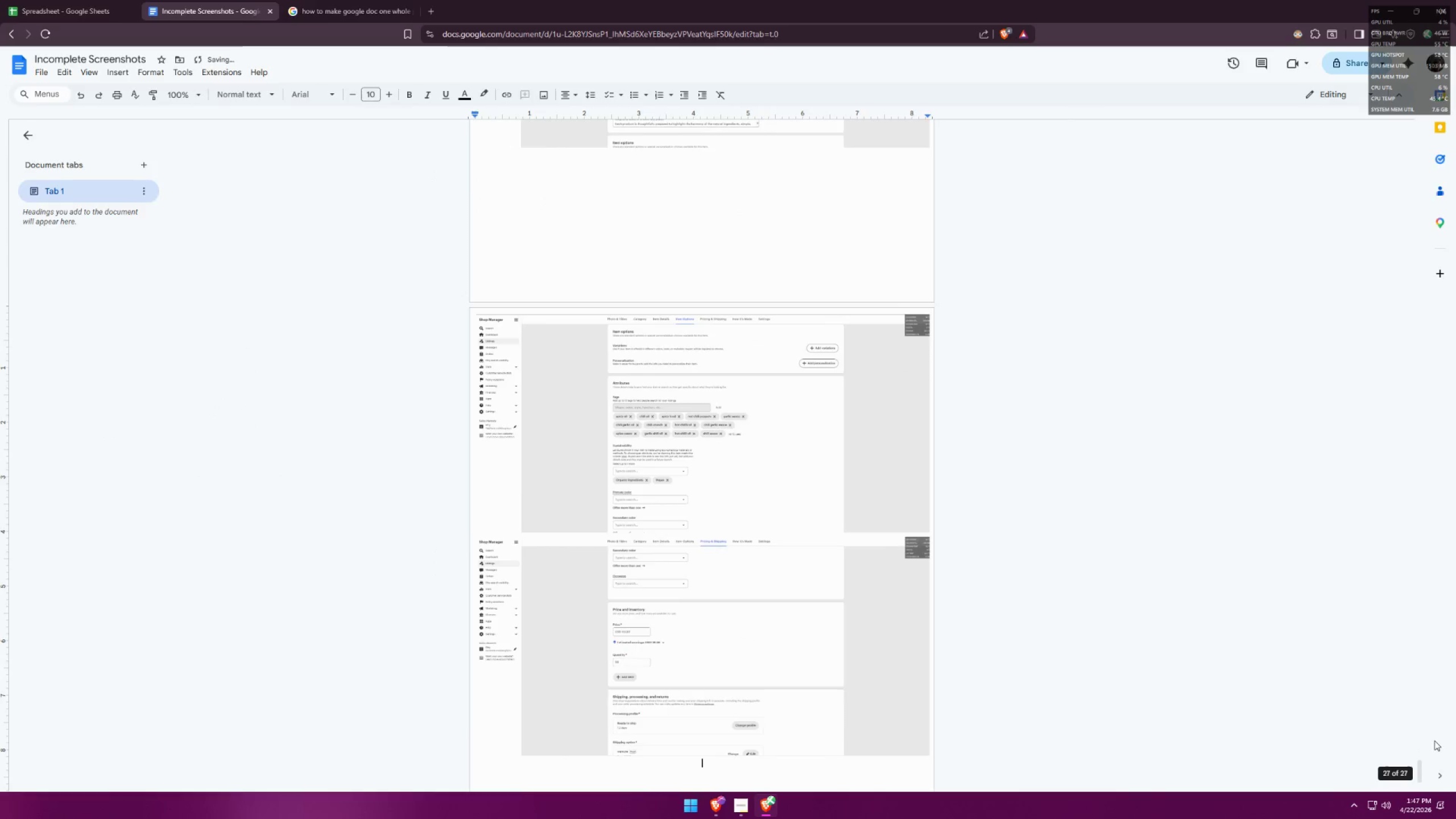 
key(Alt+AltLeft)
 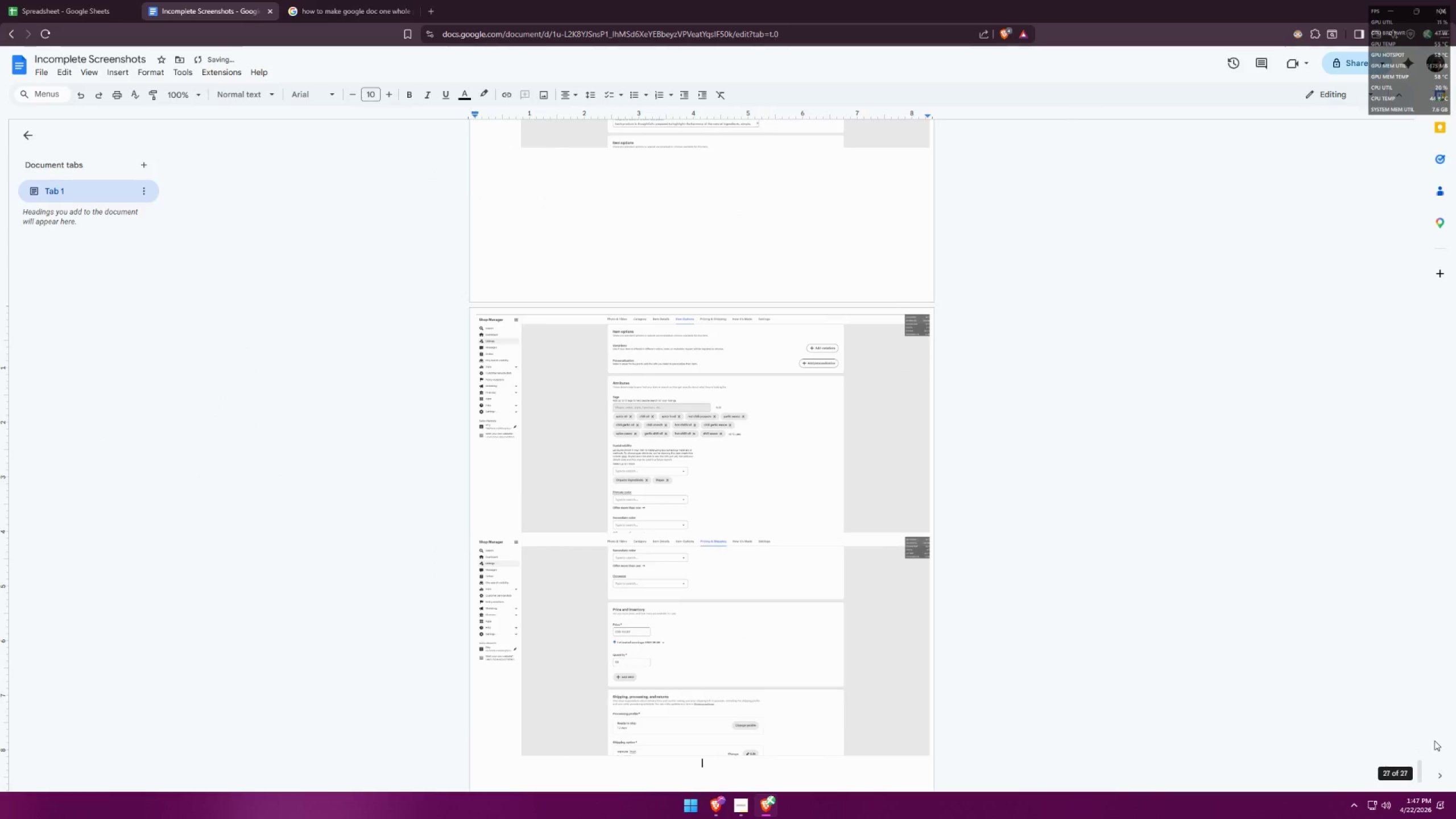 
key(Alt+Tab)
 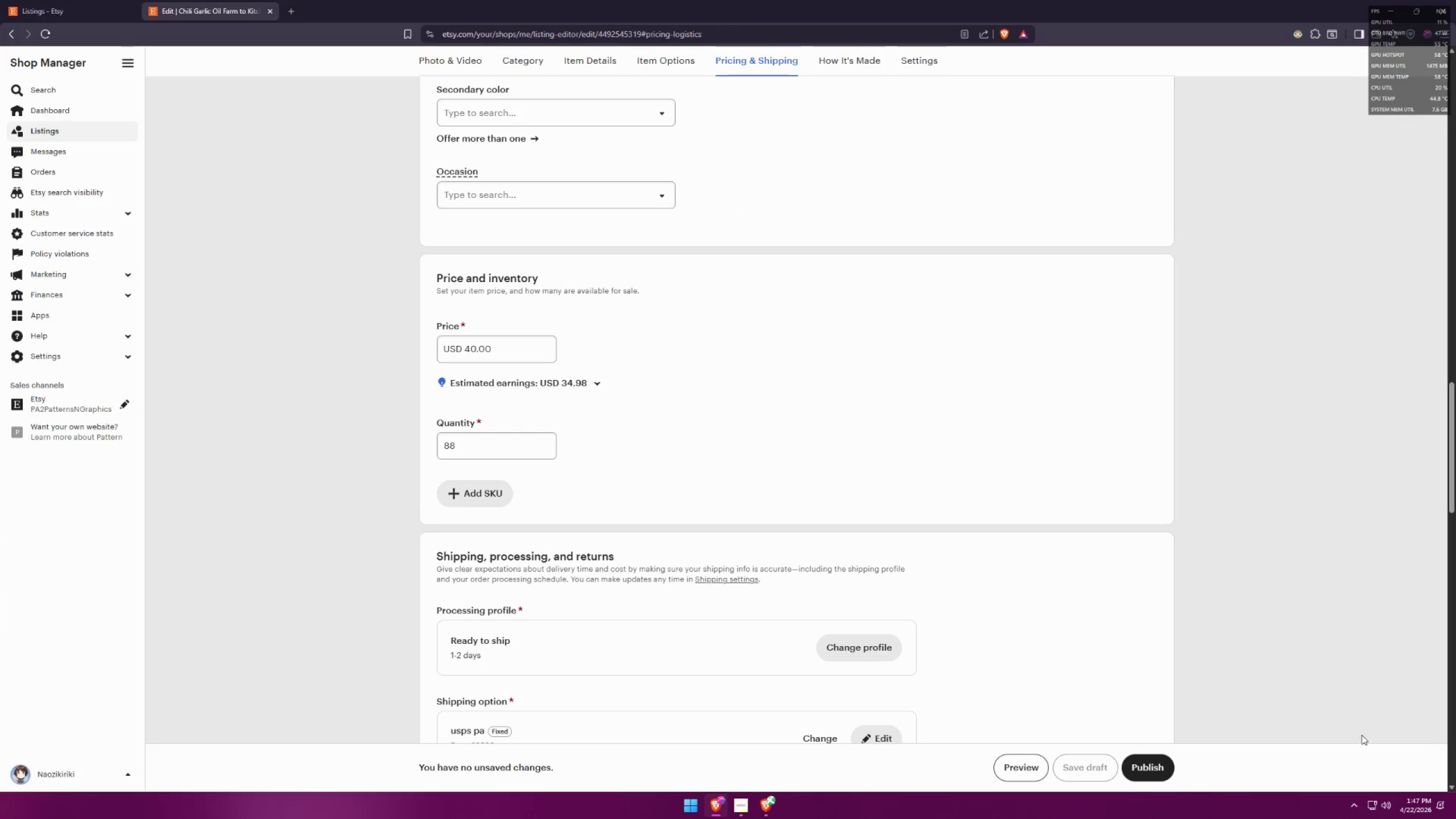 
scroll: coordinate [1237, 566], scroll_direction: down, amount: 11.0
 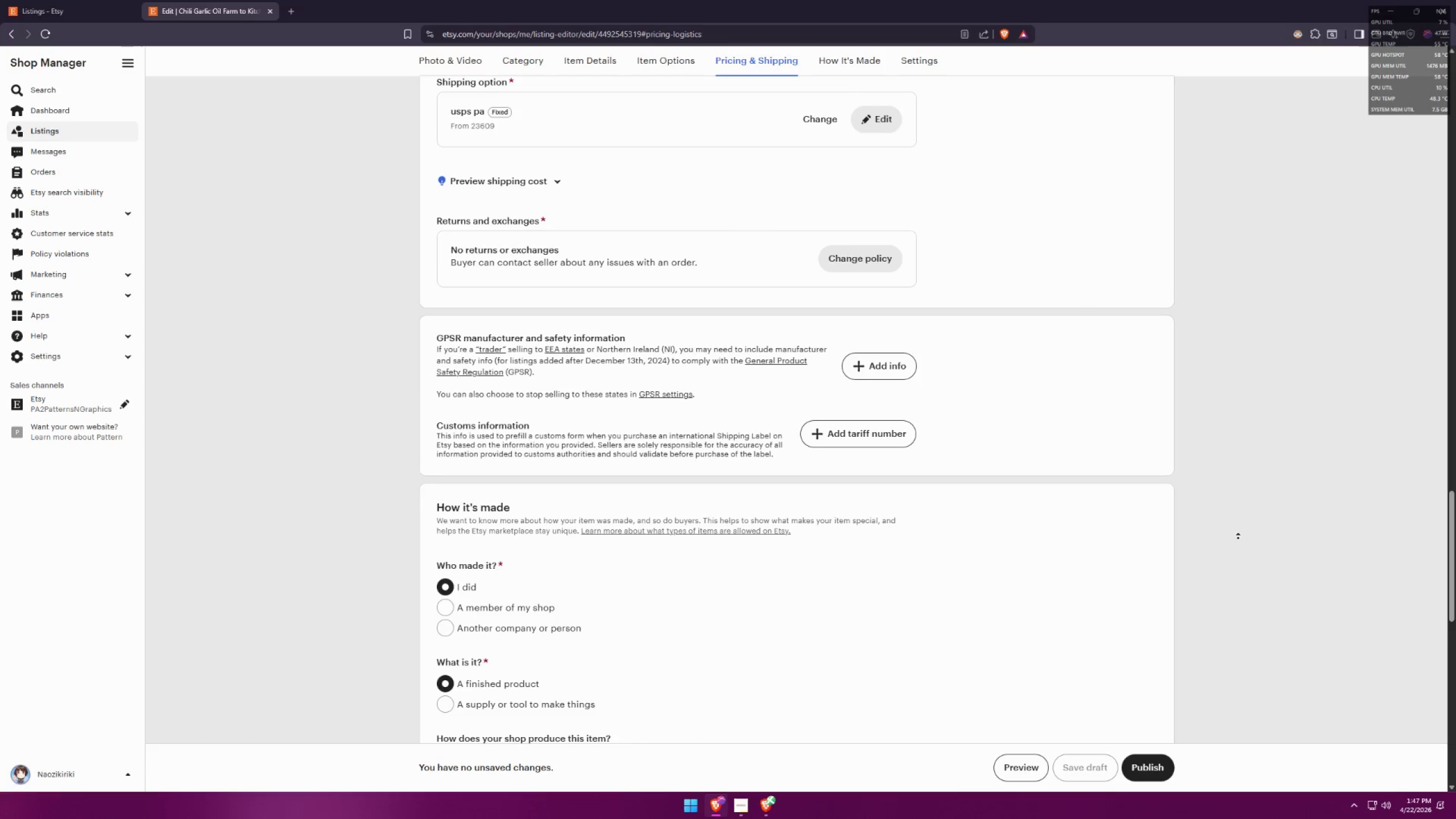 
key(Meta+MetaLeft)
 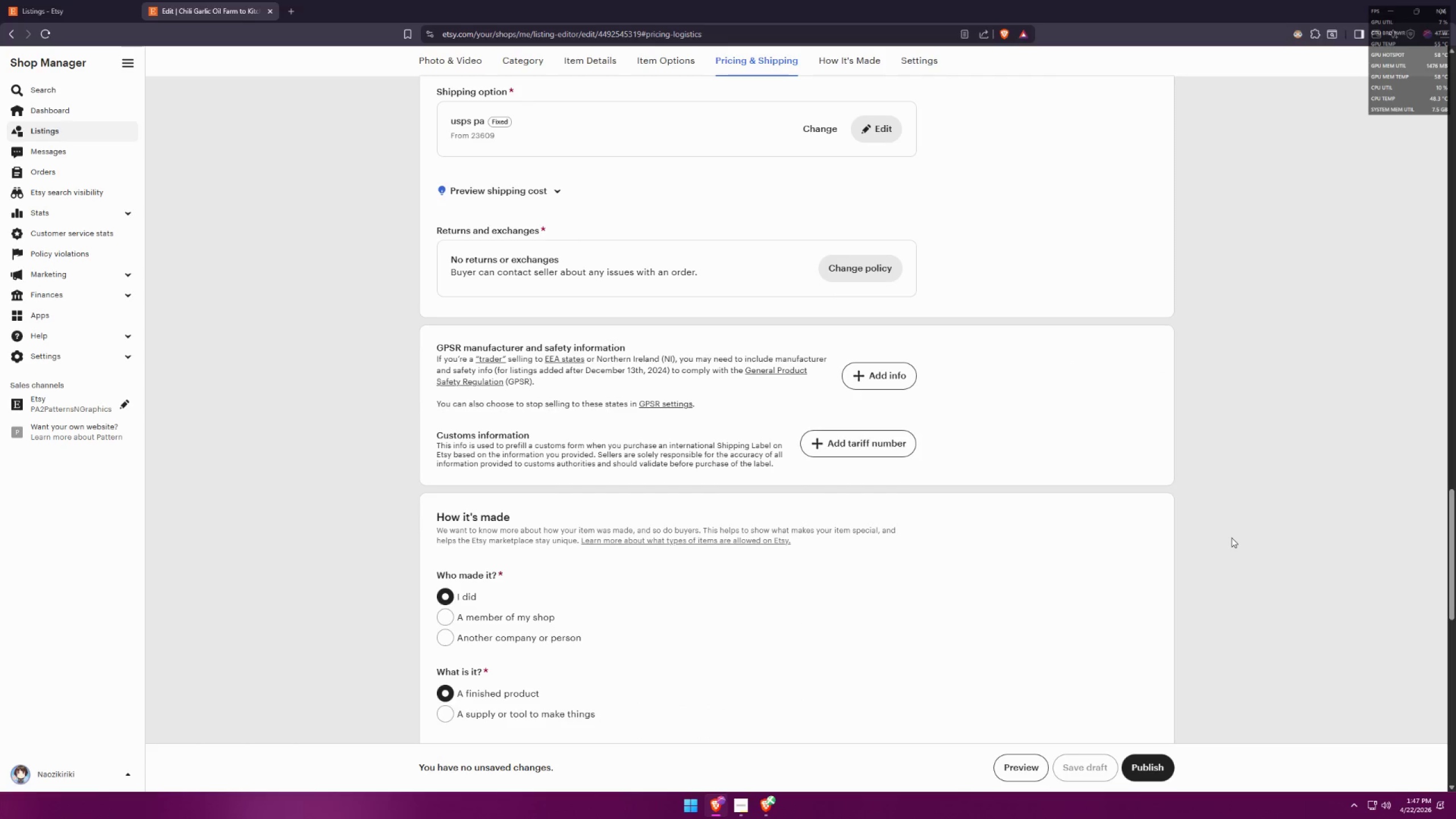 
key(Meta+Shift+ShiftLeft)
 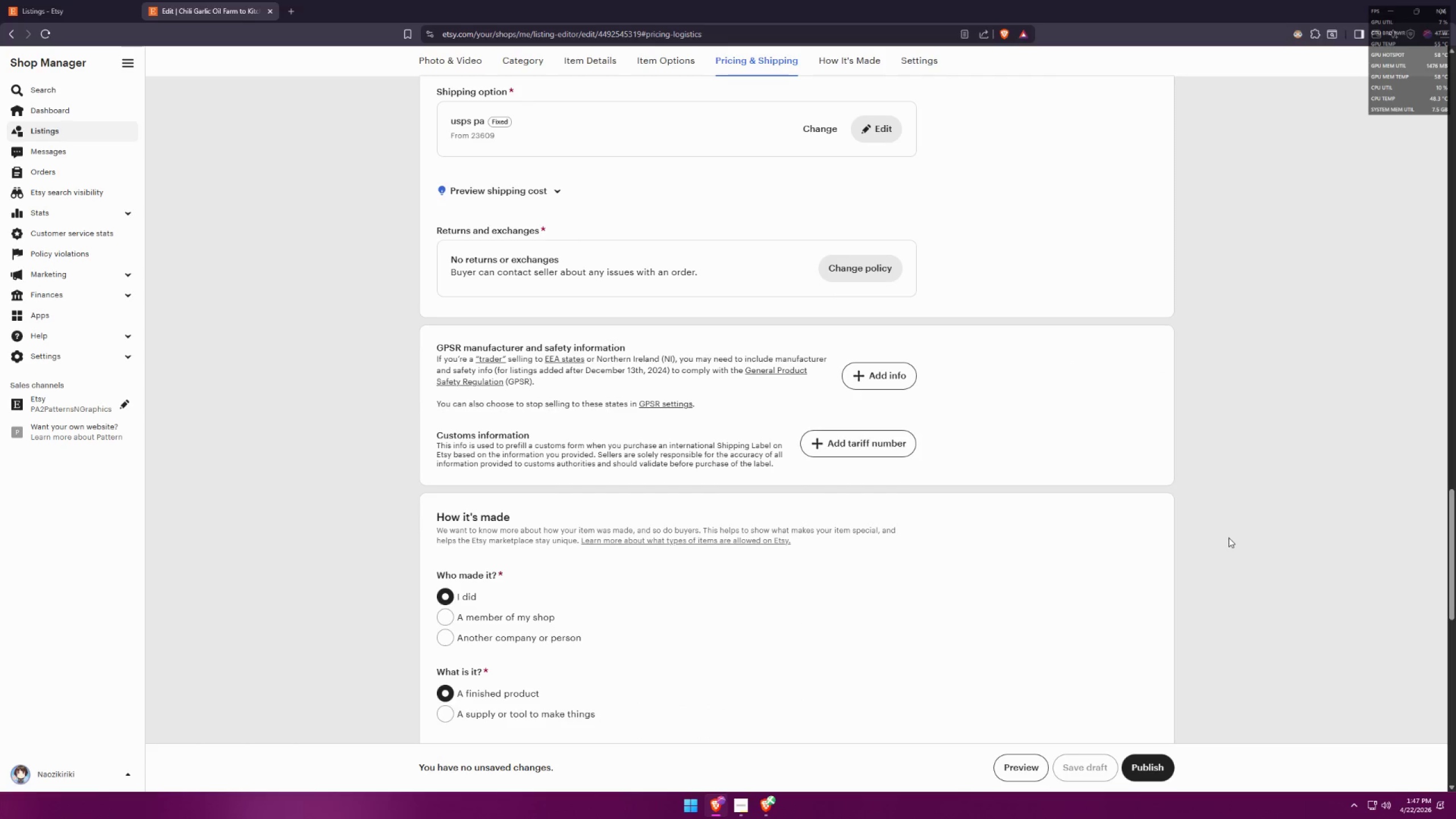 
key(Meta+Shift+S)
 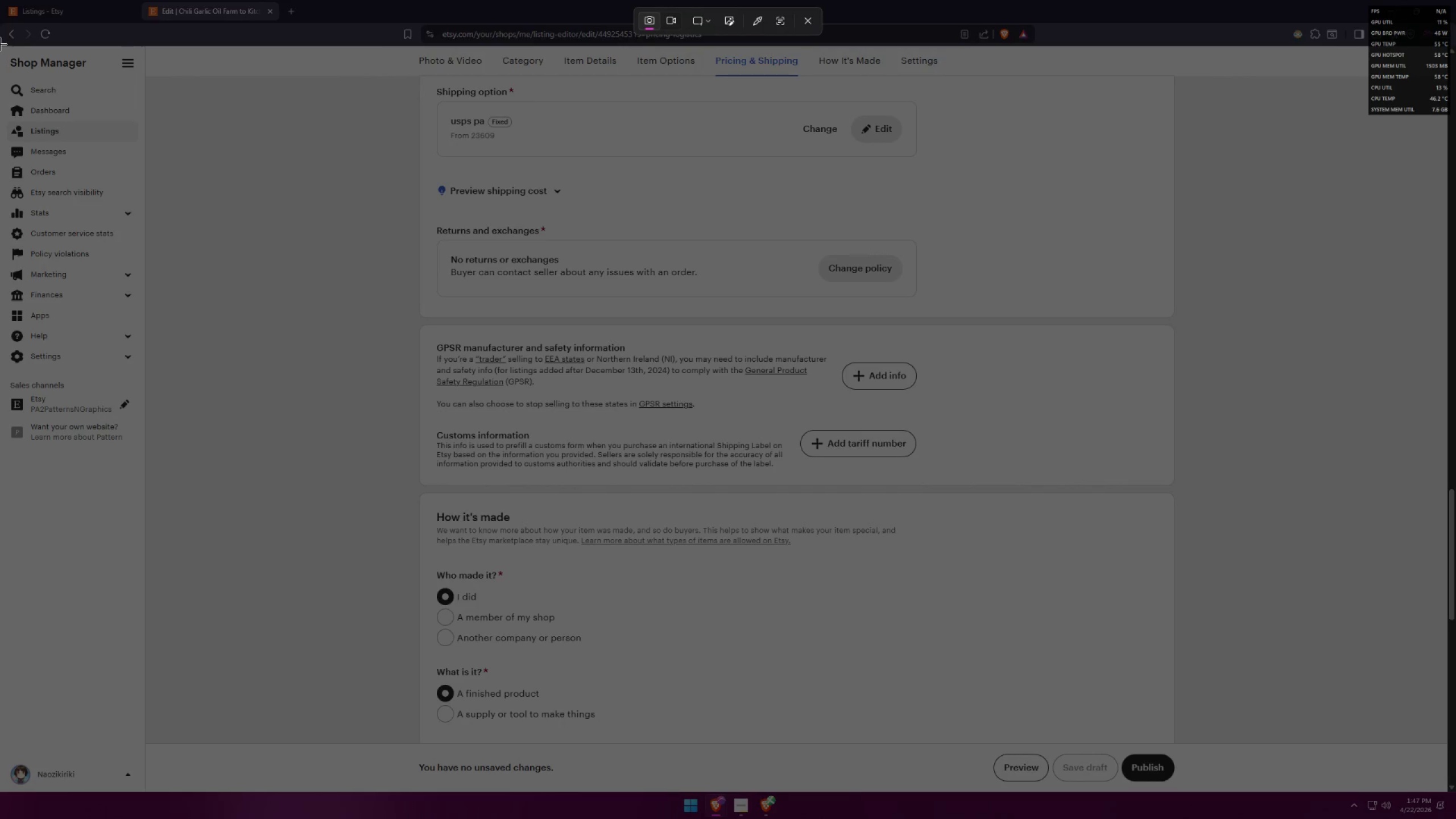 
left_click_drag(start_coordinate=[1, 46], to_coordinate=[1446, 742])
 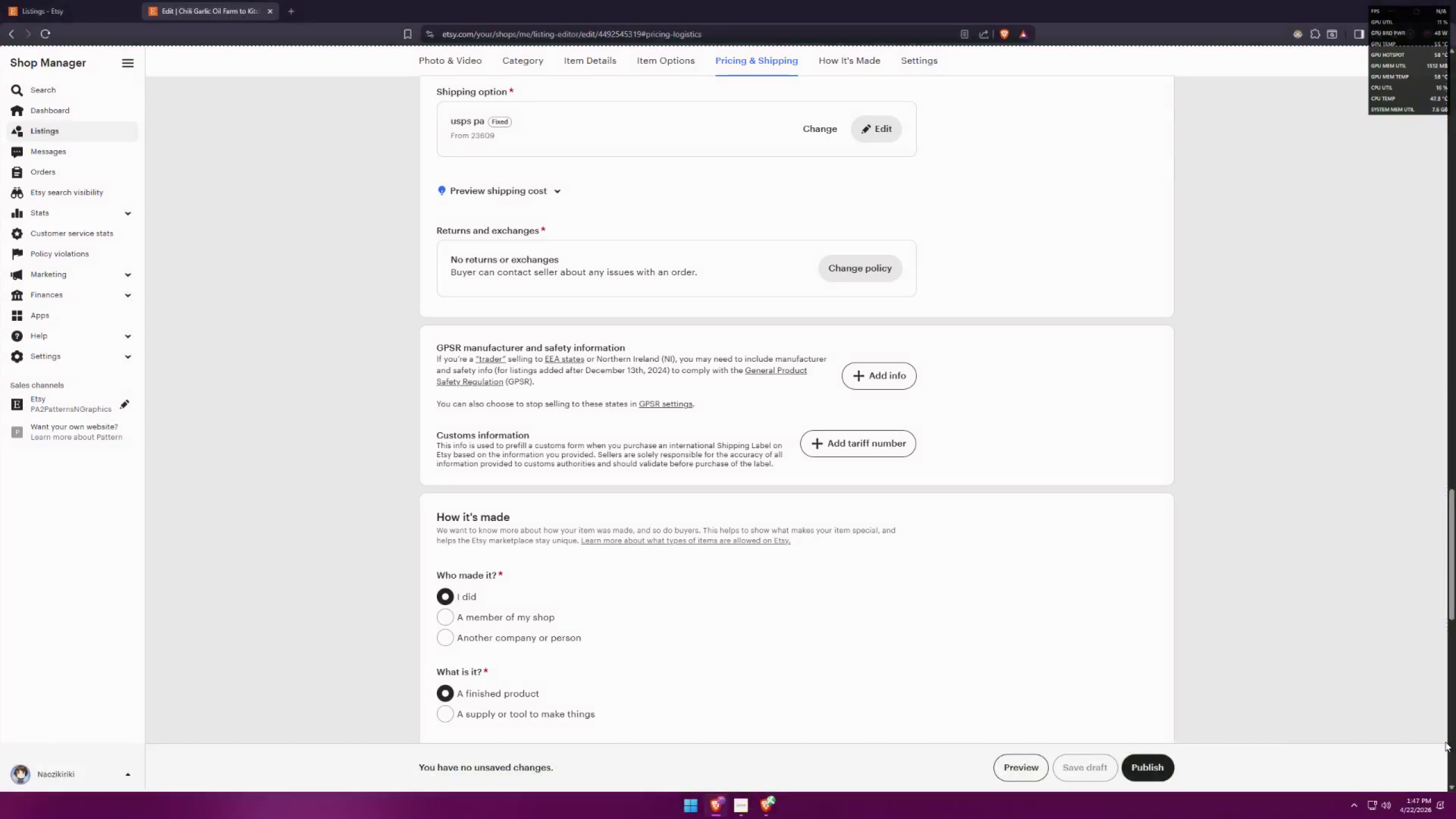 
key(Alt+AltLeft)
 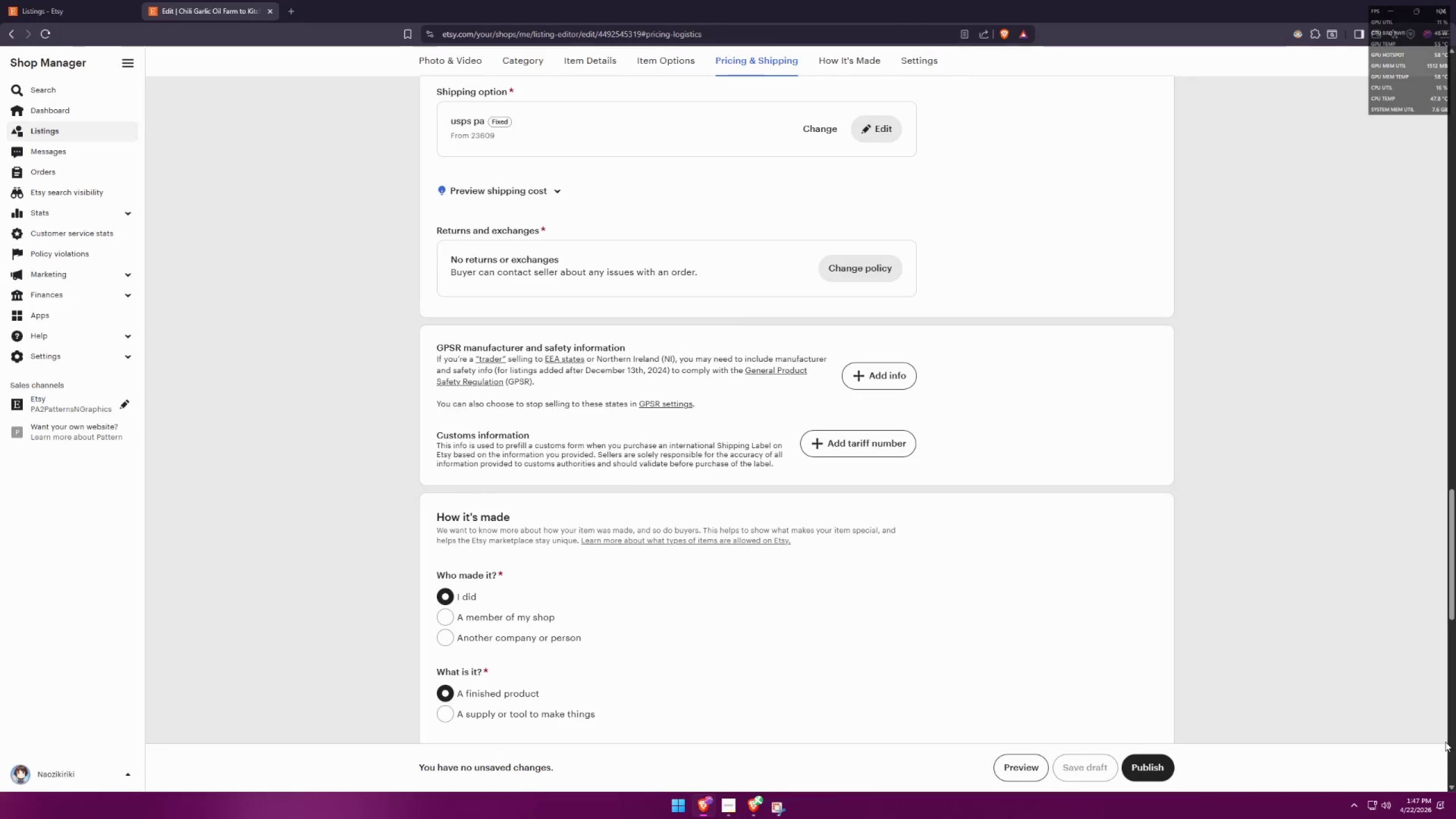 
key(Alt+Tab)
 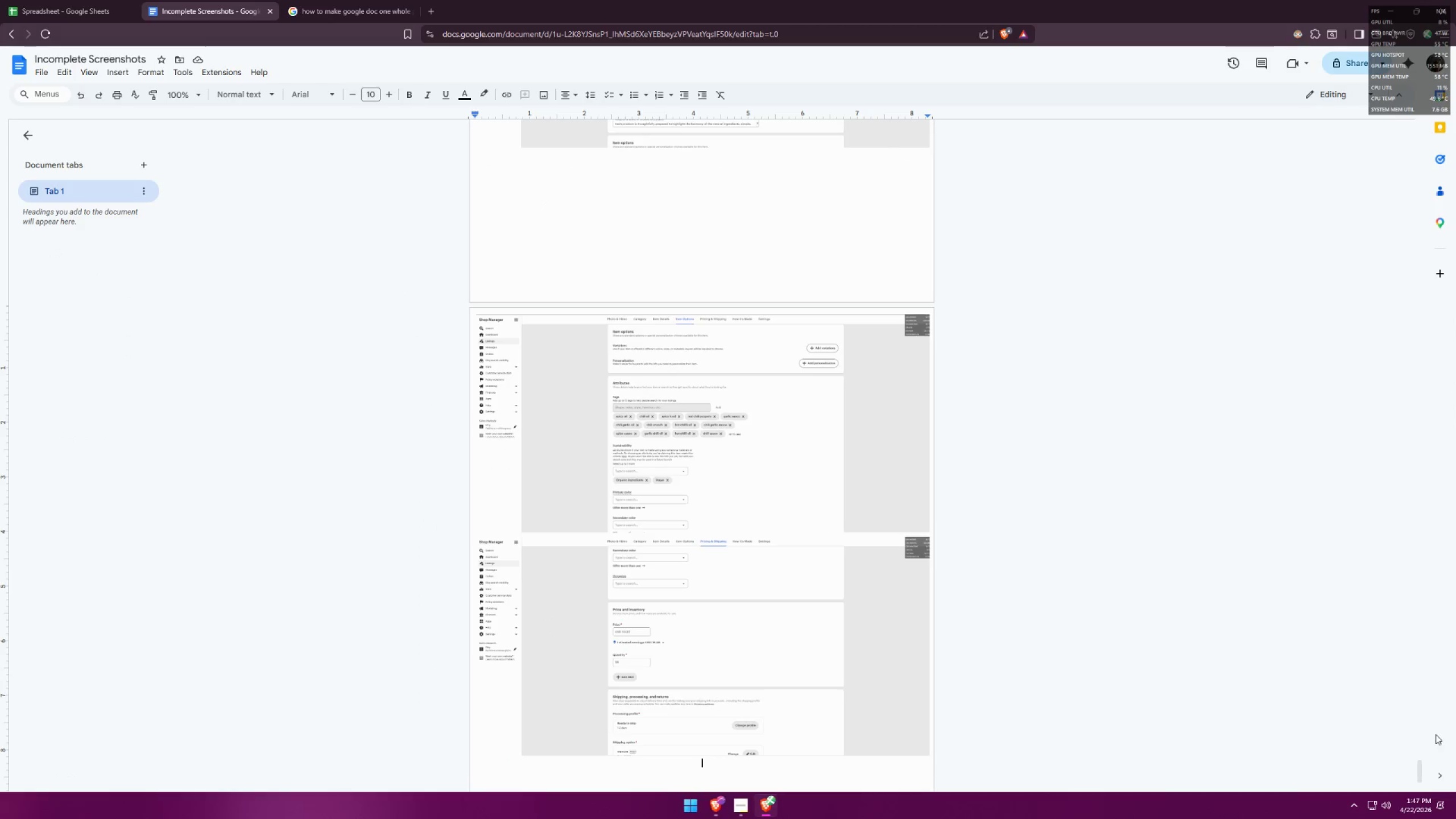 
key(Control+ControlLeft)
 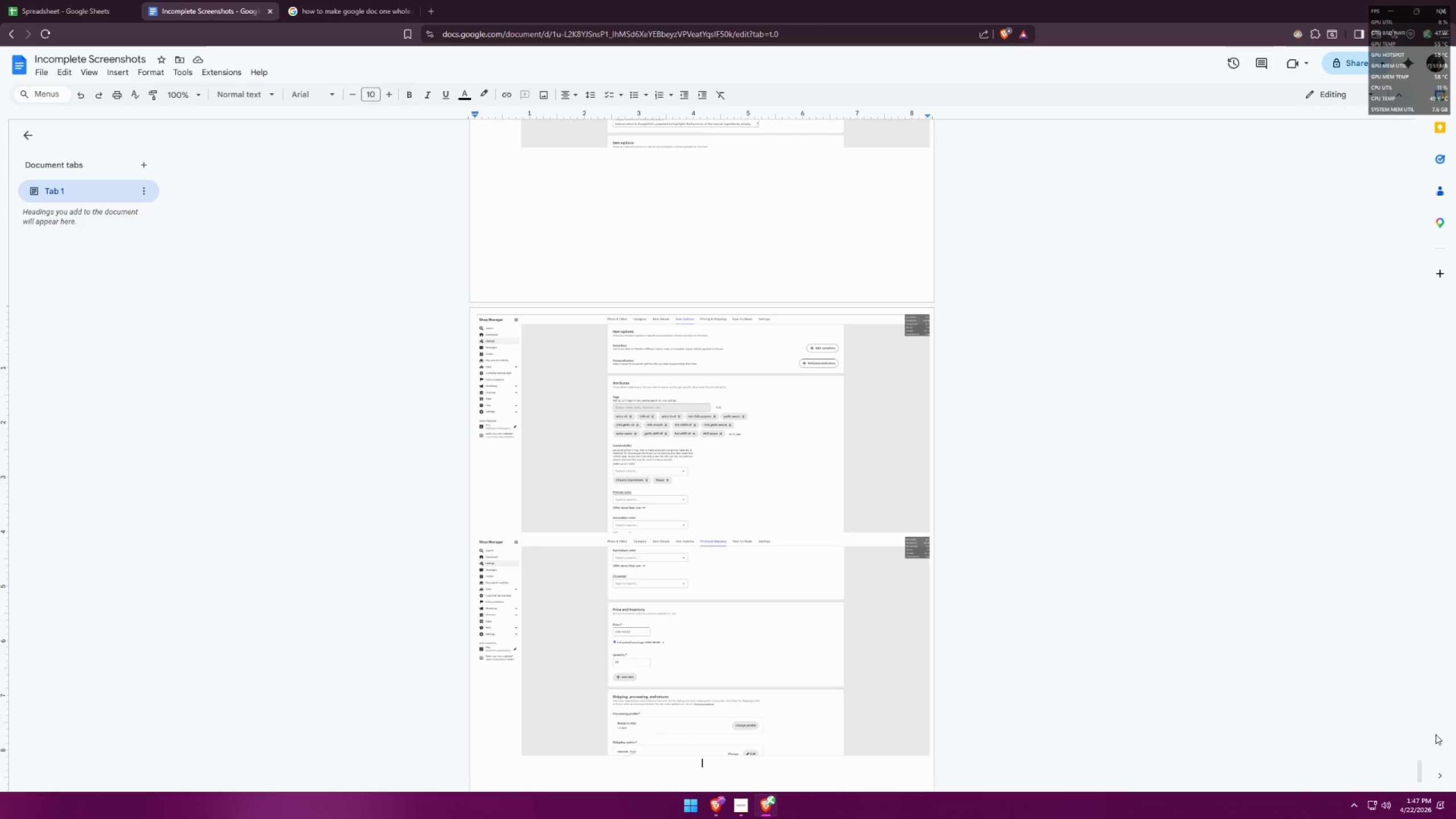 
key(Control+V)
 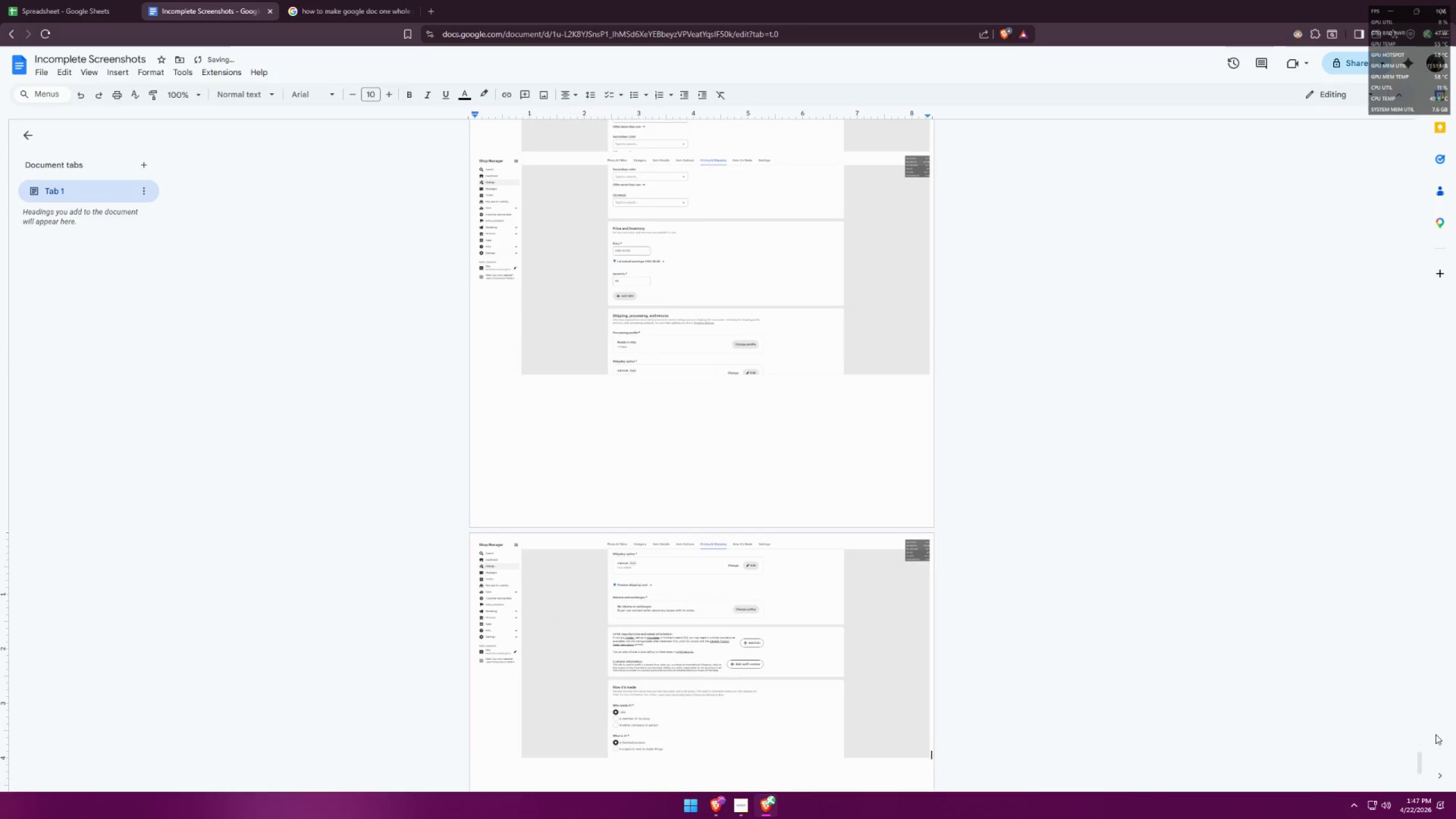 
key(Enter)
 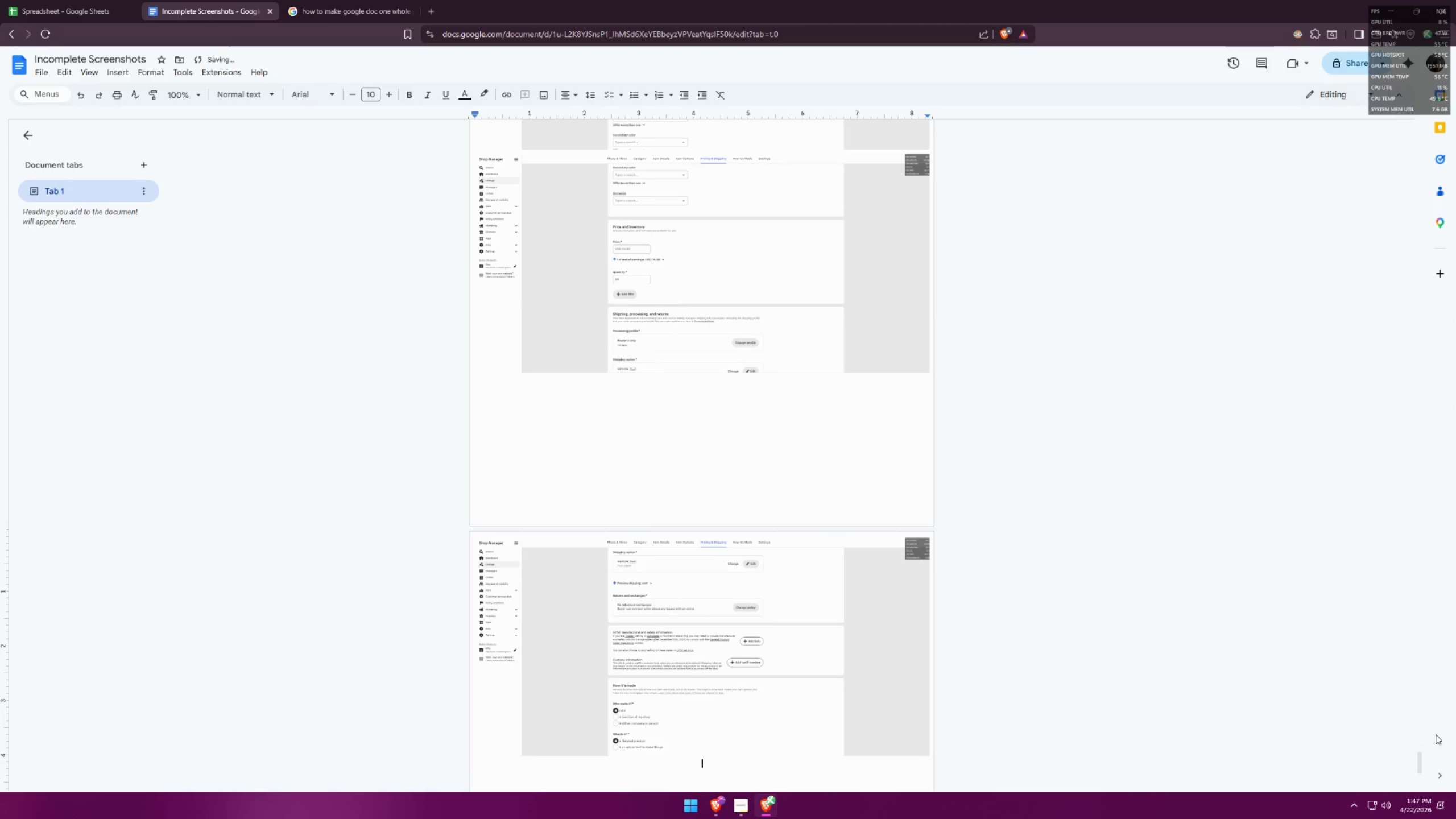 
key(Alt+AltLeft)
 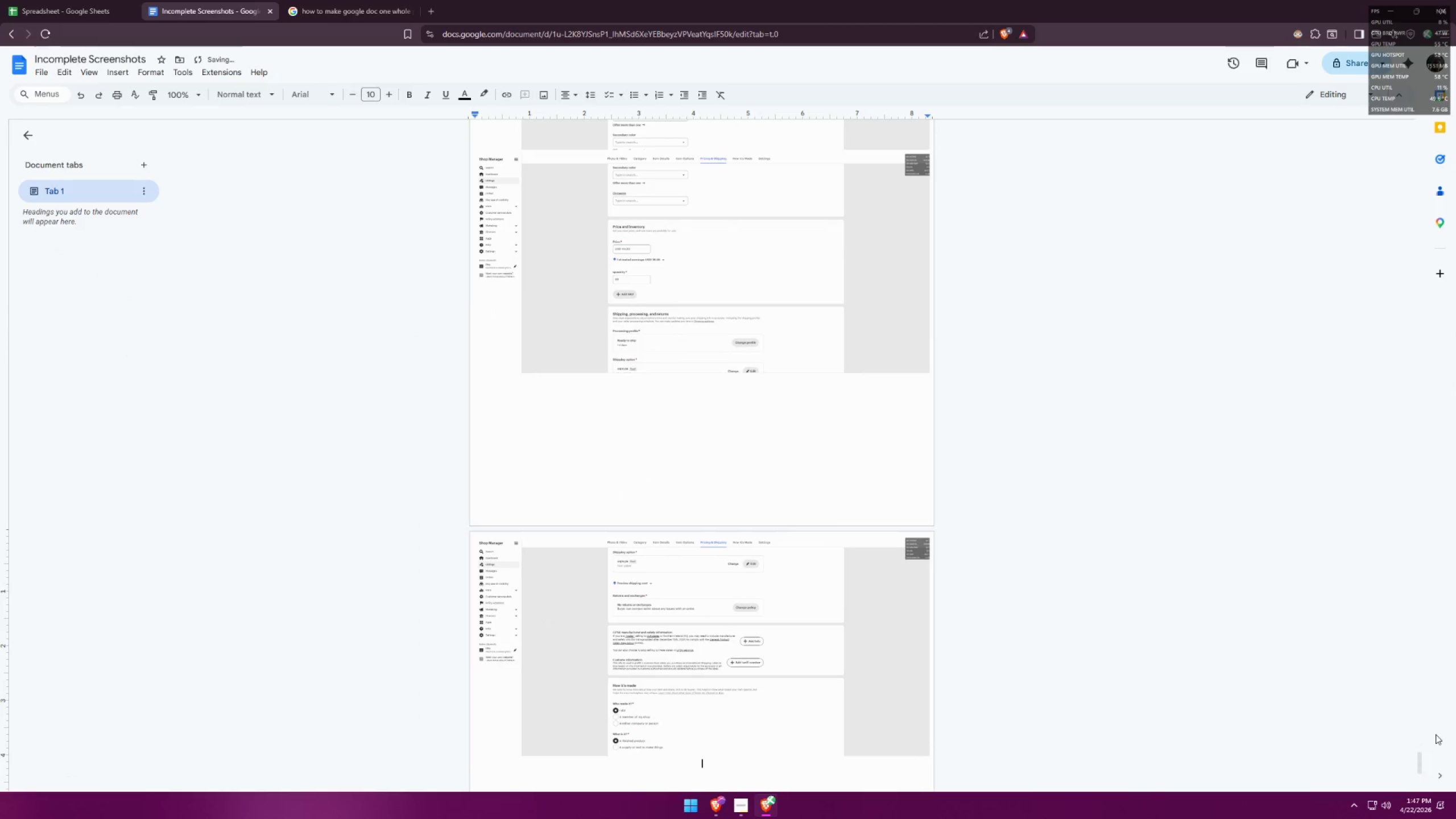 
key(Alt+Tab)
 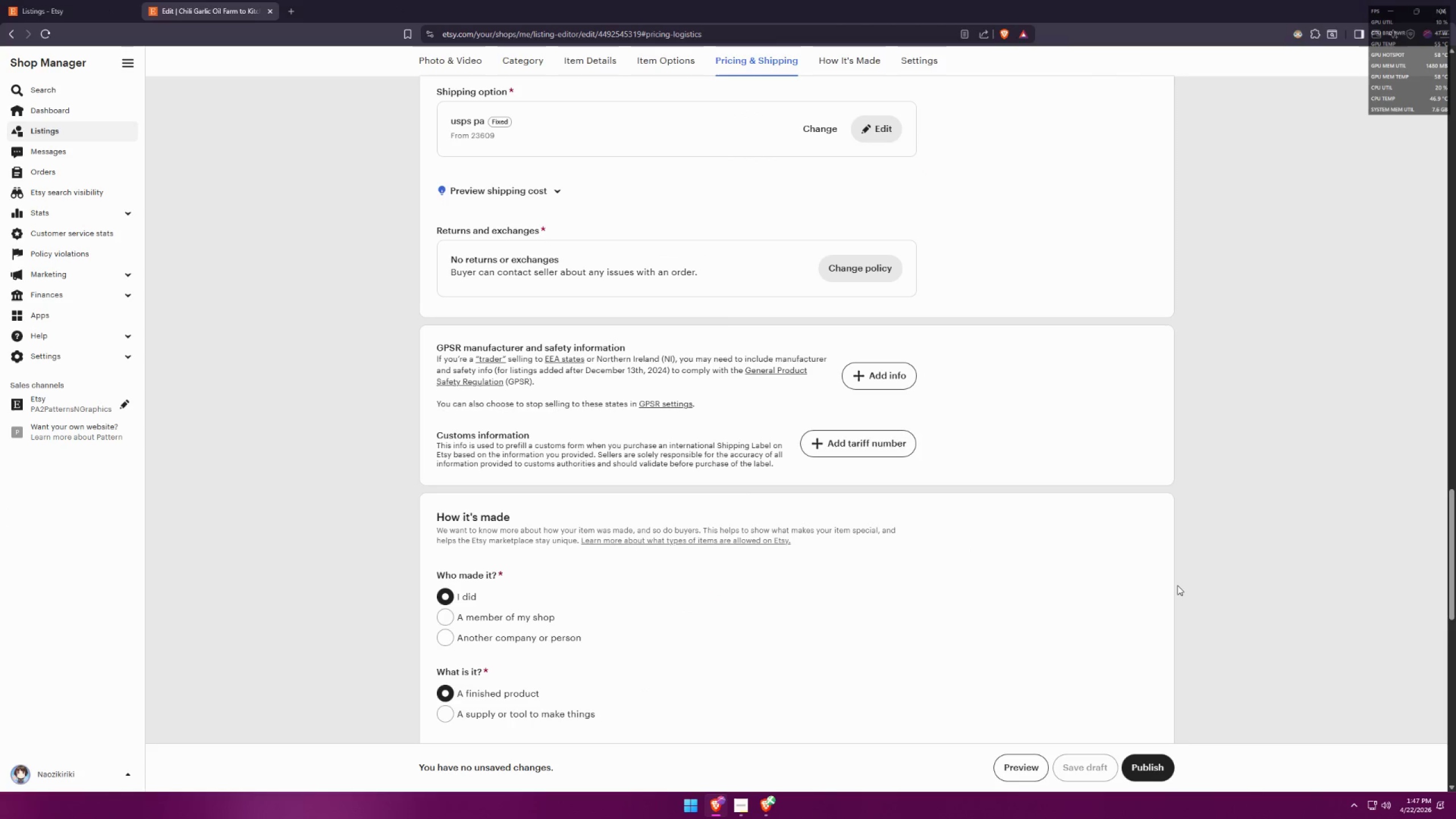 
scroll: coordinate [1185, 580], scroll_direction: down, amount: 8.0
 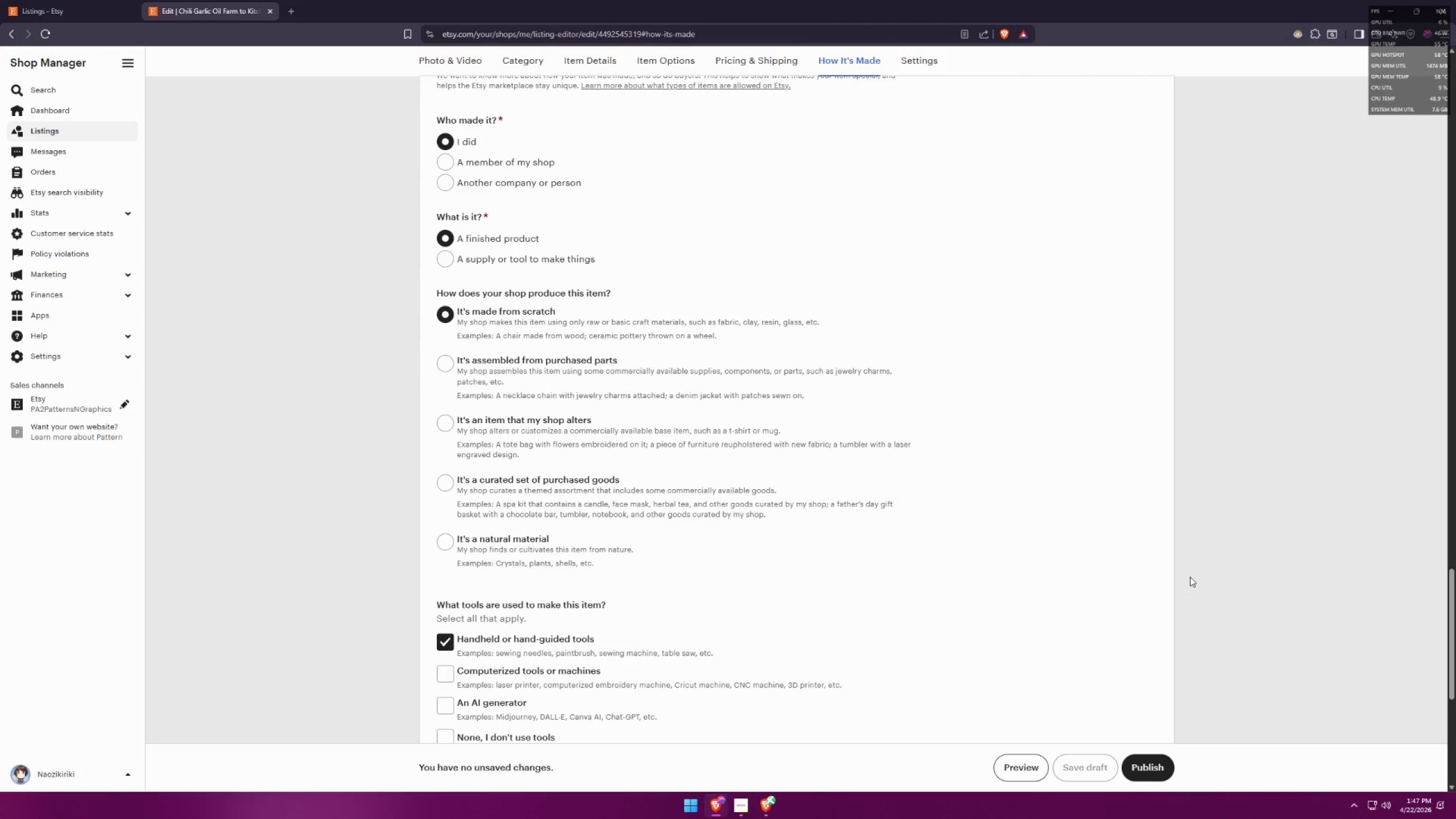 
scroll: coordinate [1190, 576], scroll_direction: up, amount: 1.0
 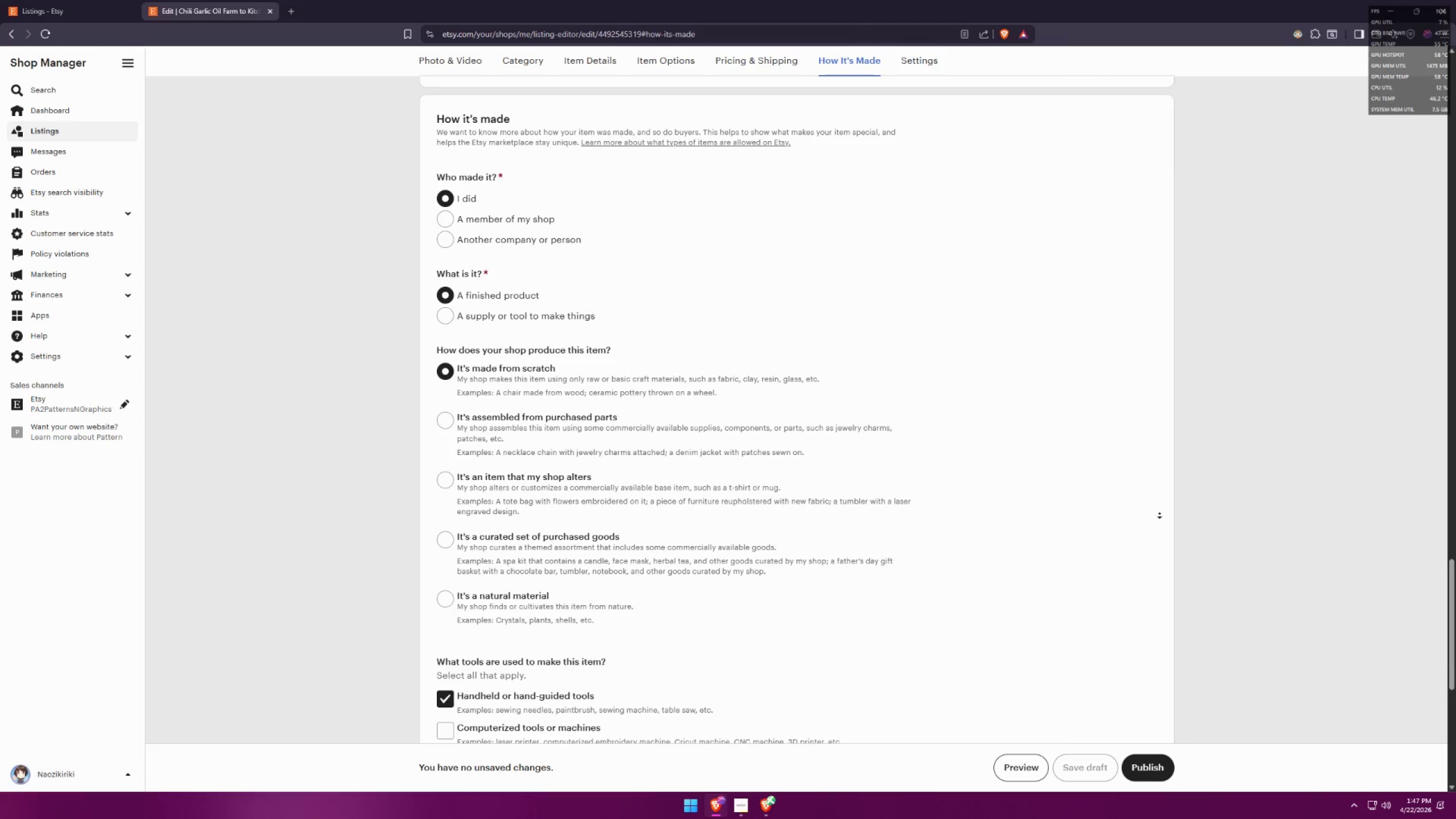 
key(Meta+MetaLeft)
 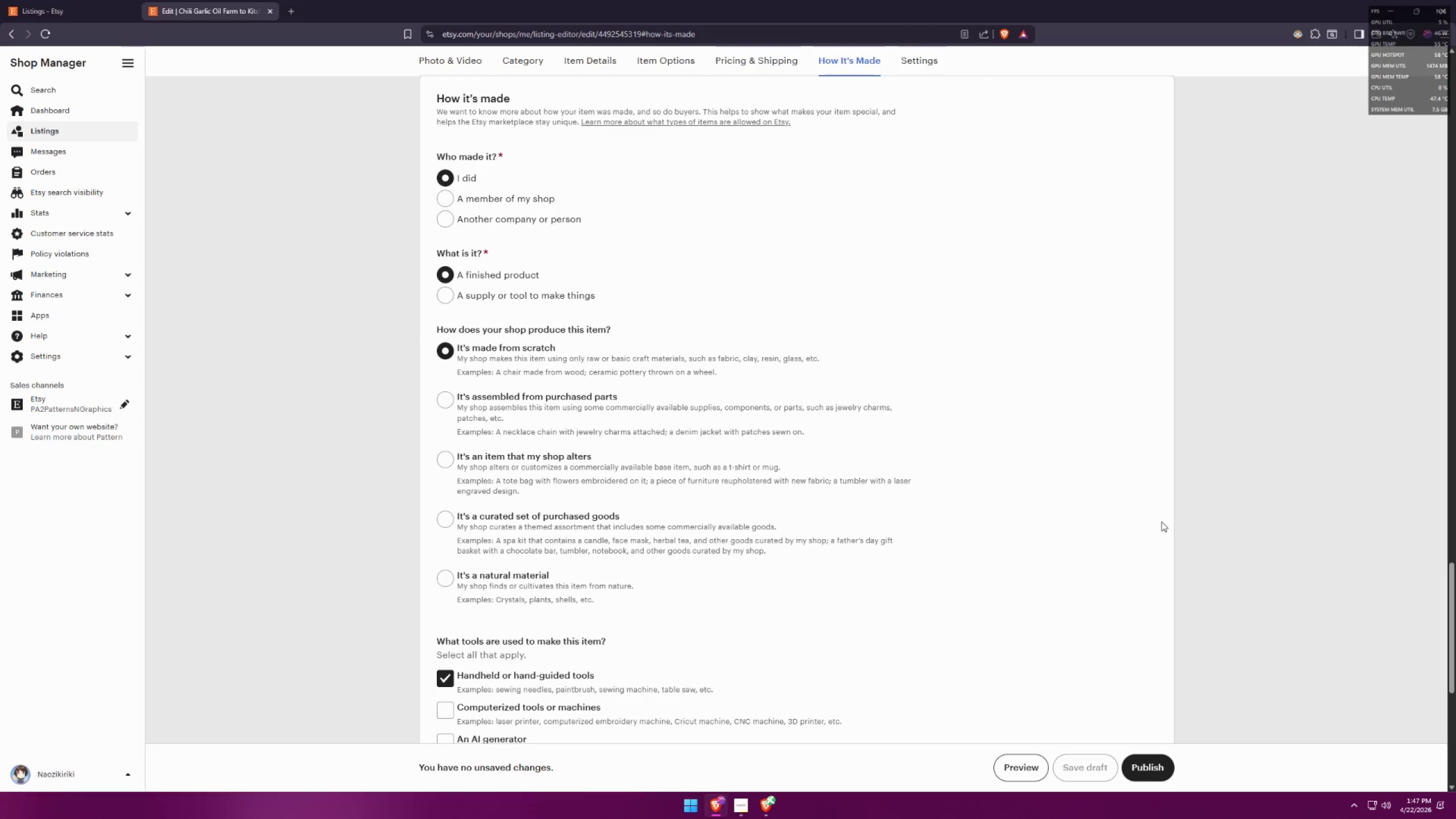 
key(Meta+Shift+ShiftLeft)
 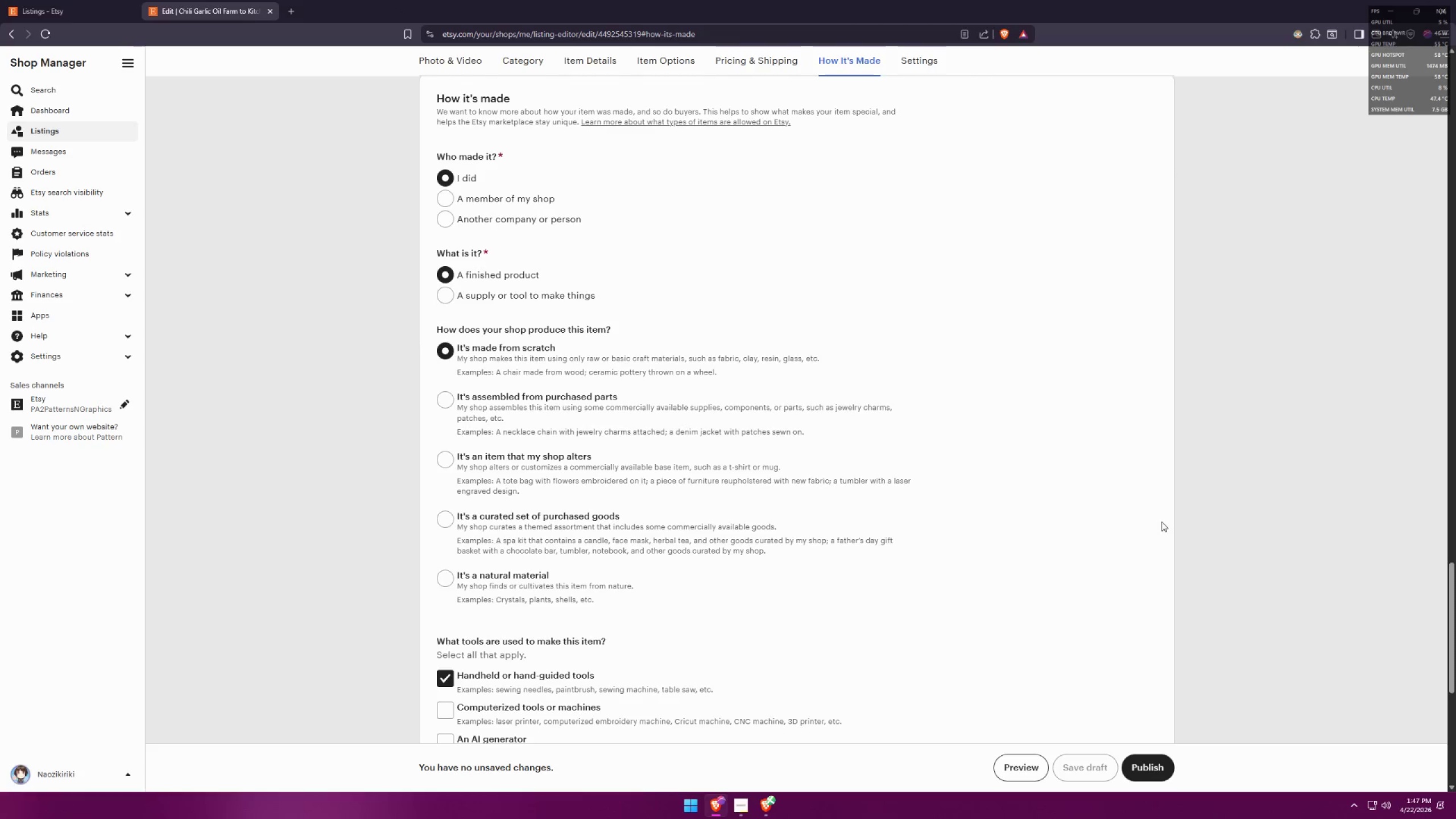 
key(Meta+Shift+S)
 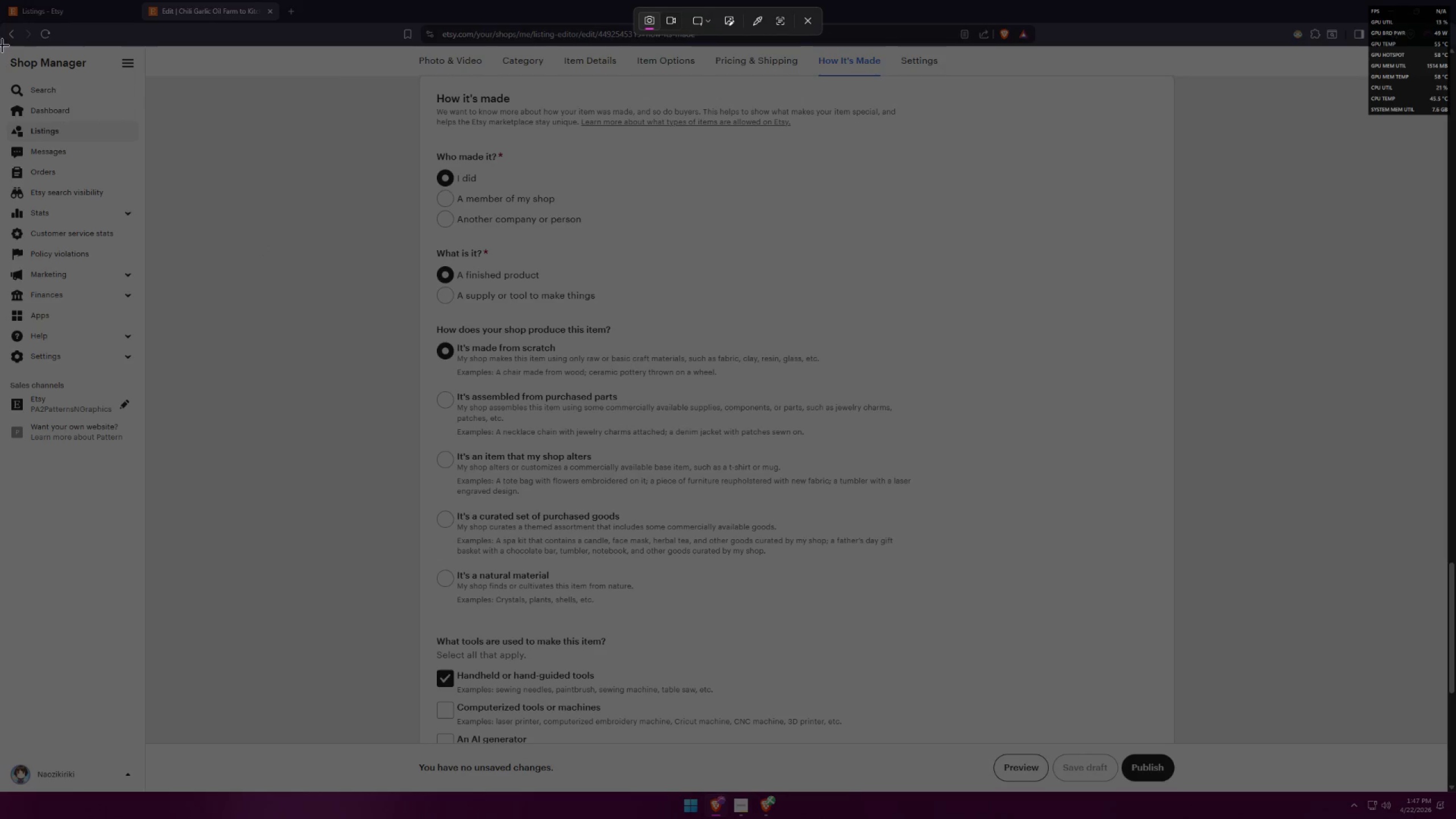 
left_click_drag(start_coordinate=[1, 46], to_coordinate=[1446, 742])
 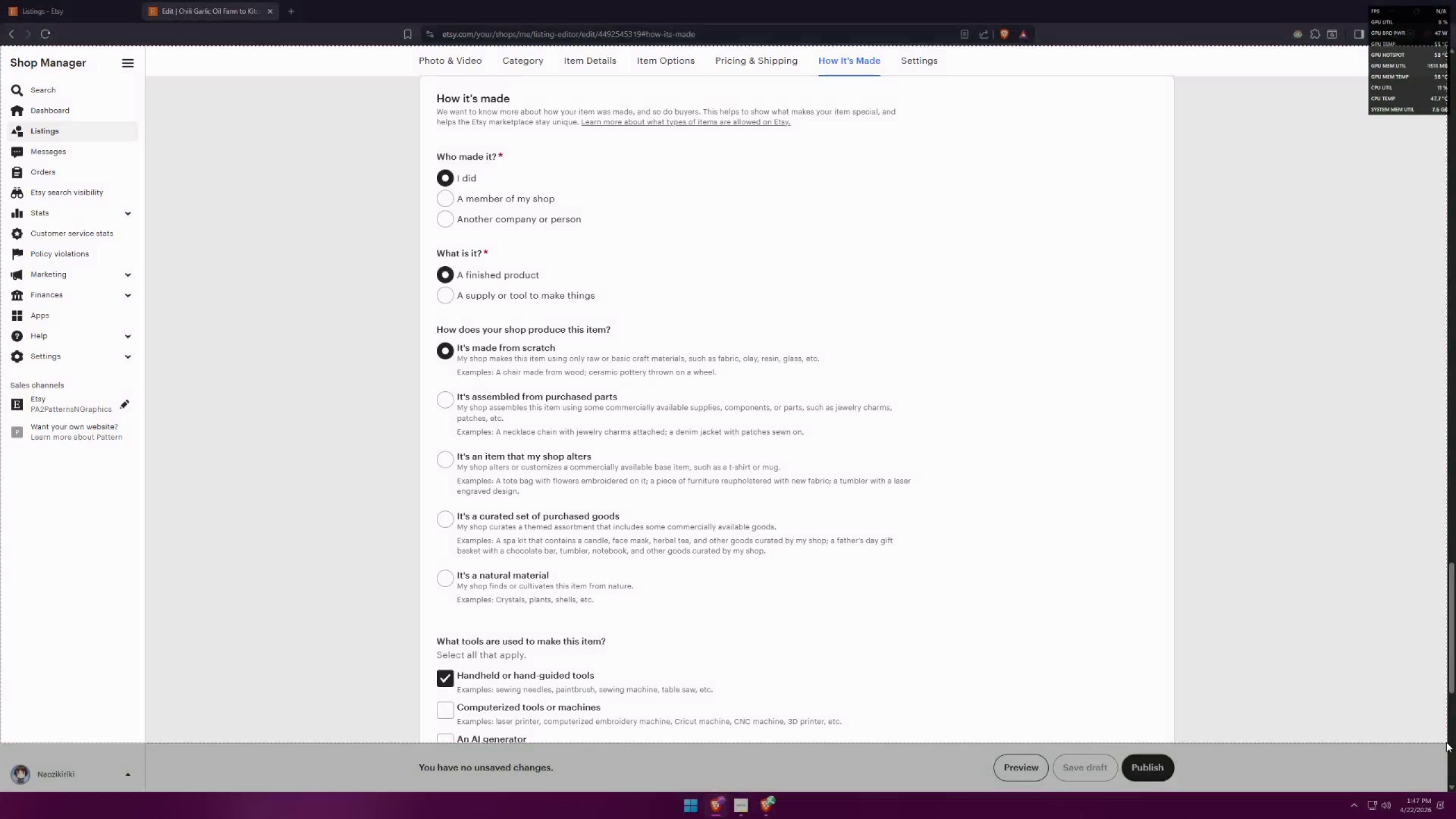 
key(Alt+AltLeft)
 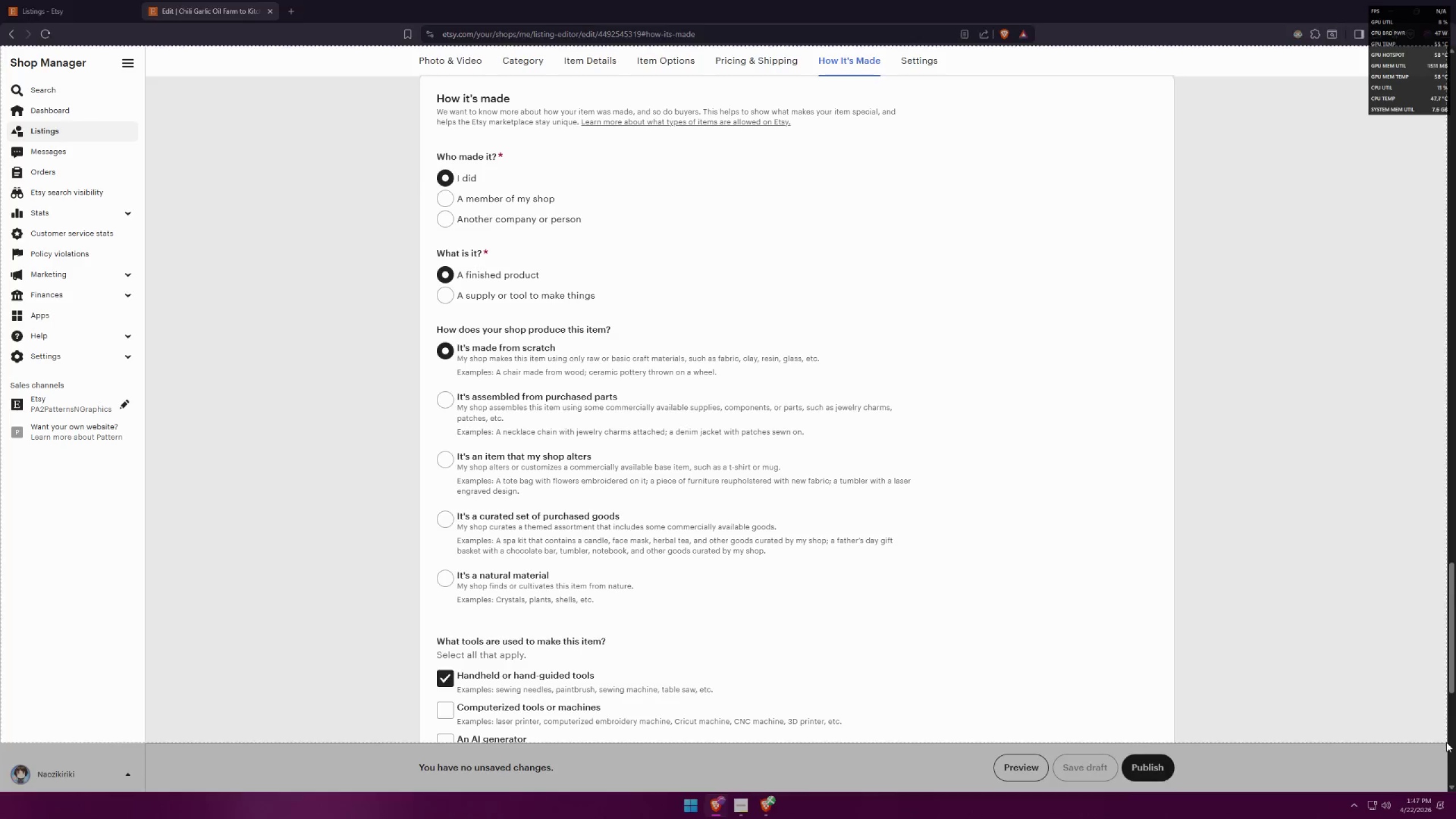 
key(Alt+Tab)
 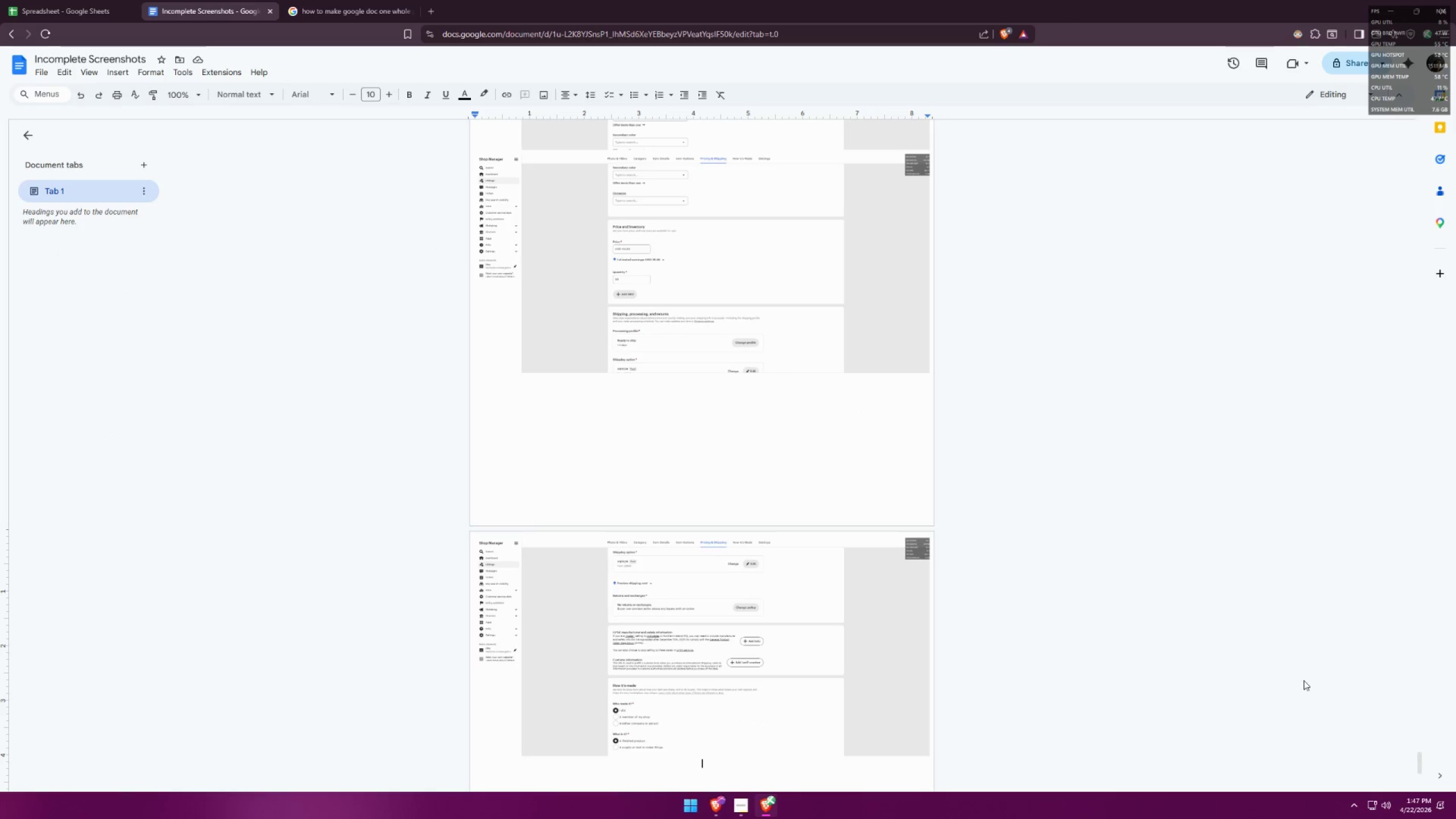 
key(Control+ControlLeft)
 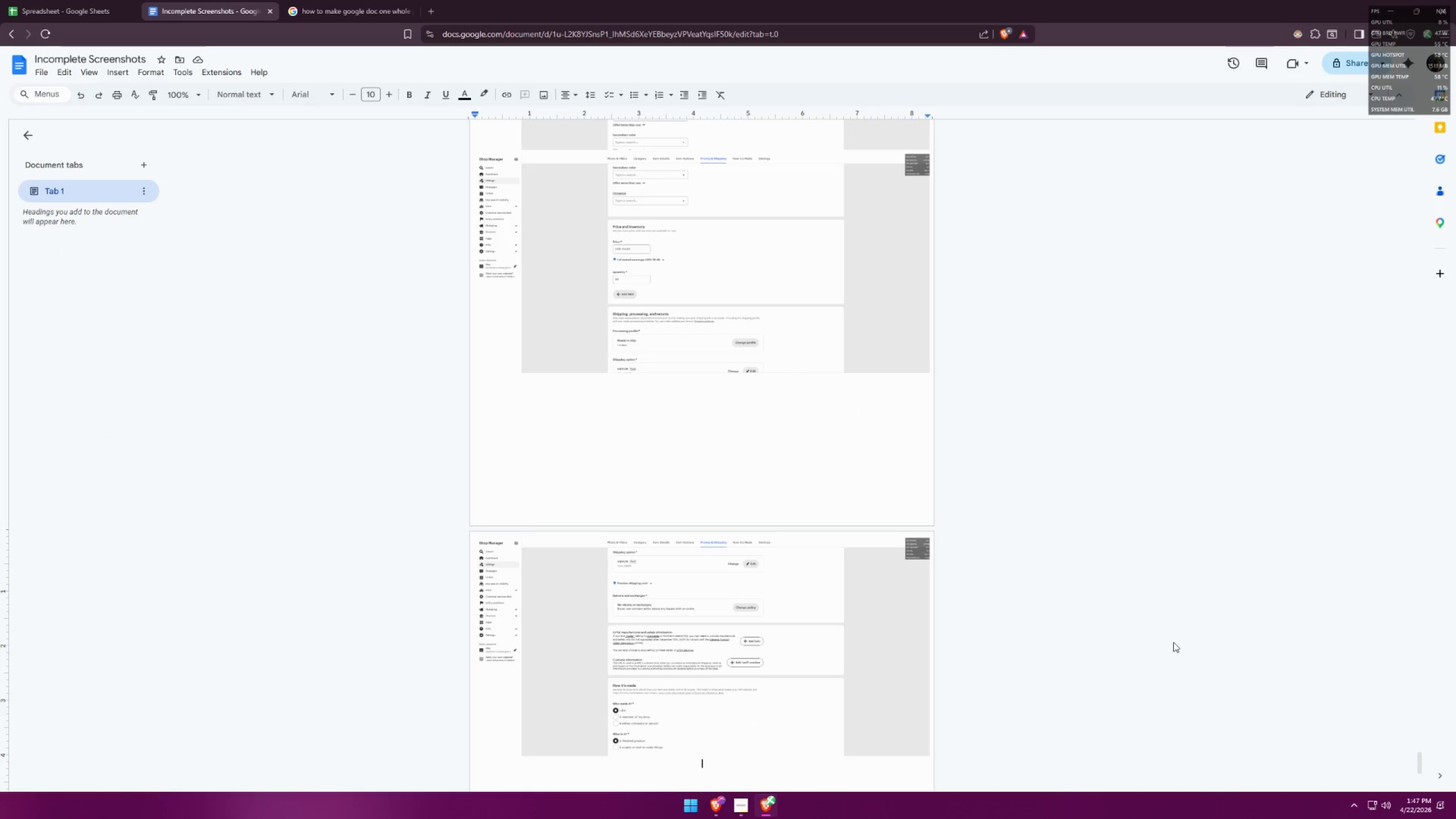 
key(Control+V)
 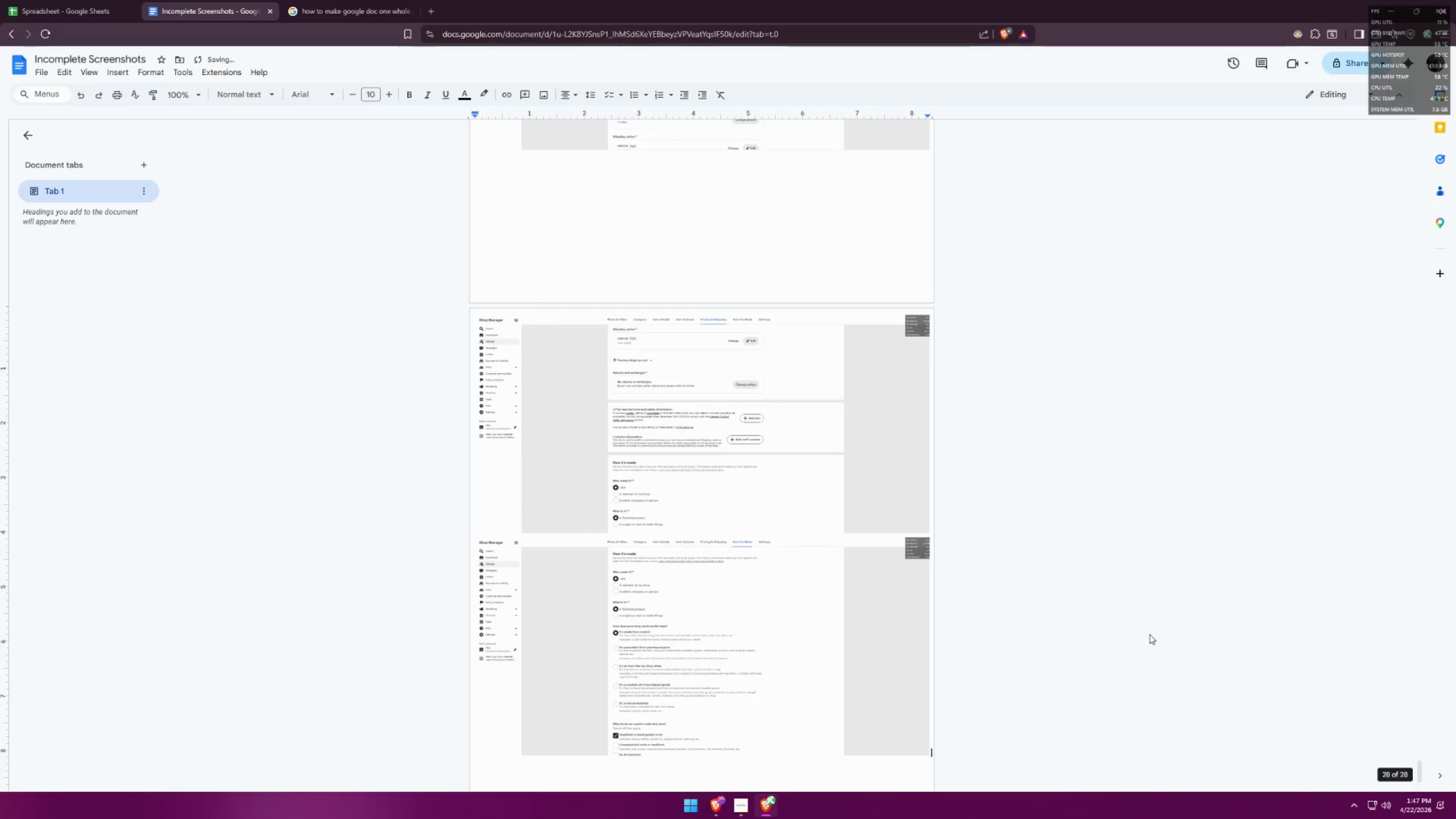 
key(Enter)
 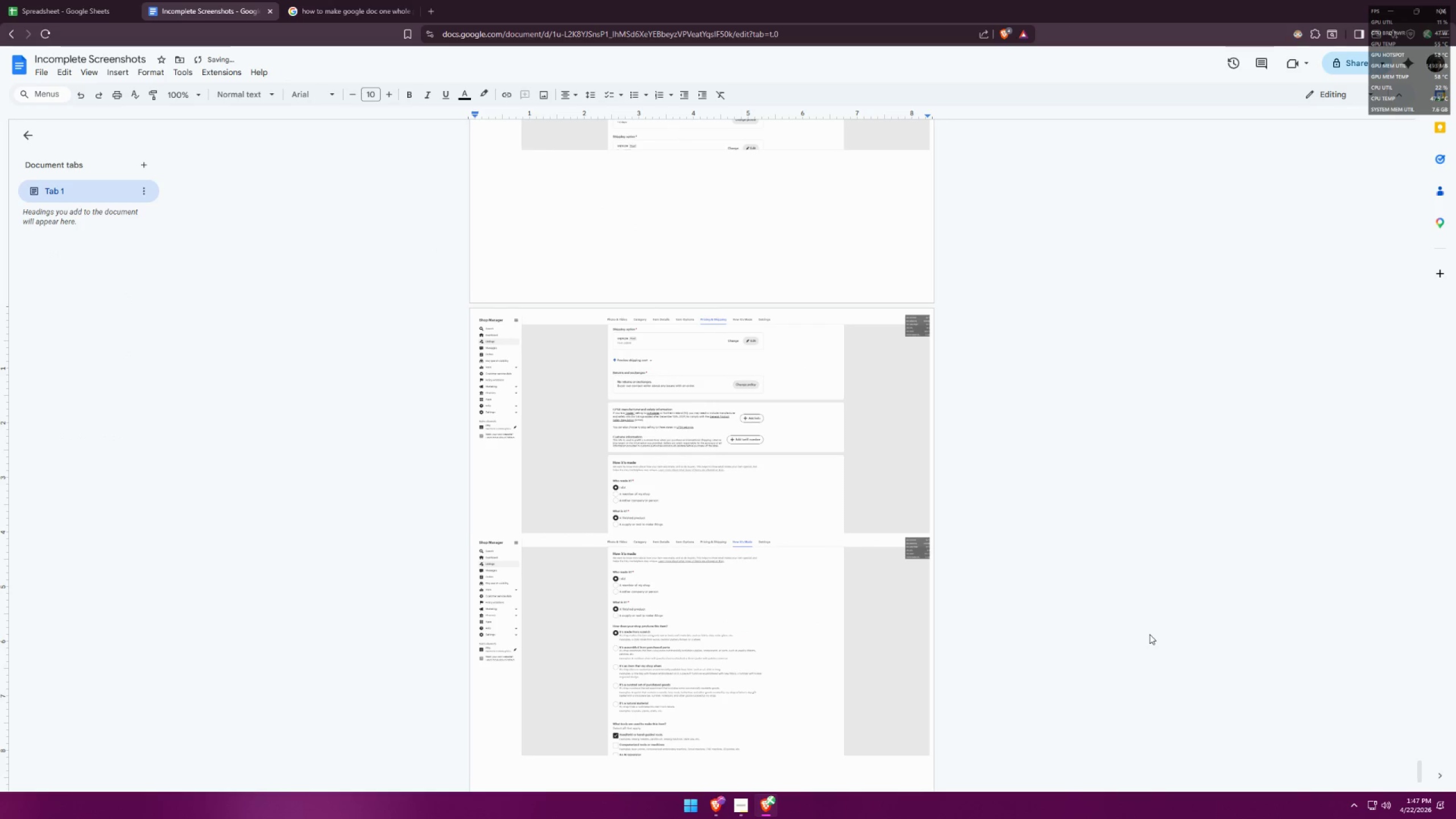 
key(Alt+AltLeft)
 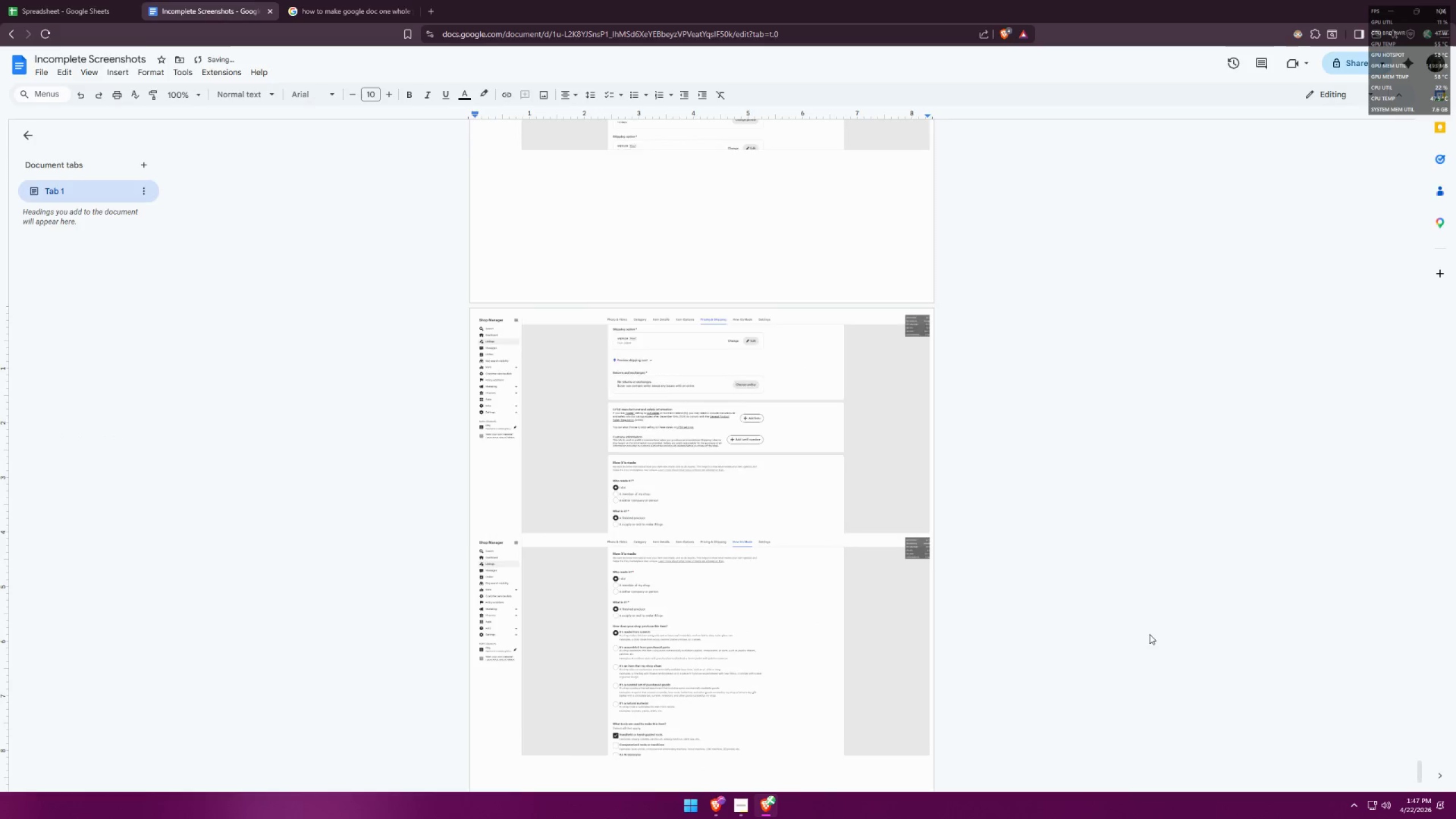 
key(Alt+Tab)
 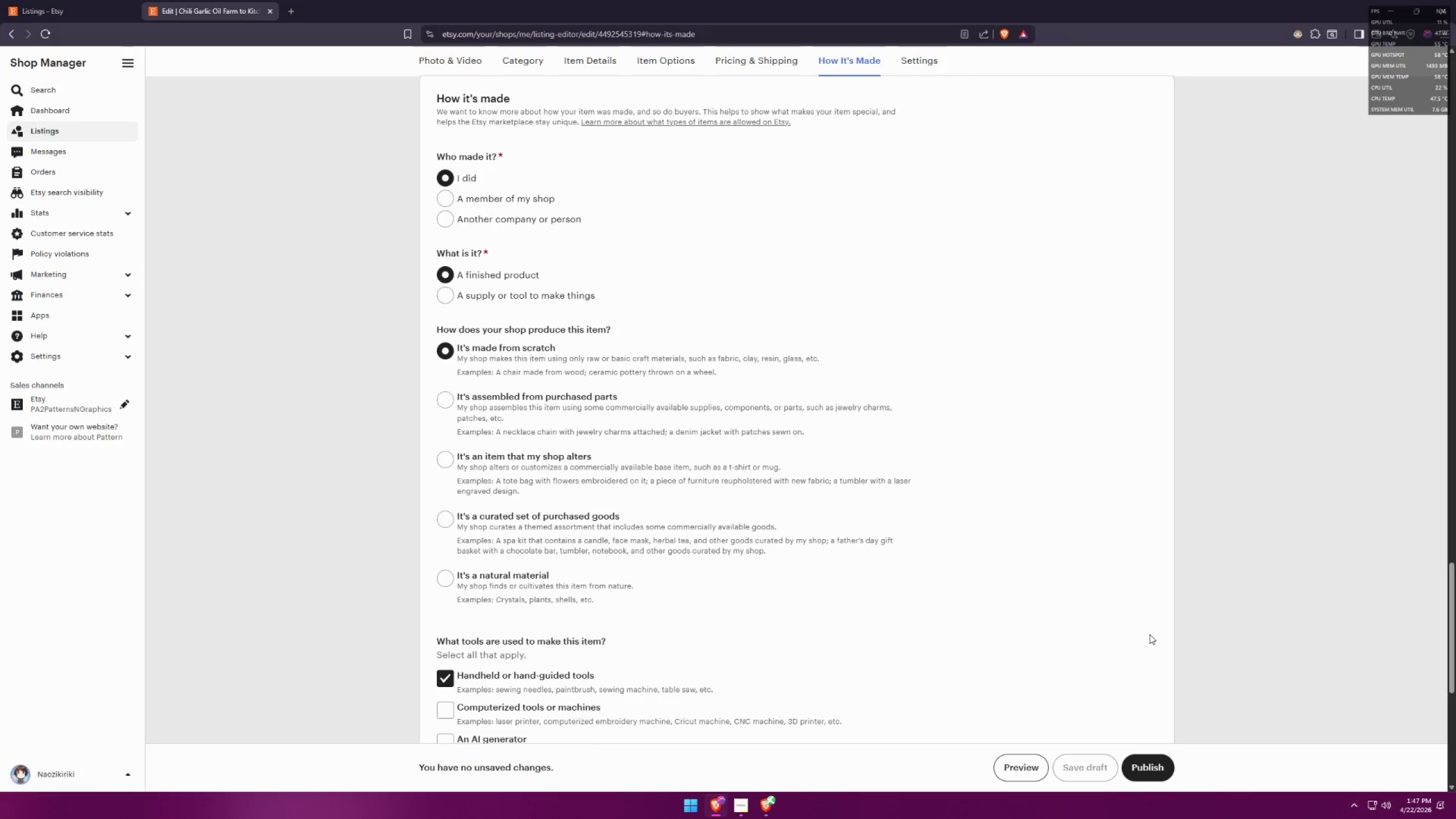 
scroll: coordinate [1157, 618], scroll_direction: down, amount: 11.0
 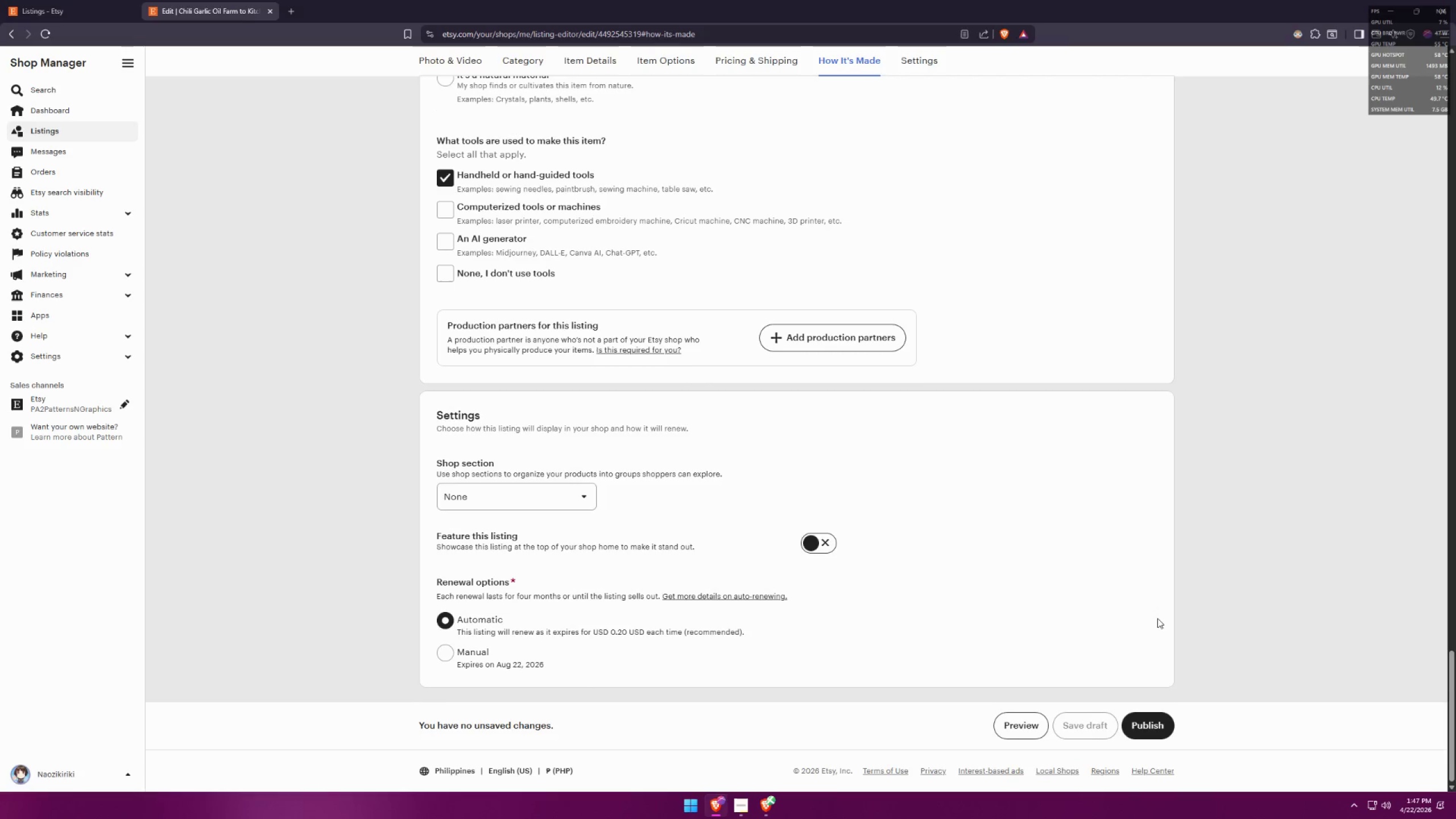 
key(Meta+MetaLeft)
 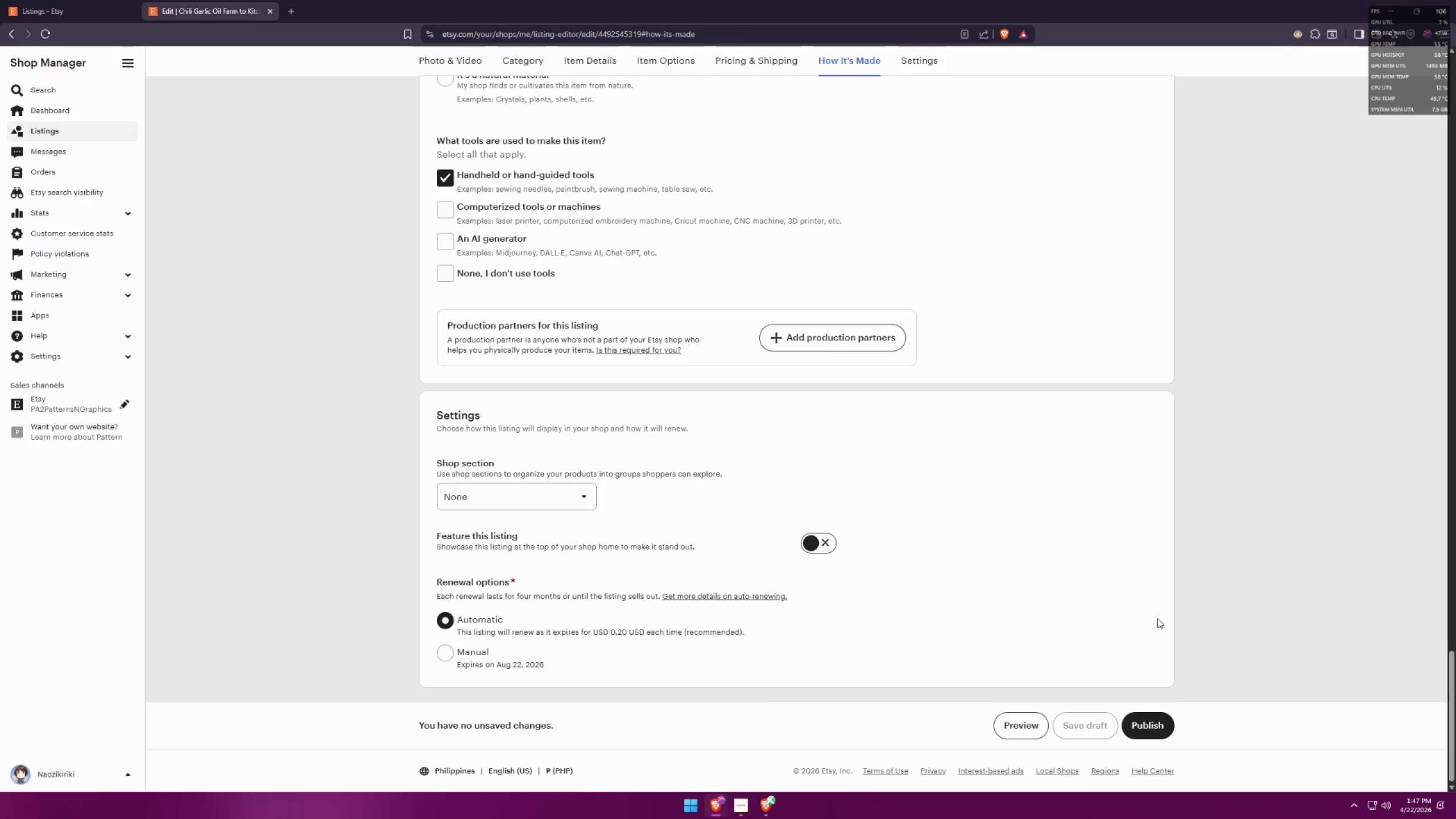 
key(Meta+Shift+ShiftLeft)
 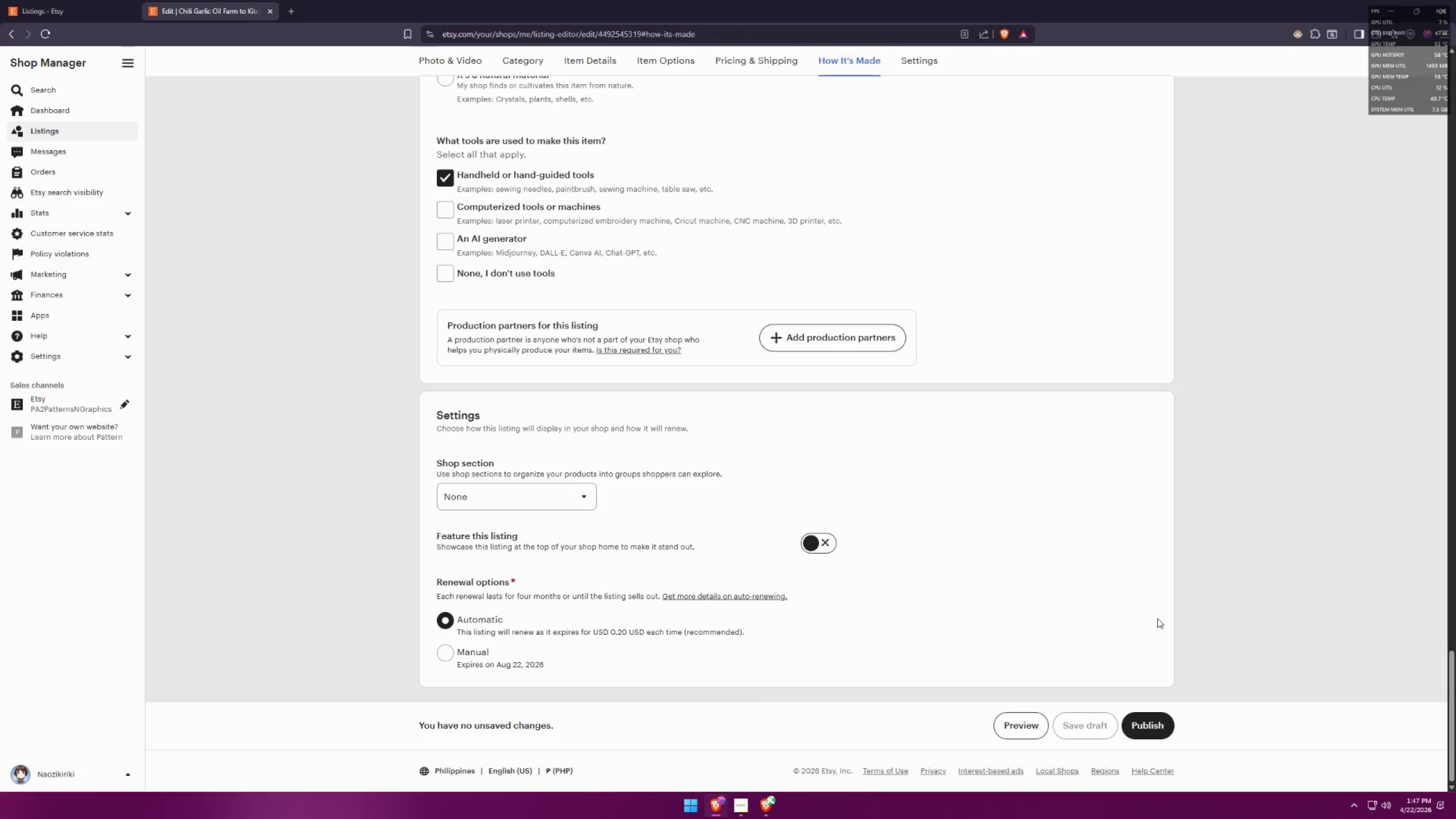 
key(Meta+Shift+S)
 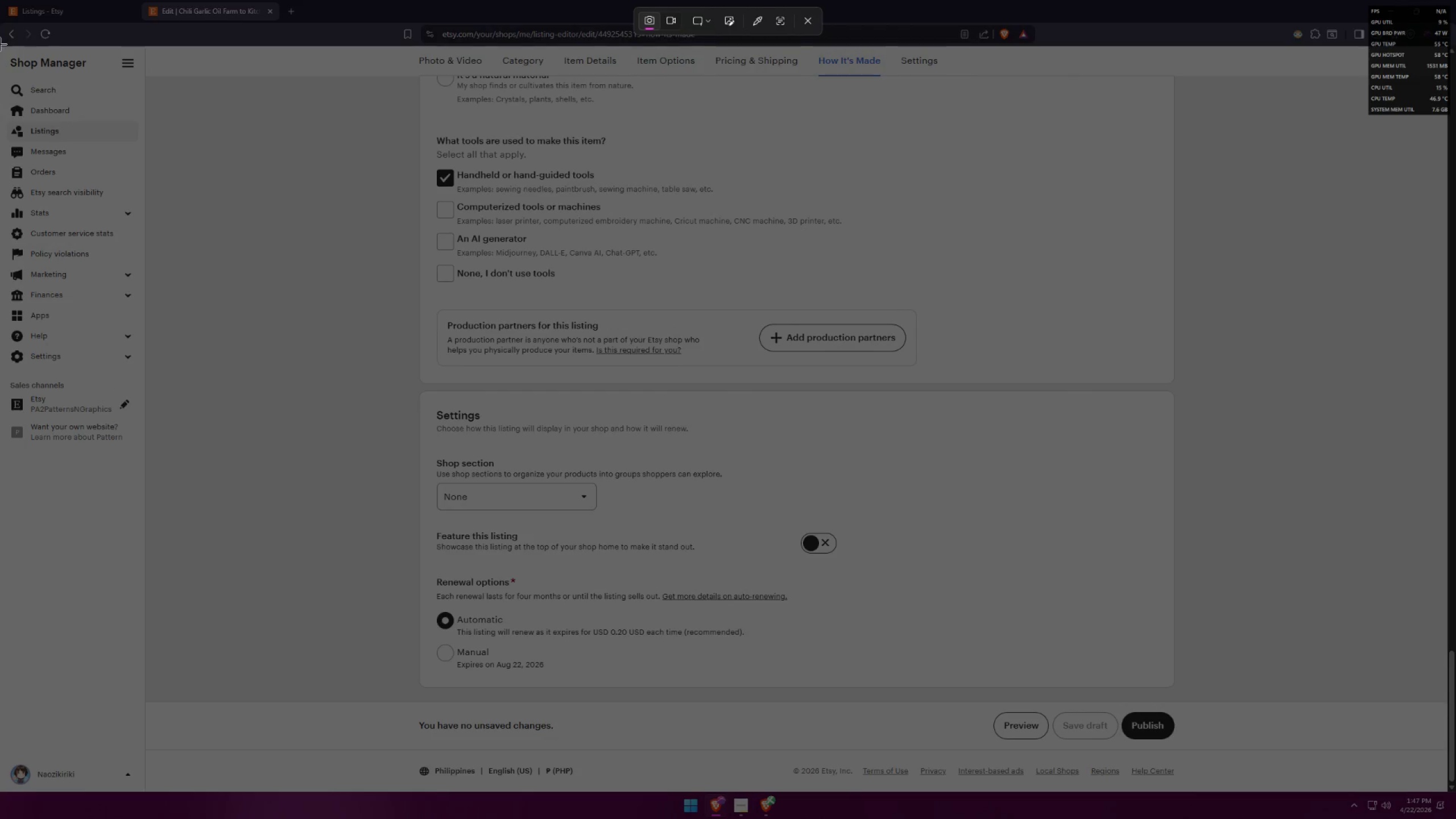 
left_click_drag(start_coordinate=[1, 46], to_coordinate=[1447, 700])
 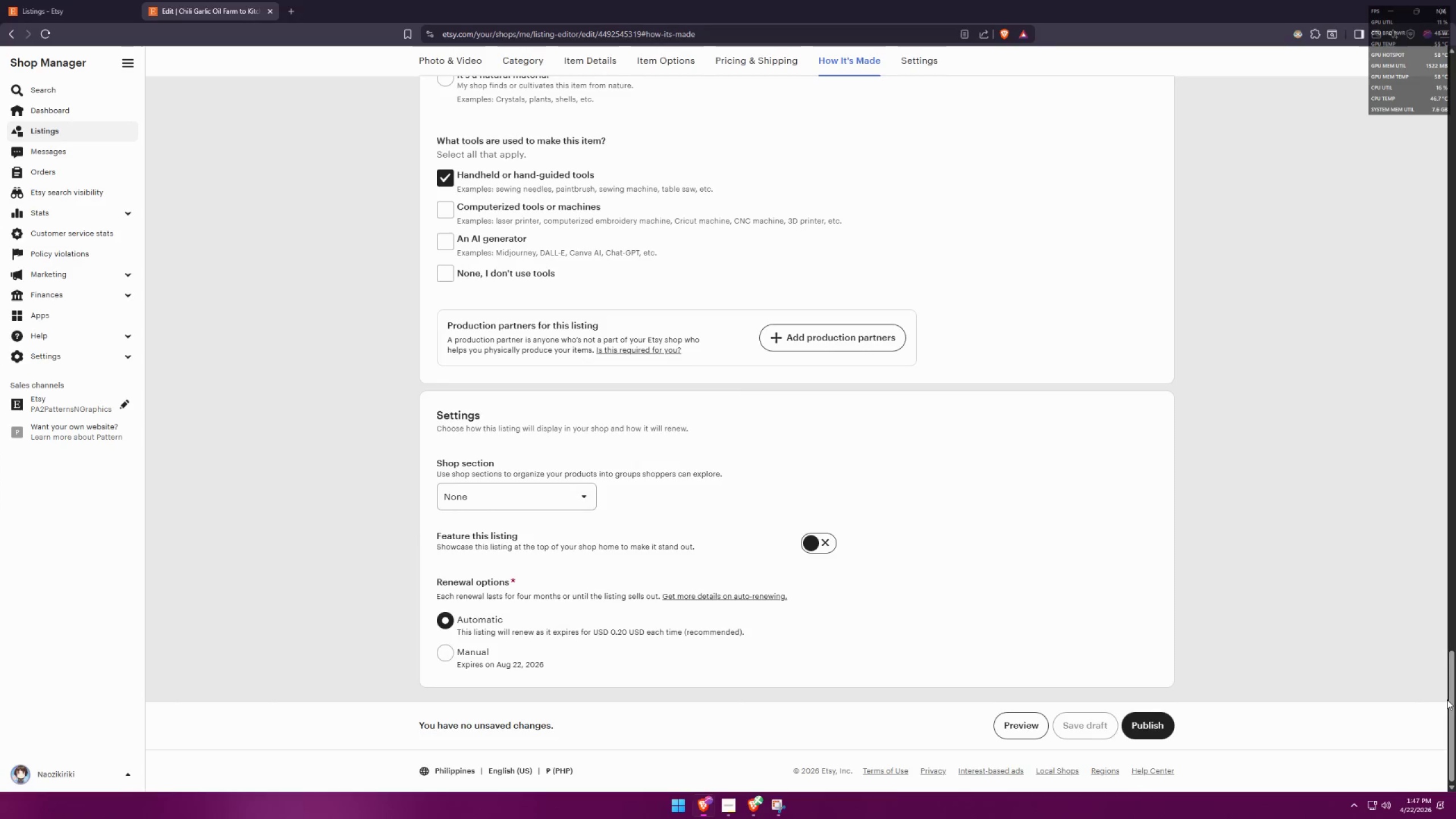 
key(Alt+AltLeft)
 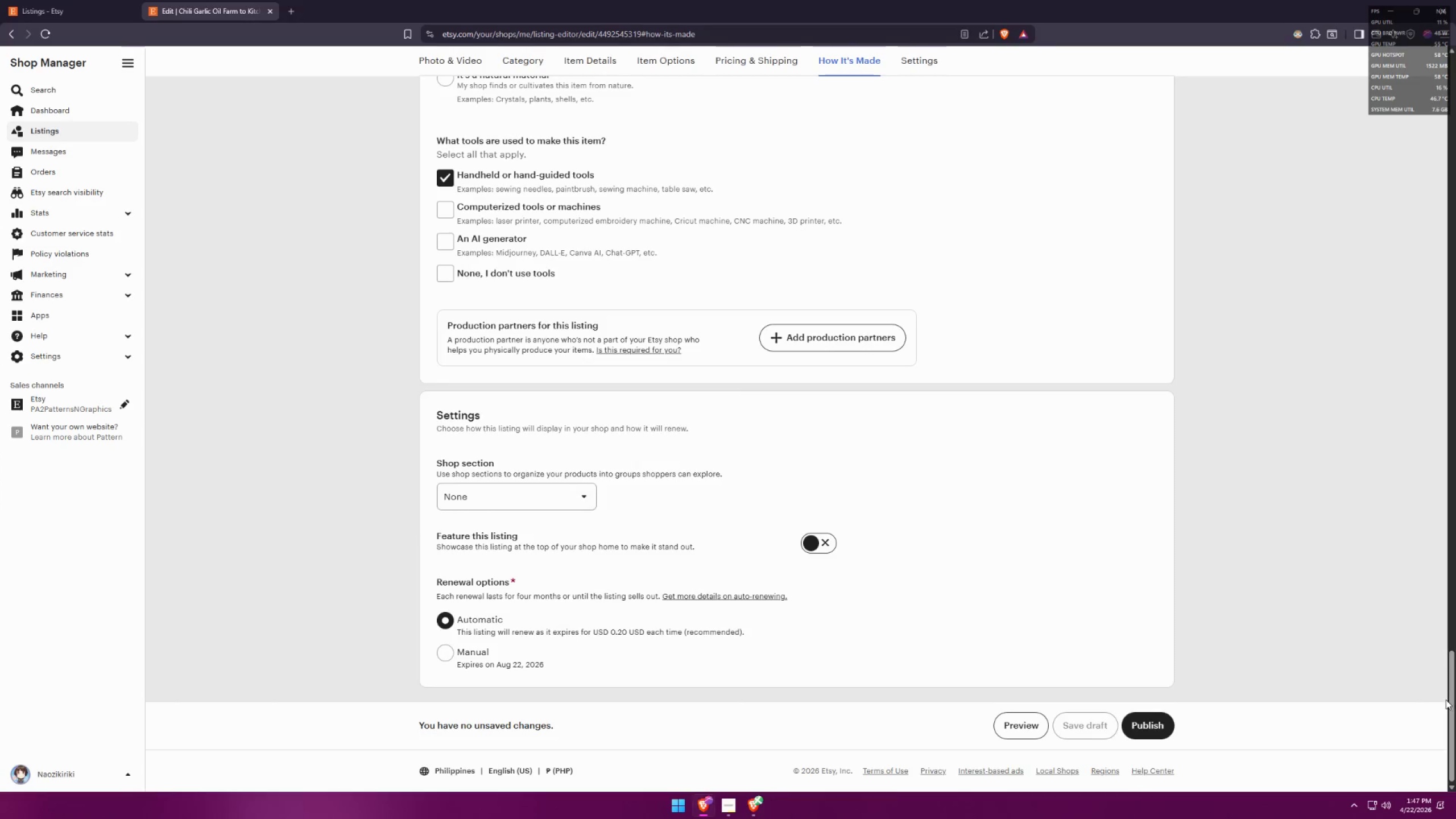 
key(Alt+Tab)
 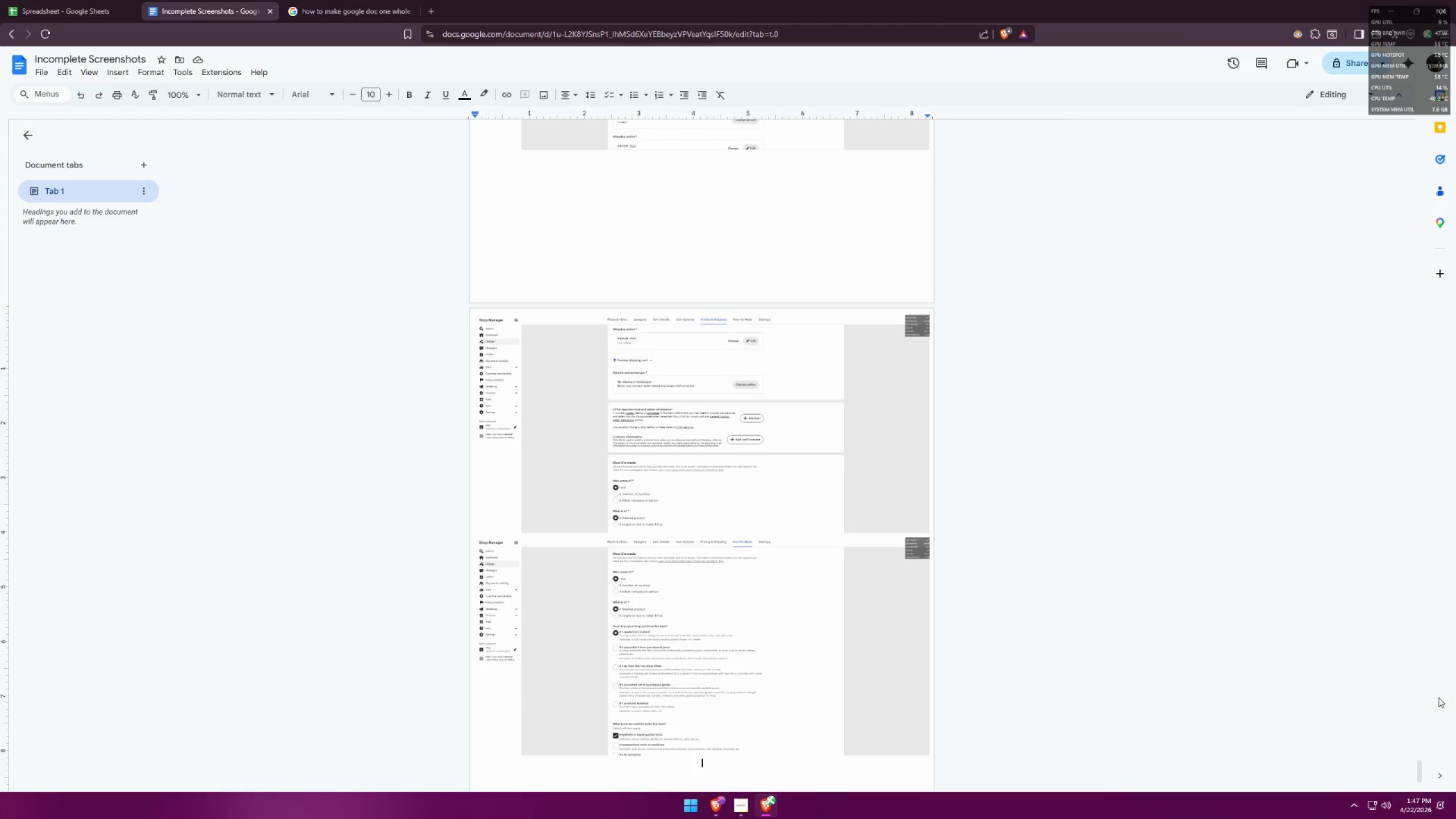 
key(Control+ControlLeft)
 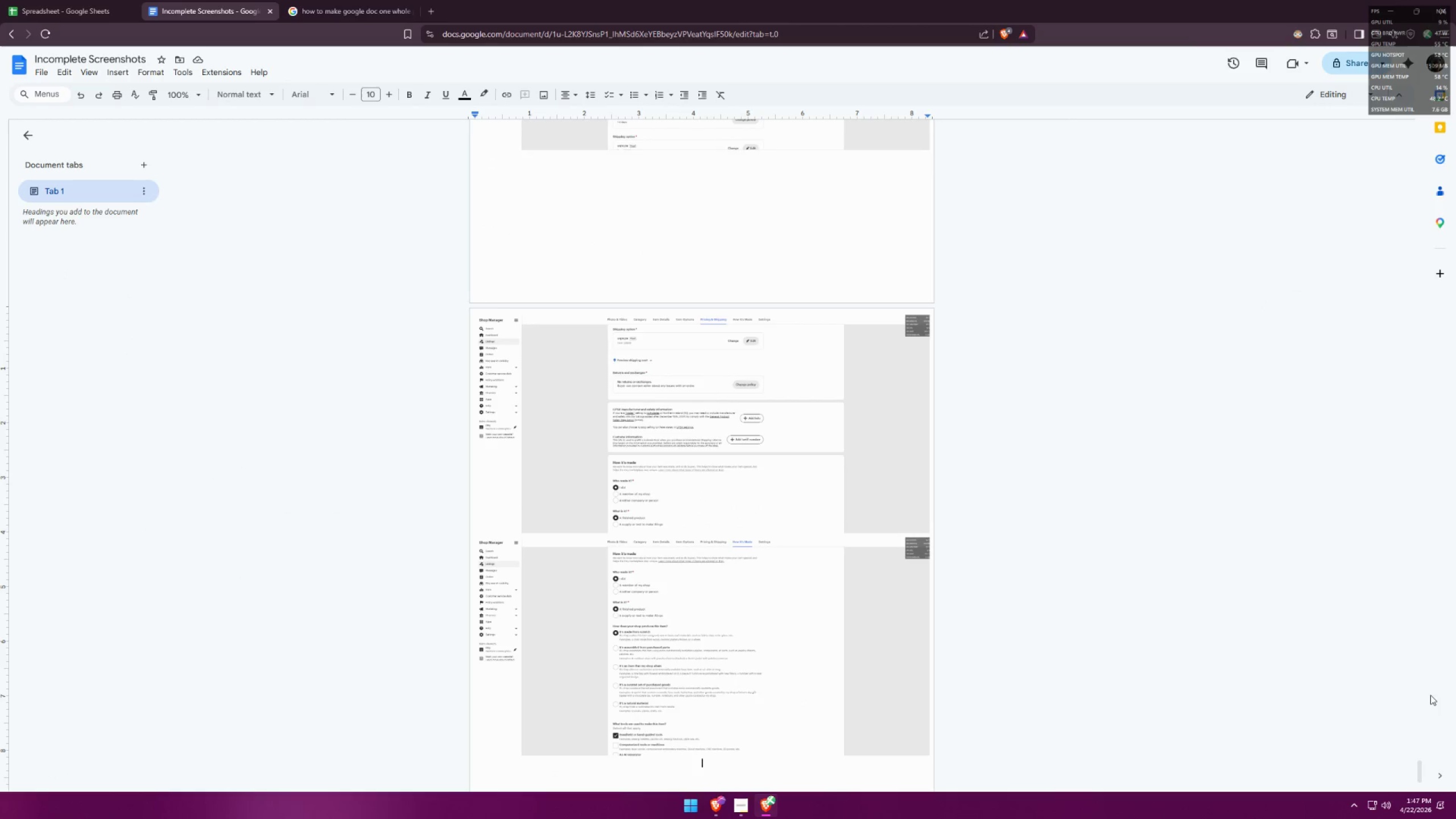 
key(Control+V)
 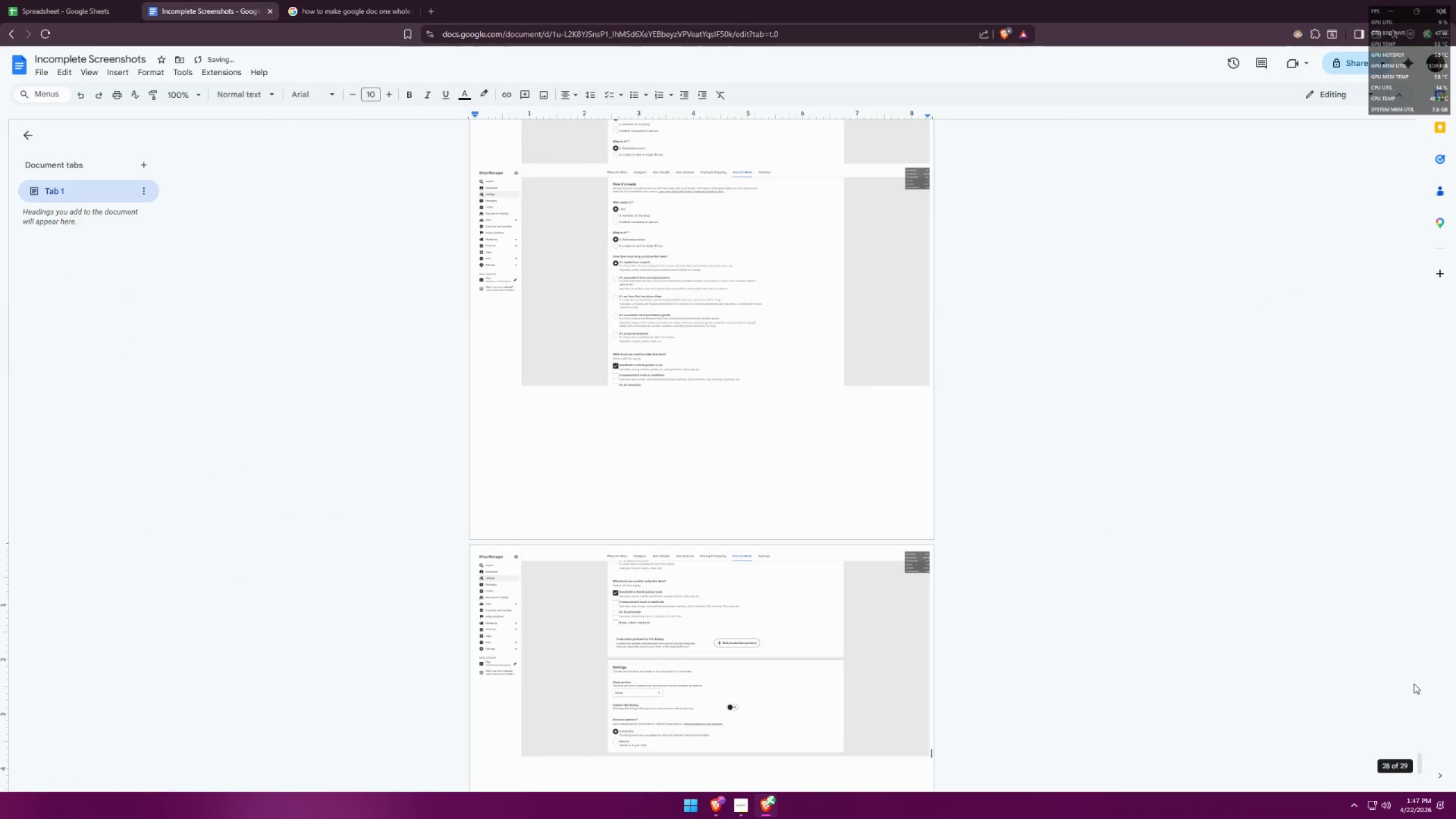 
key(Enter)
 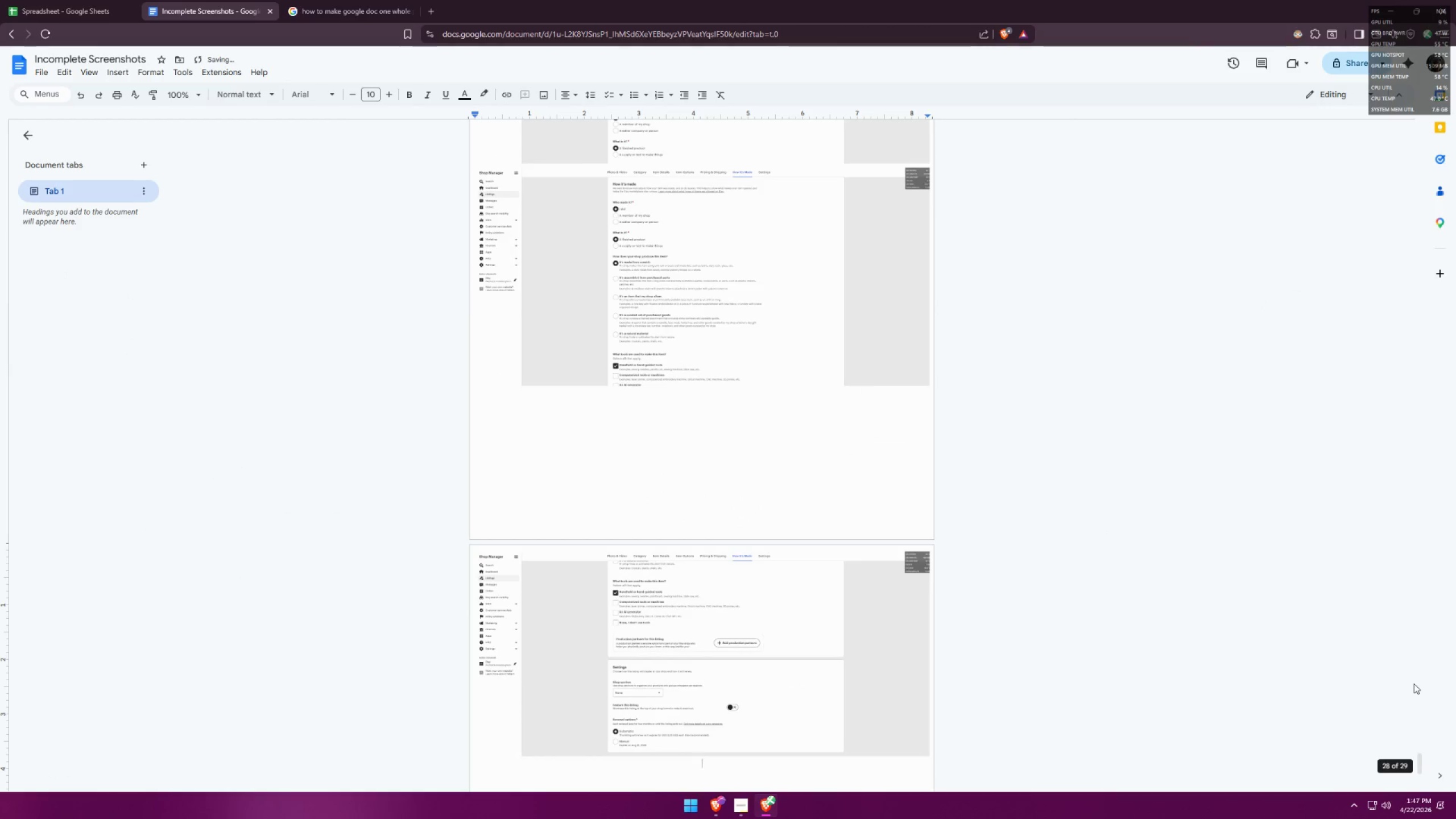 
key(Enter)
 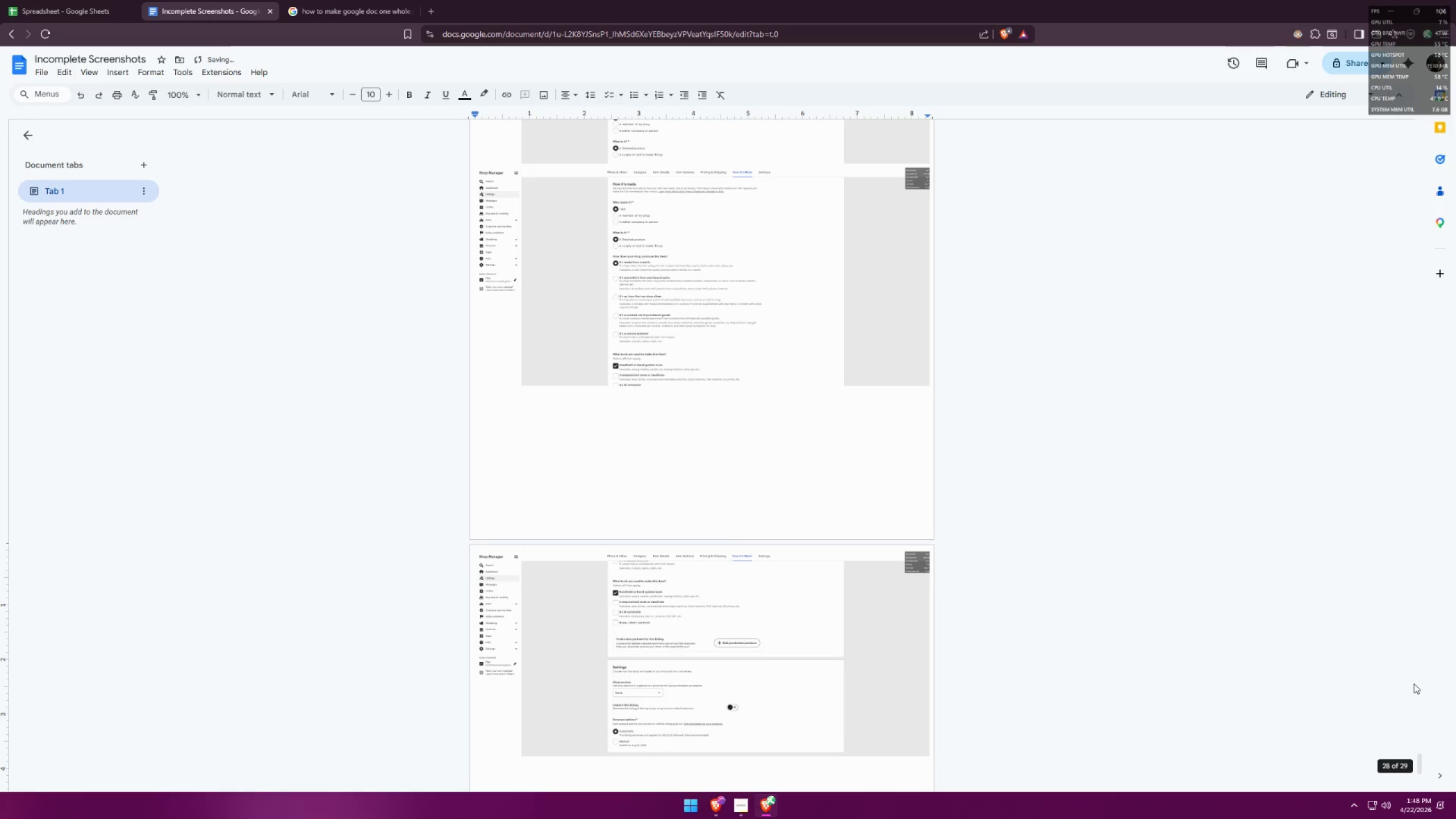 
key(Alt+AltLeft)
 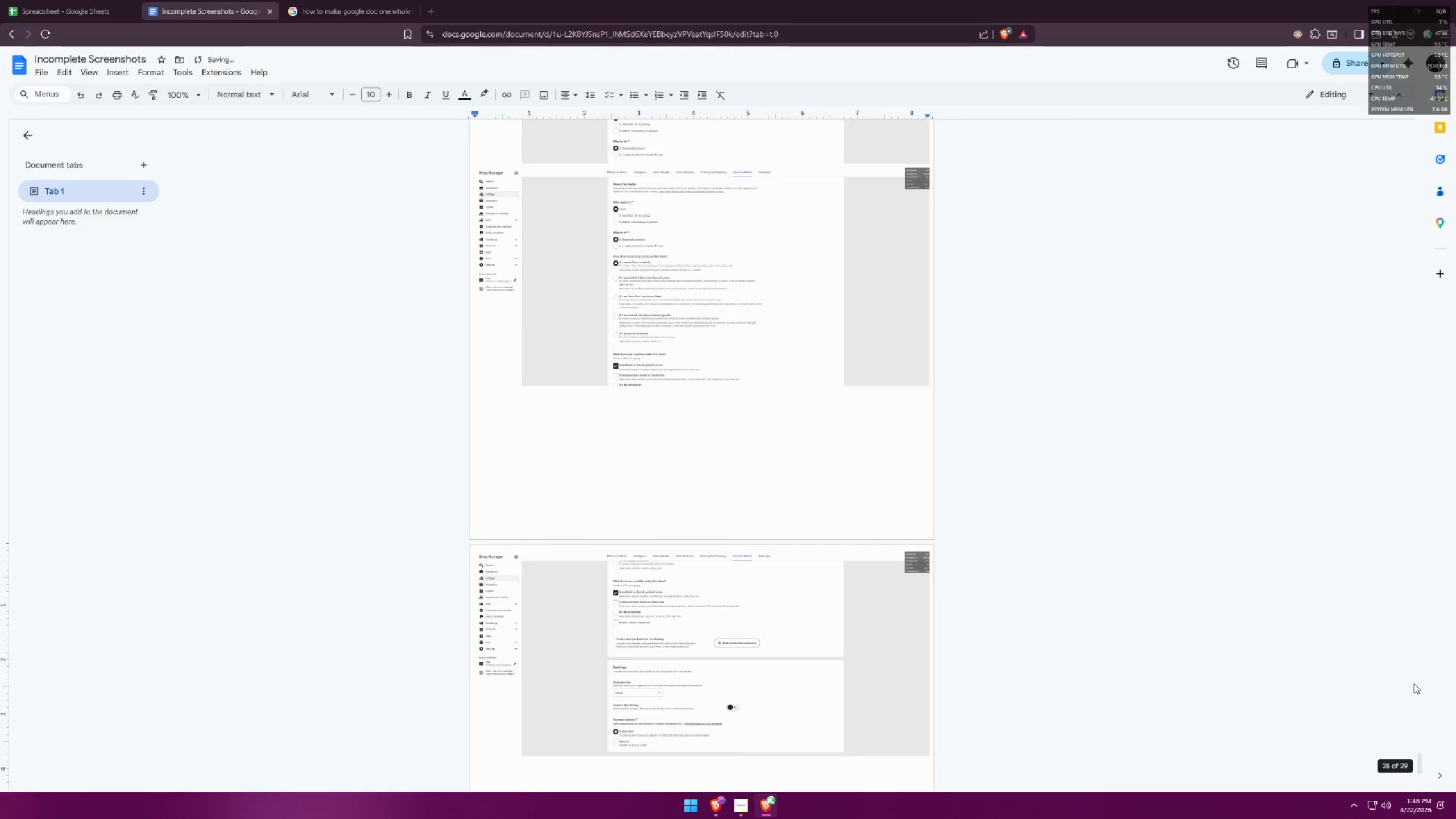 
key(Alt+Tab)
 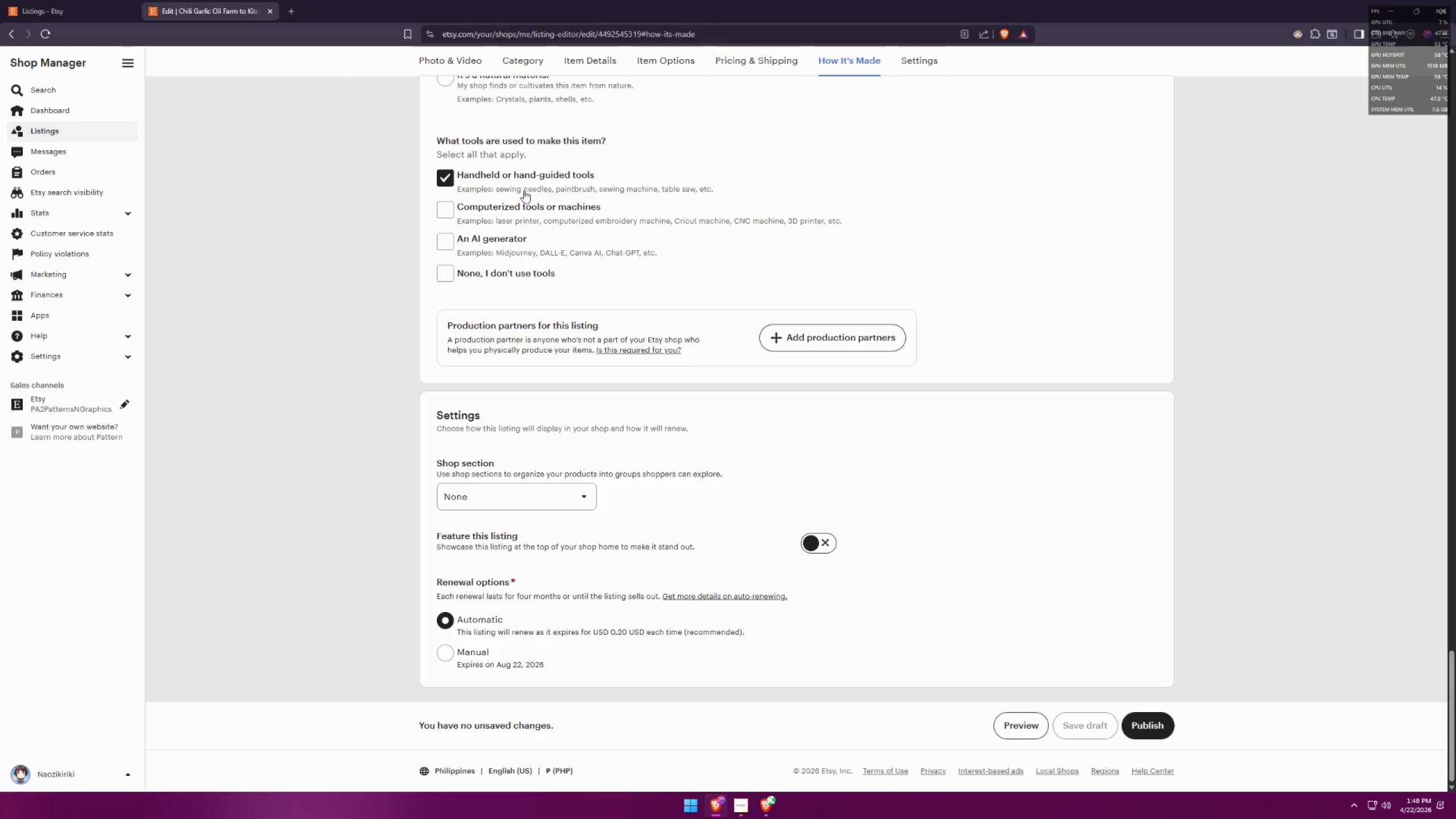 
key(Alt+AltLeft)
 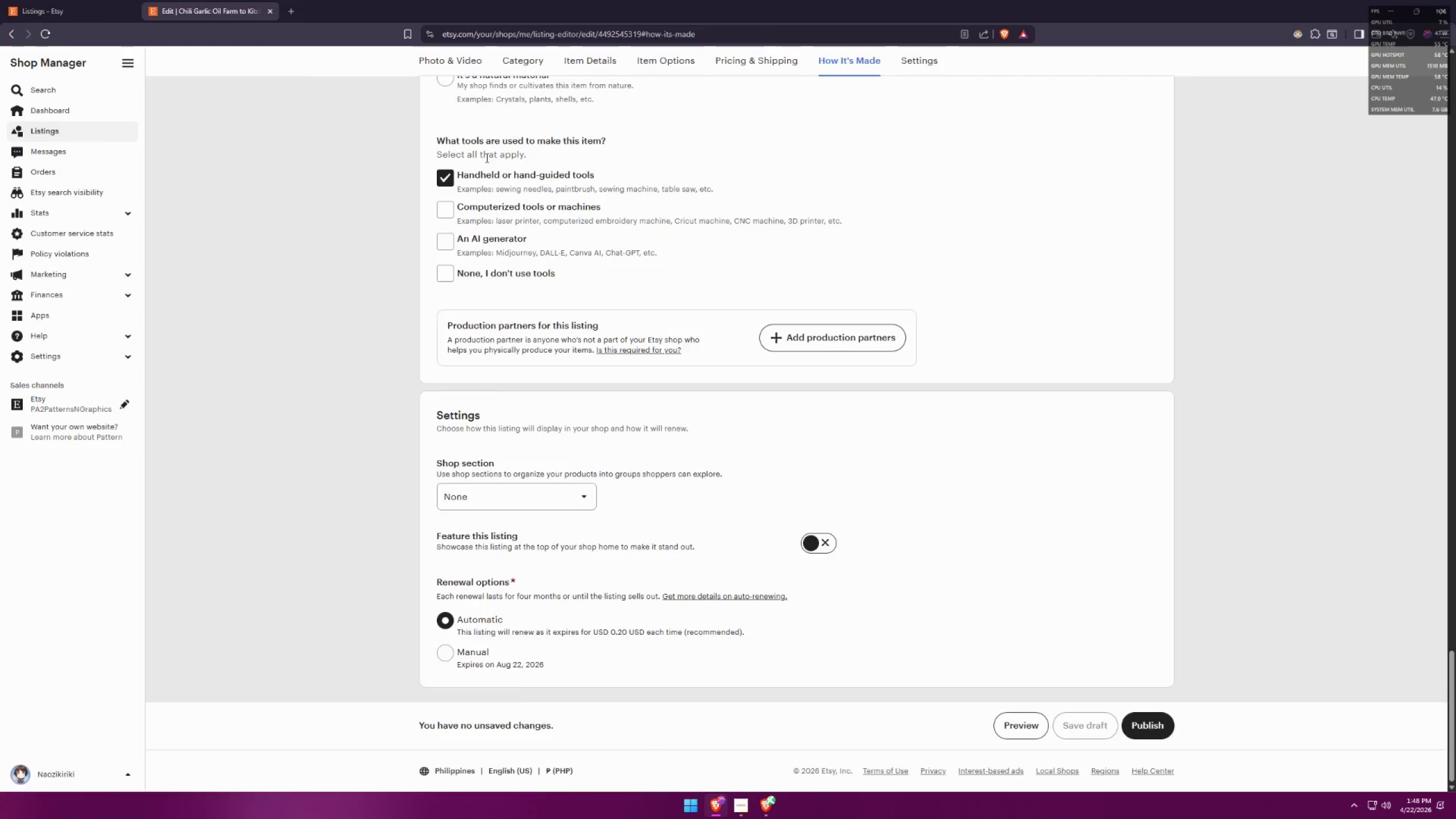 
key(Alt+Tab)
 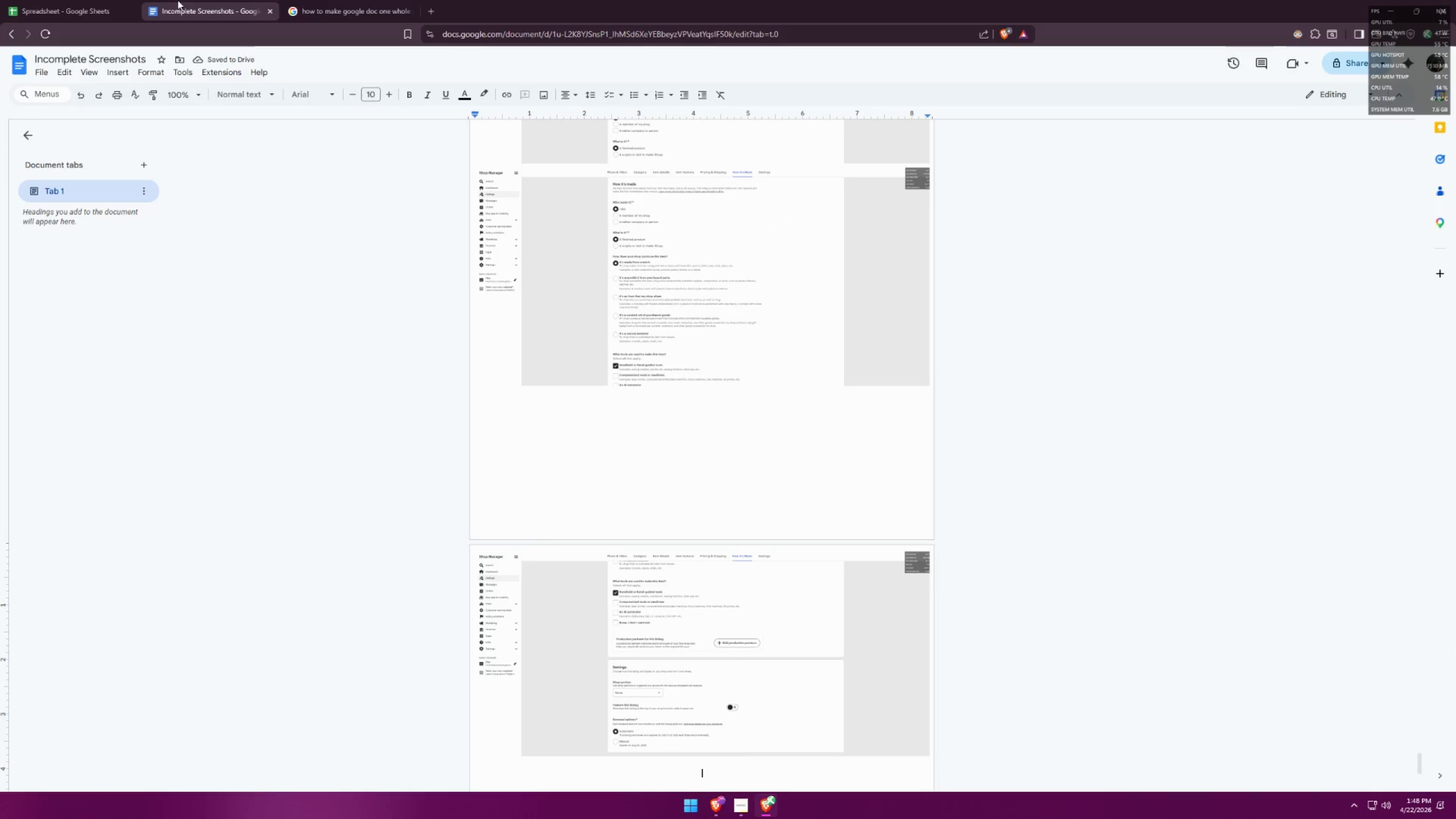 
left_click([50, 0])
 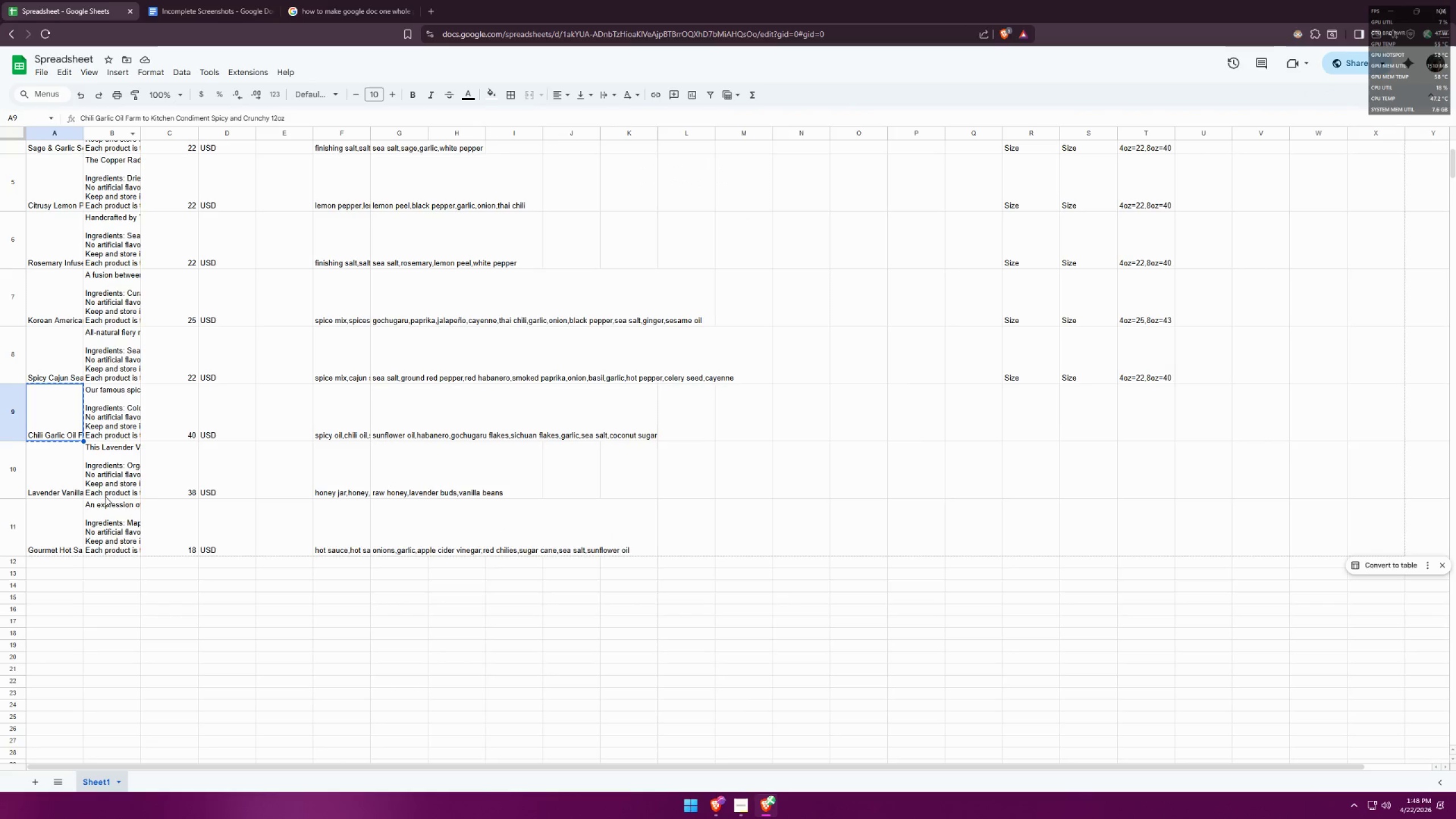 
left_click([69, 469])
 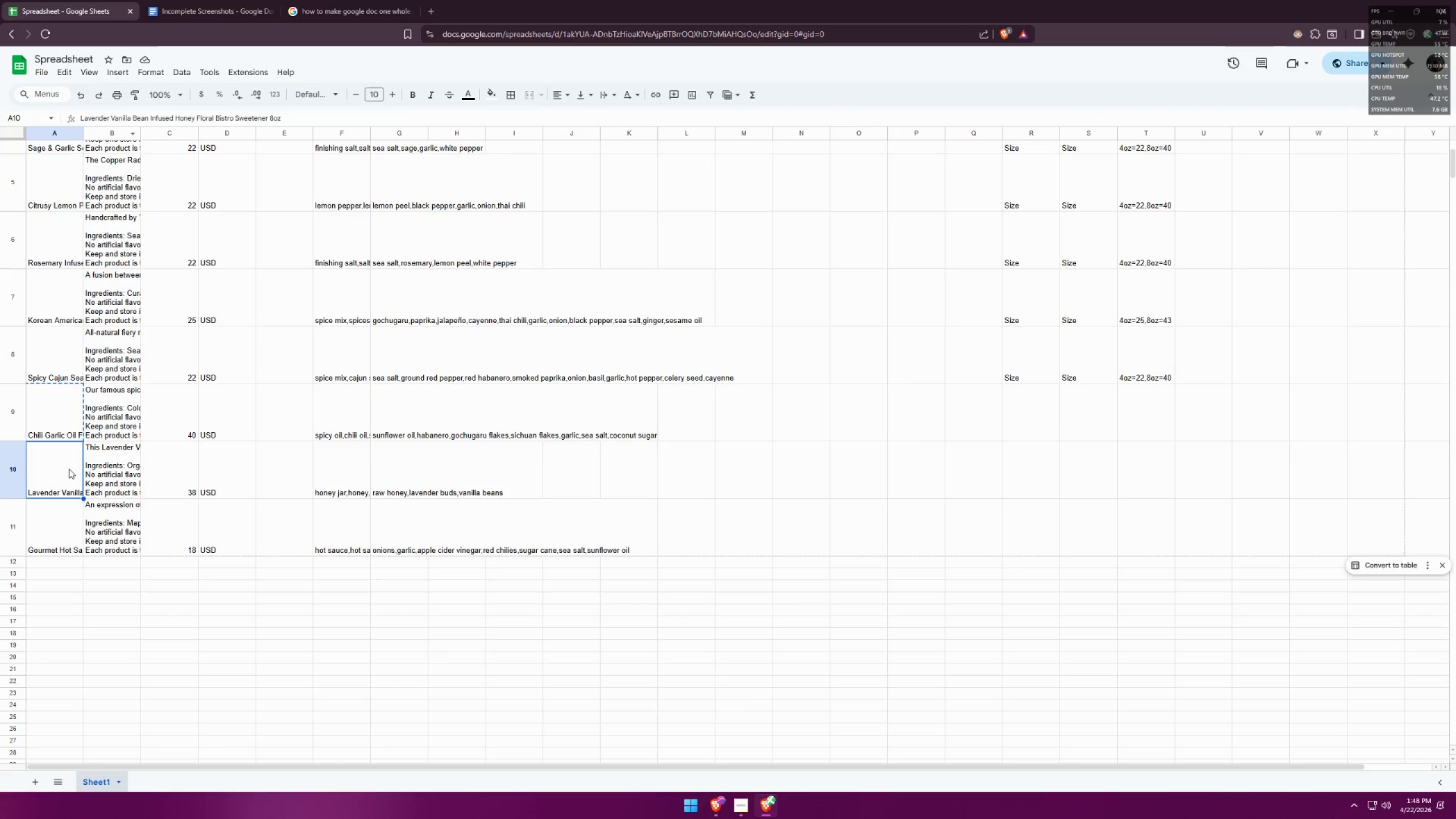 
key(Control+ControlLeft)
 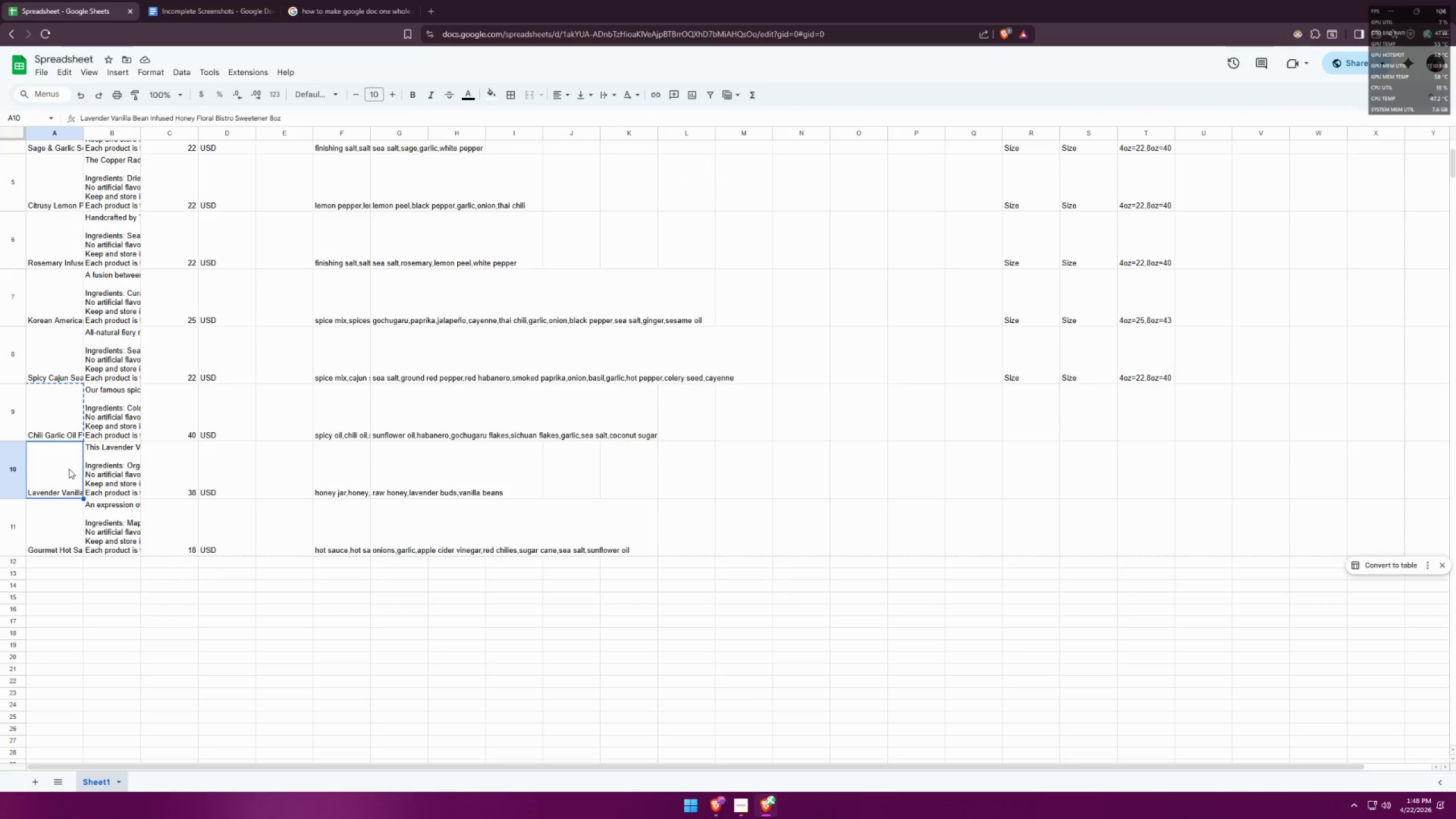 
key(Control+C)
 